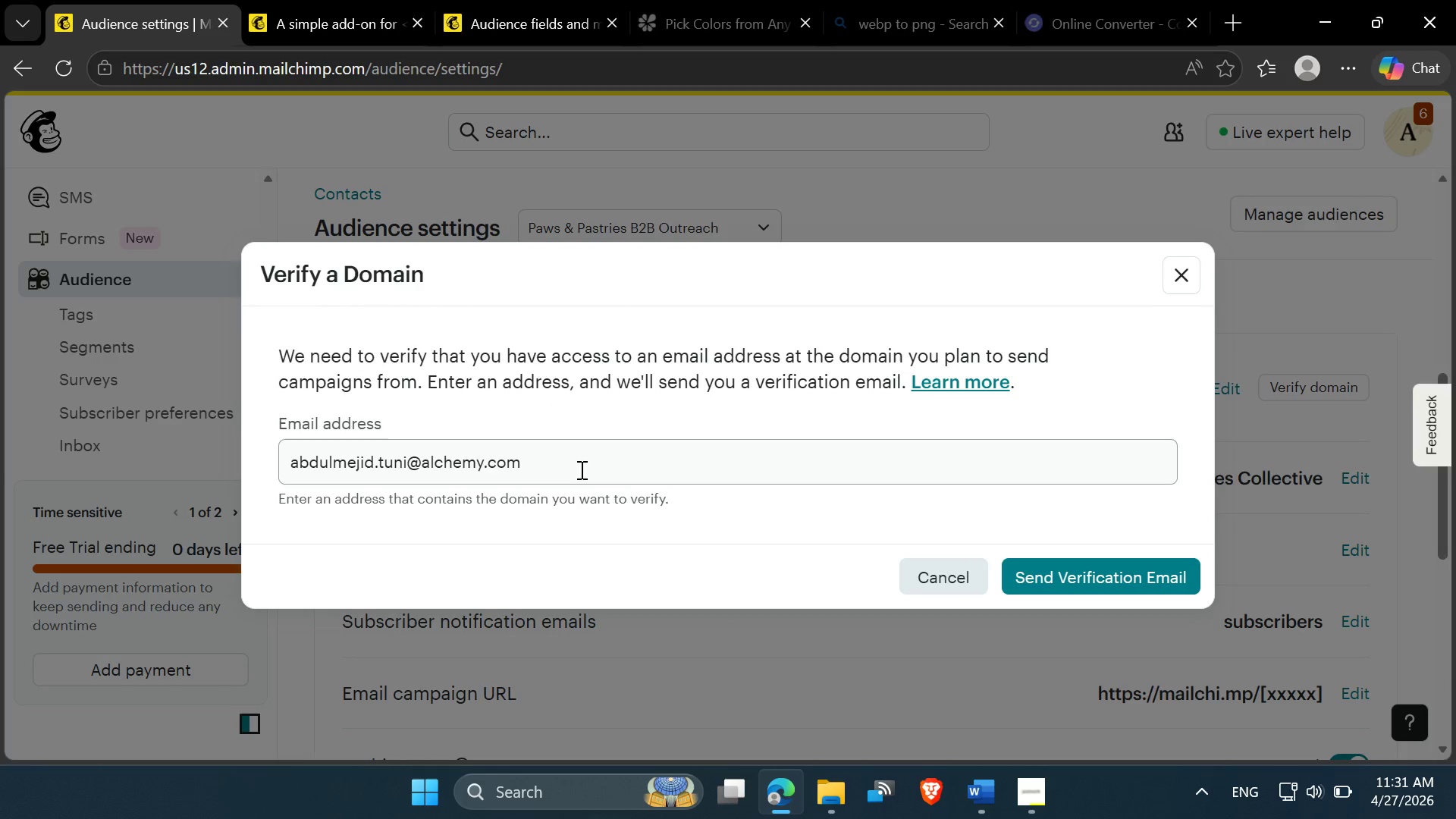 
left_click([559, 464])
 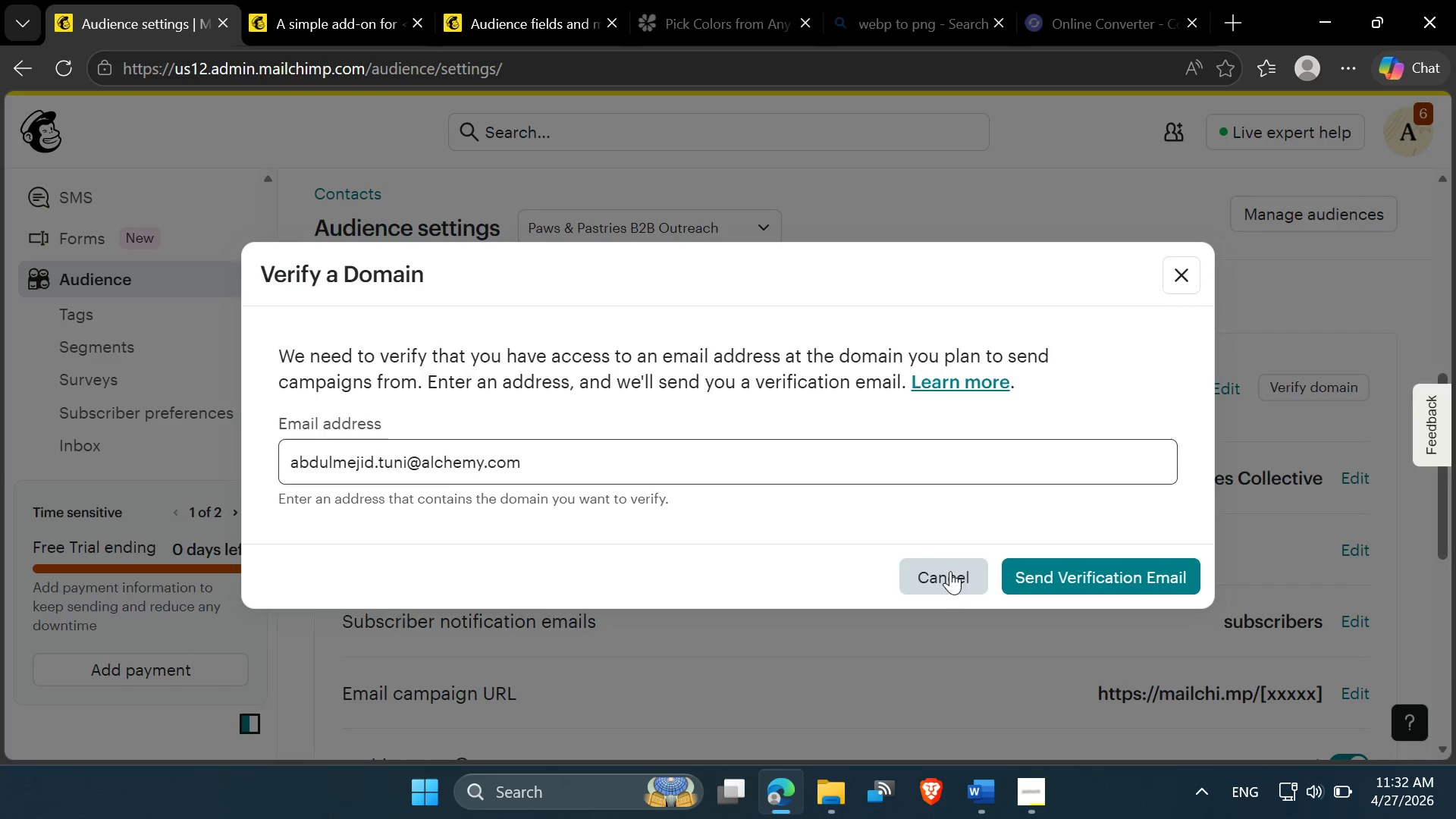 
scroll: coordinate [706, 431], scroll_direction: up, amount: 12.0
 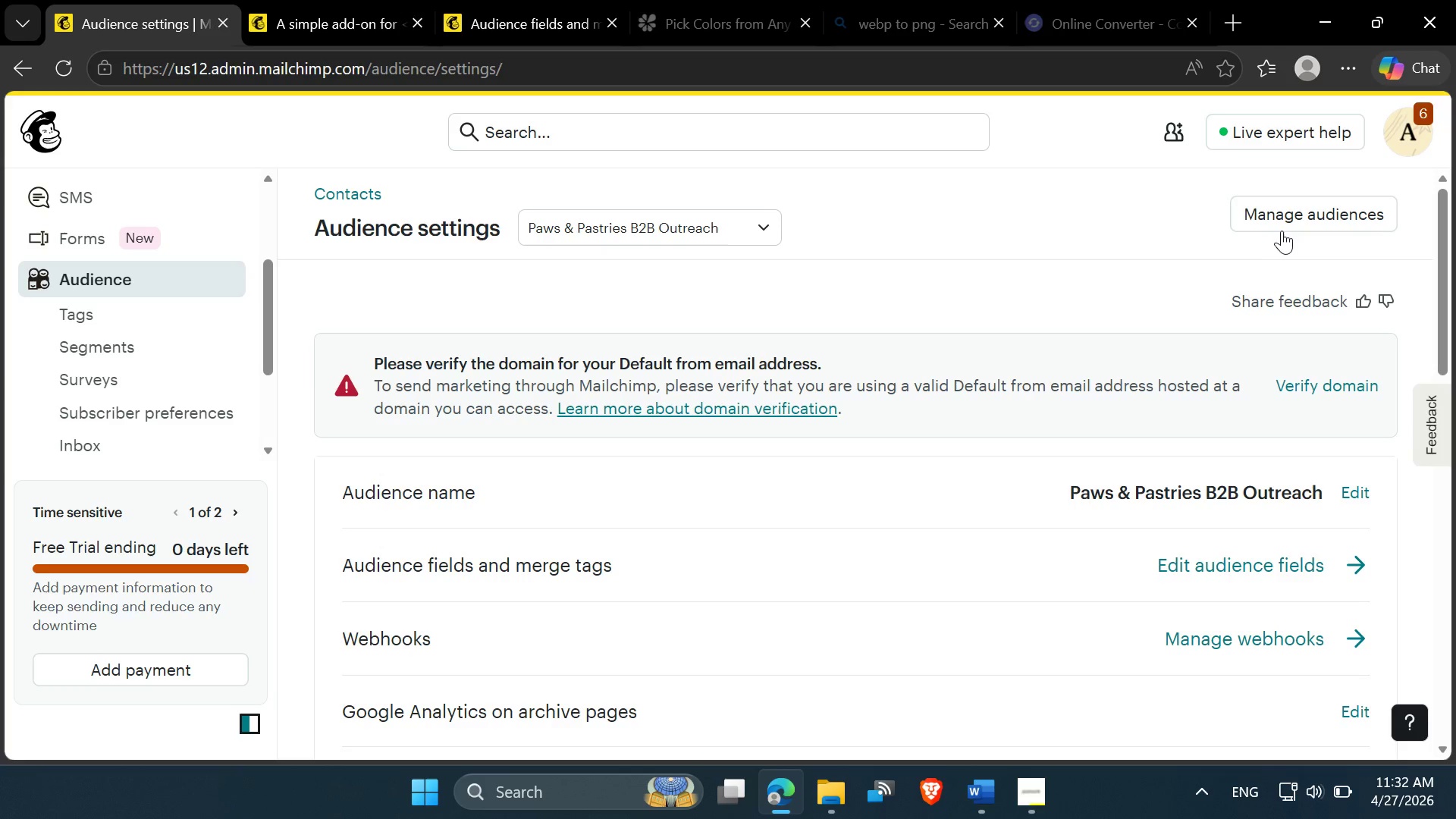 
left_click([1283, 228])
 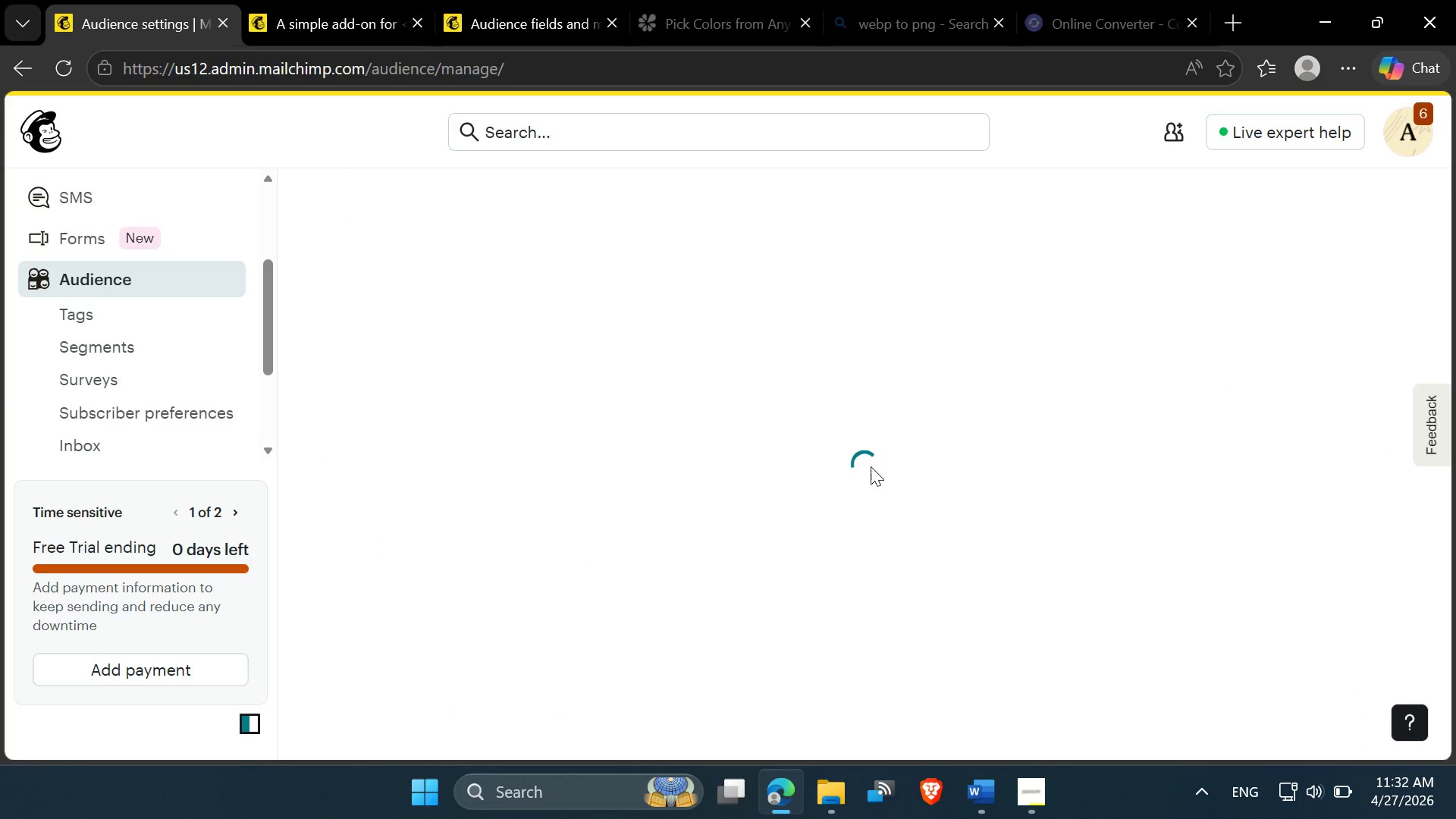 
wait(6.53)
 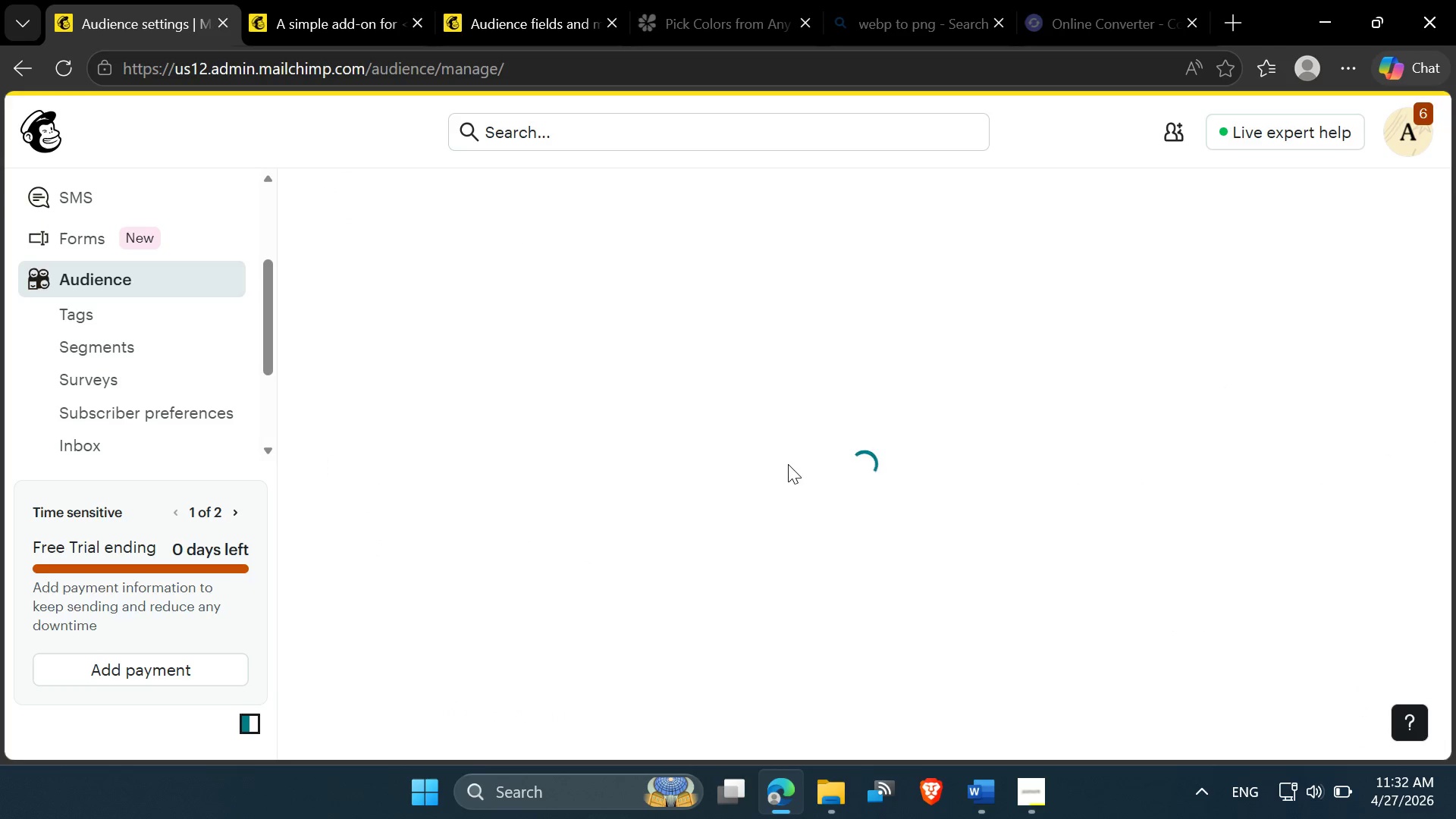 
scroll: coordinate [709, 482], scroll_direction: none, amount: 0.0
 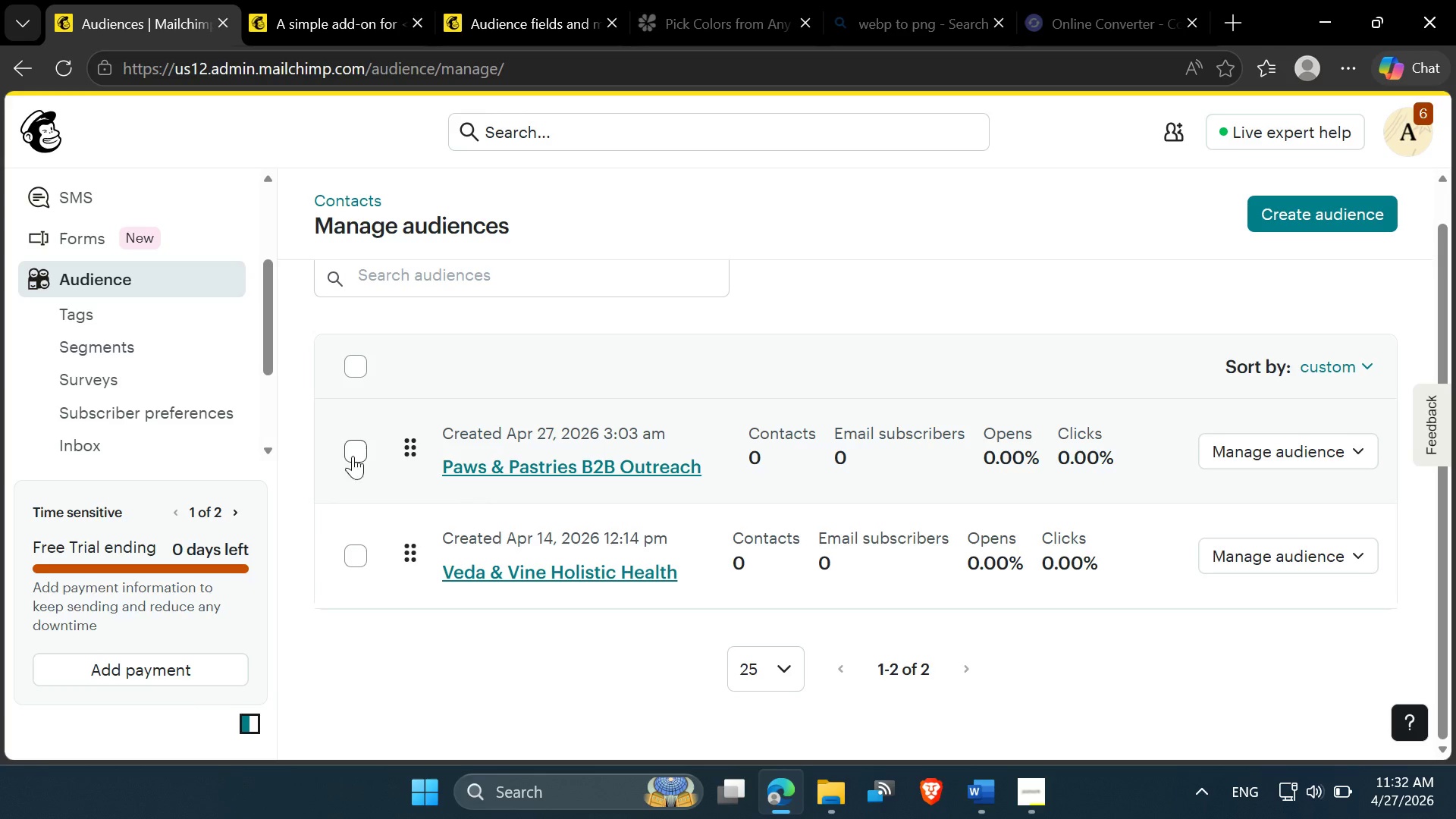 
left_click([352, 457])
 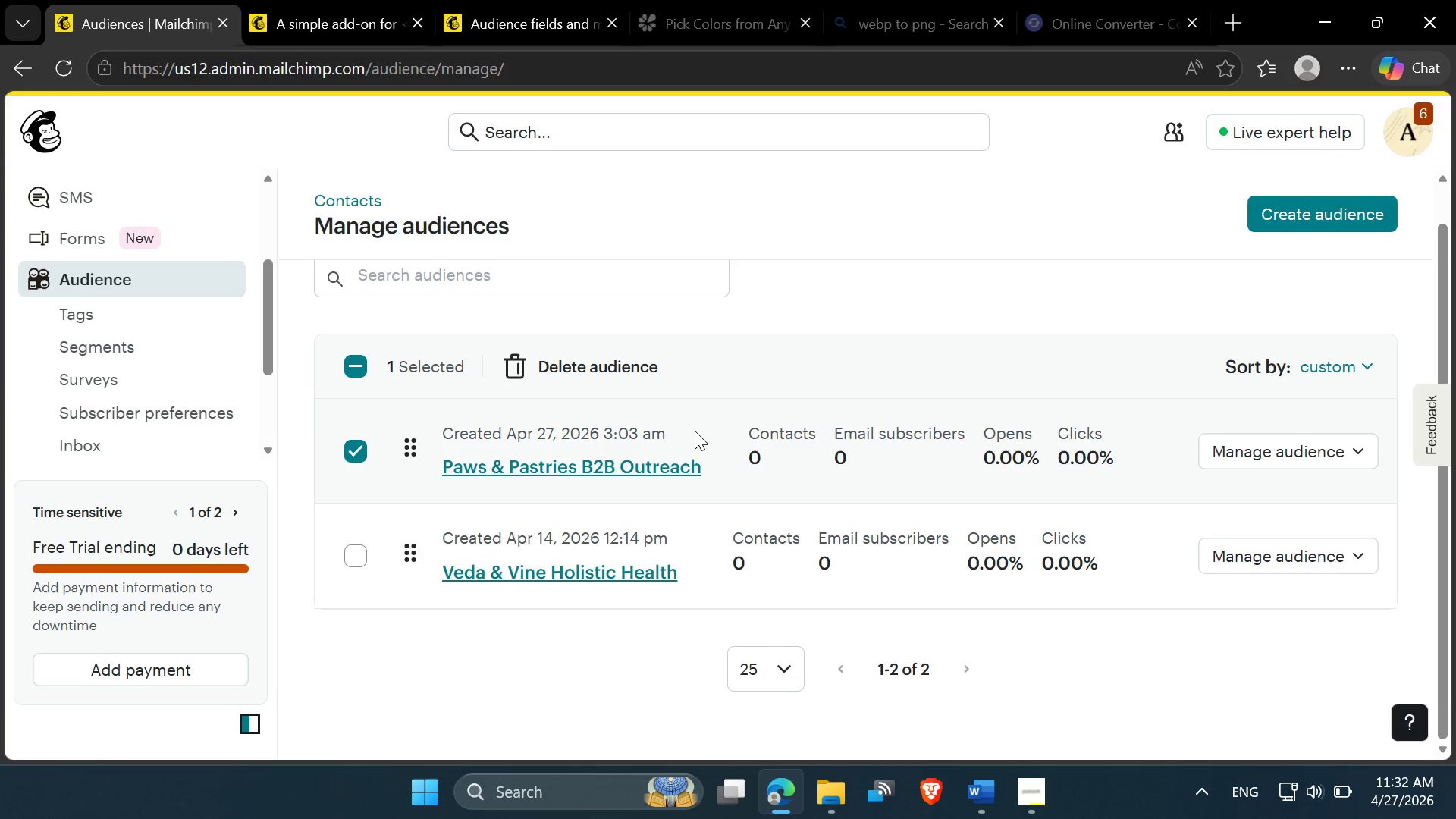 
scroll: coordinate [695, 431], scroll_direction: none, amount: 0.0
 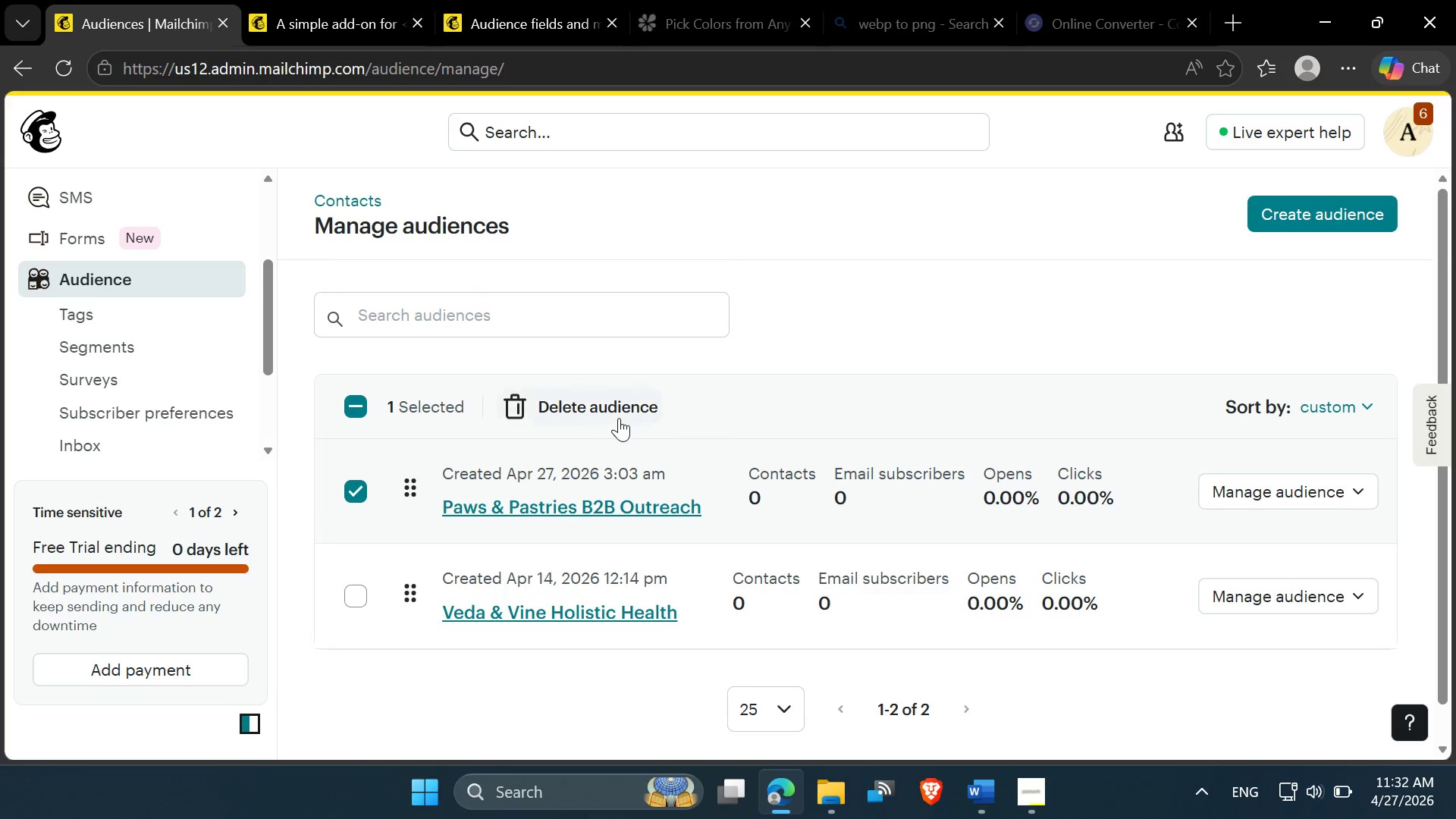 
left_click([619, 415])
 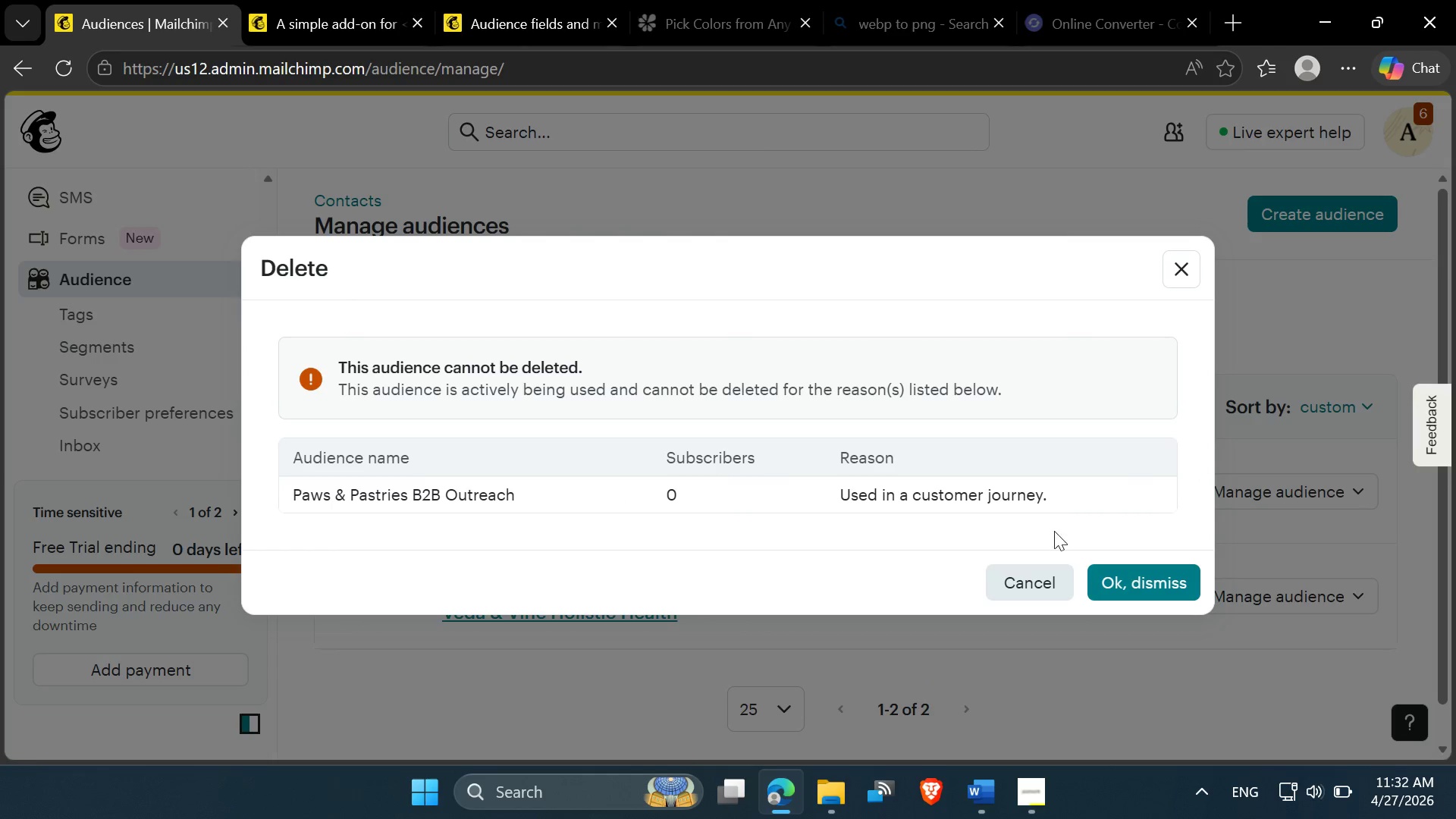 
left_click([1125, 578])
 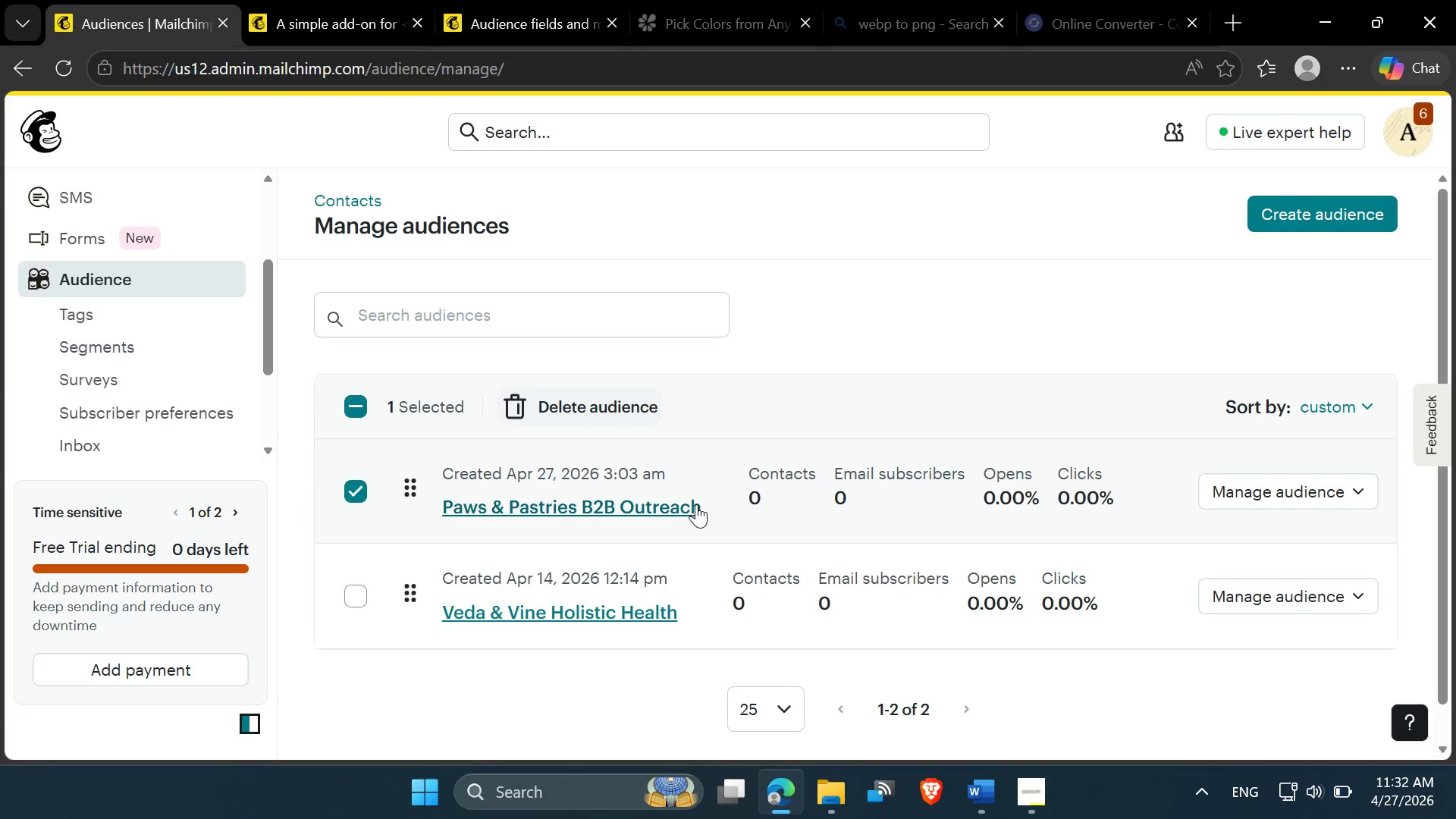 
wait(7.94)
 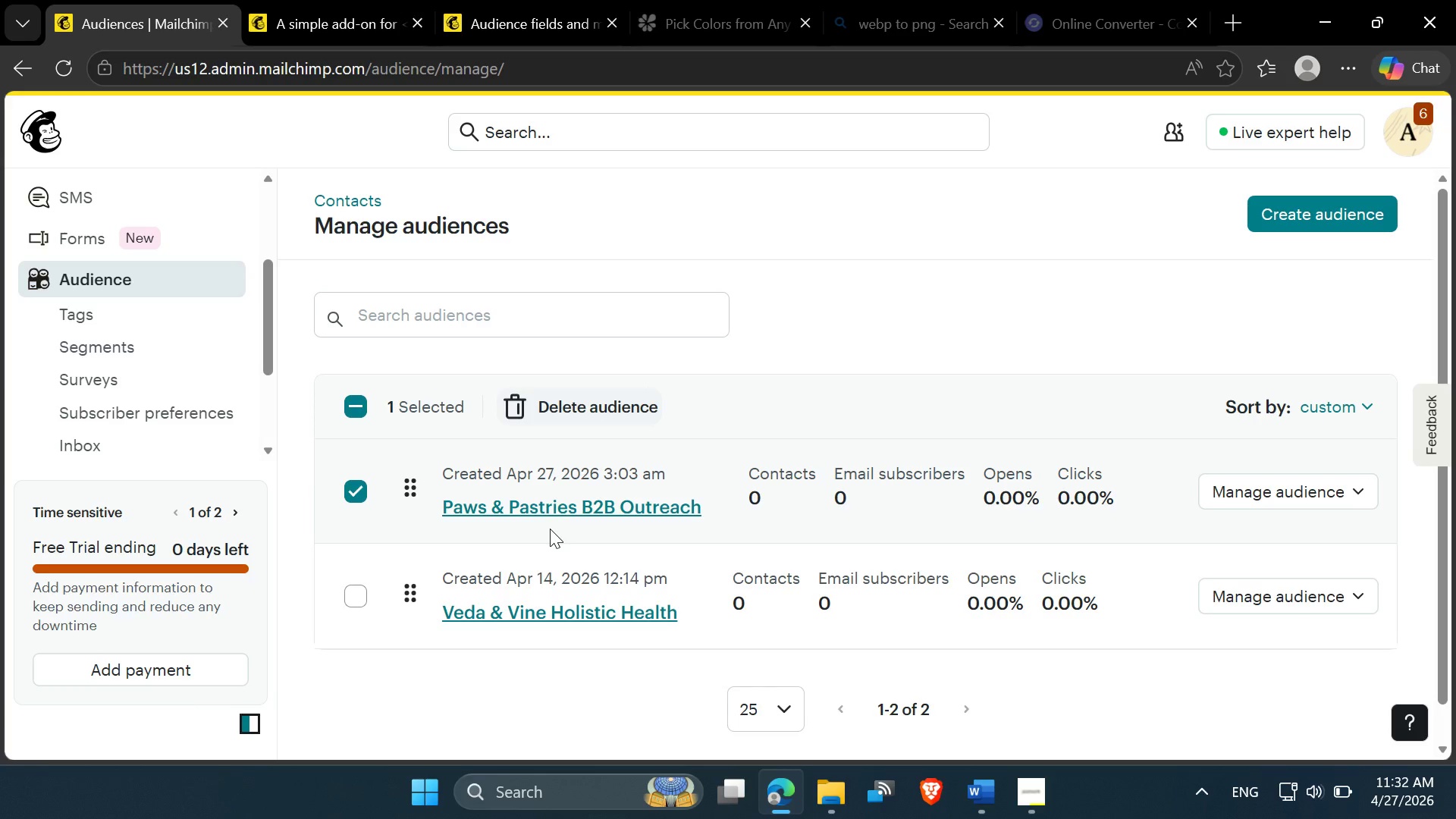 
scroll: coordinate [487, 339], scroll_direction: none, amount: 0.0
 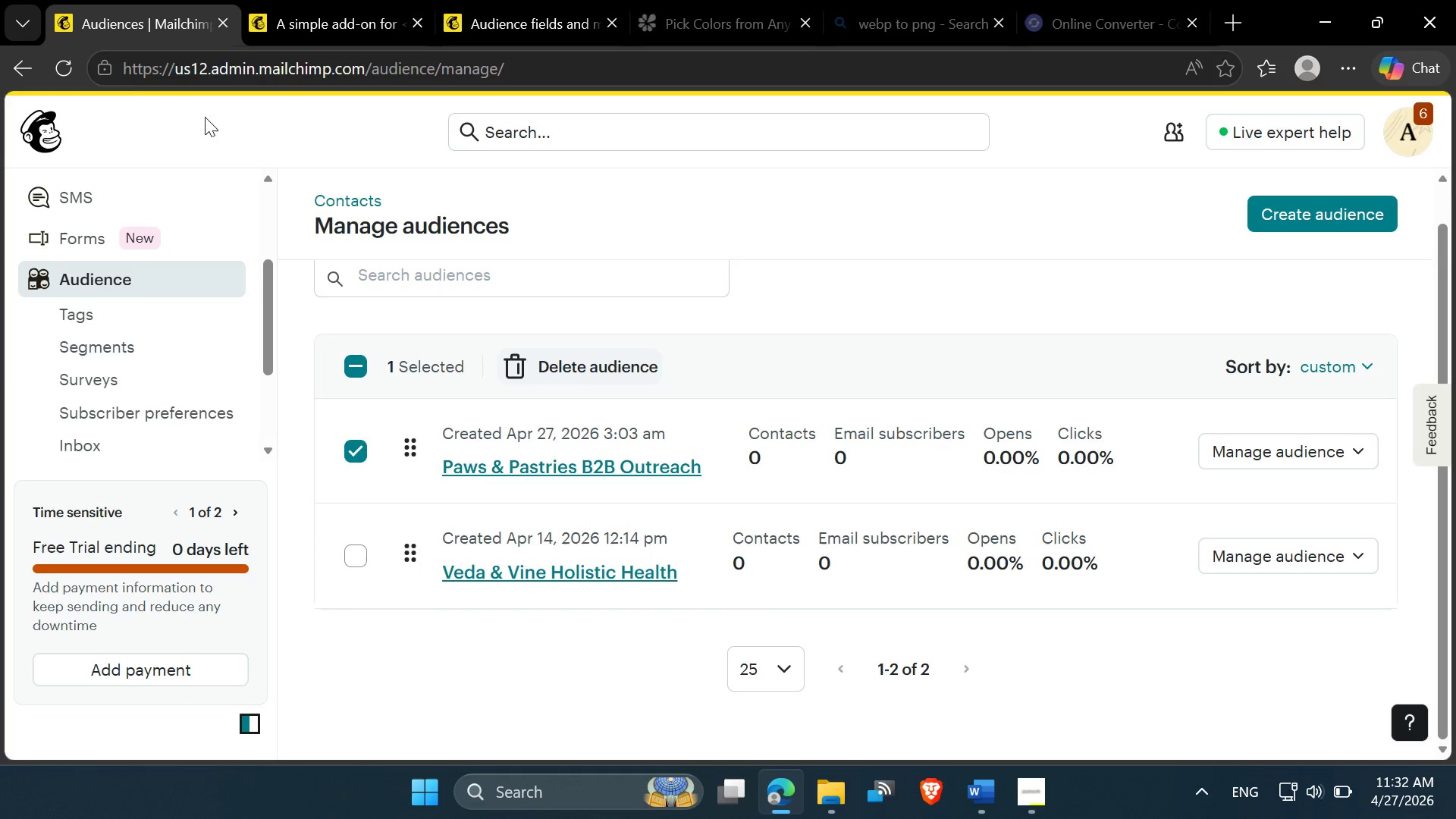 
left_click([66, 70])
 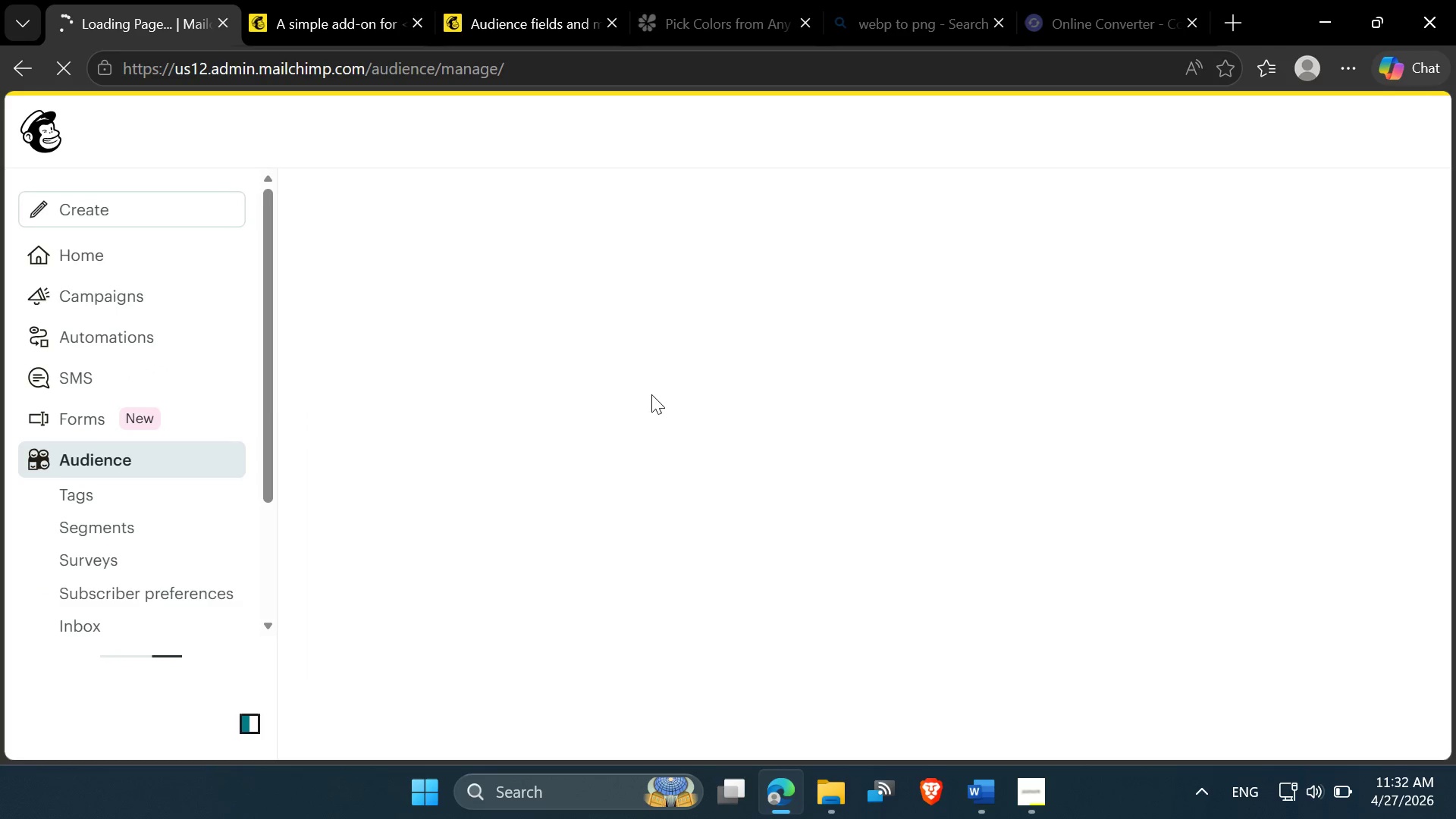 
wait(7.98)
 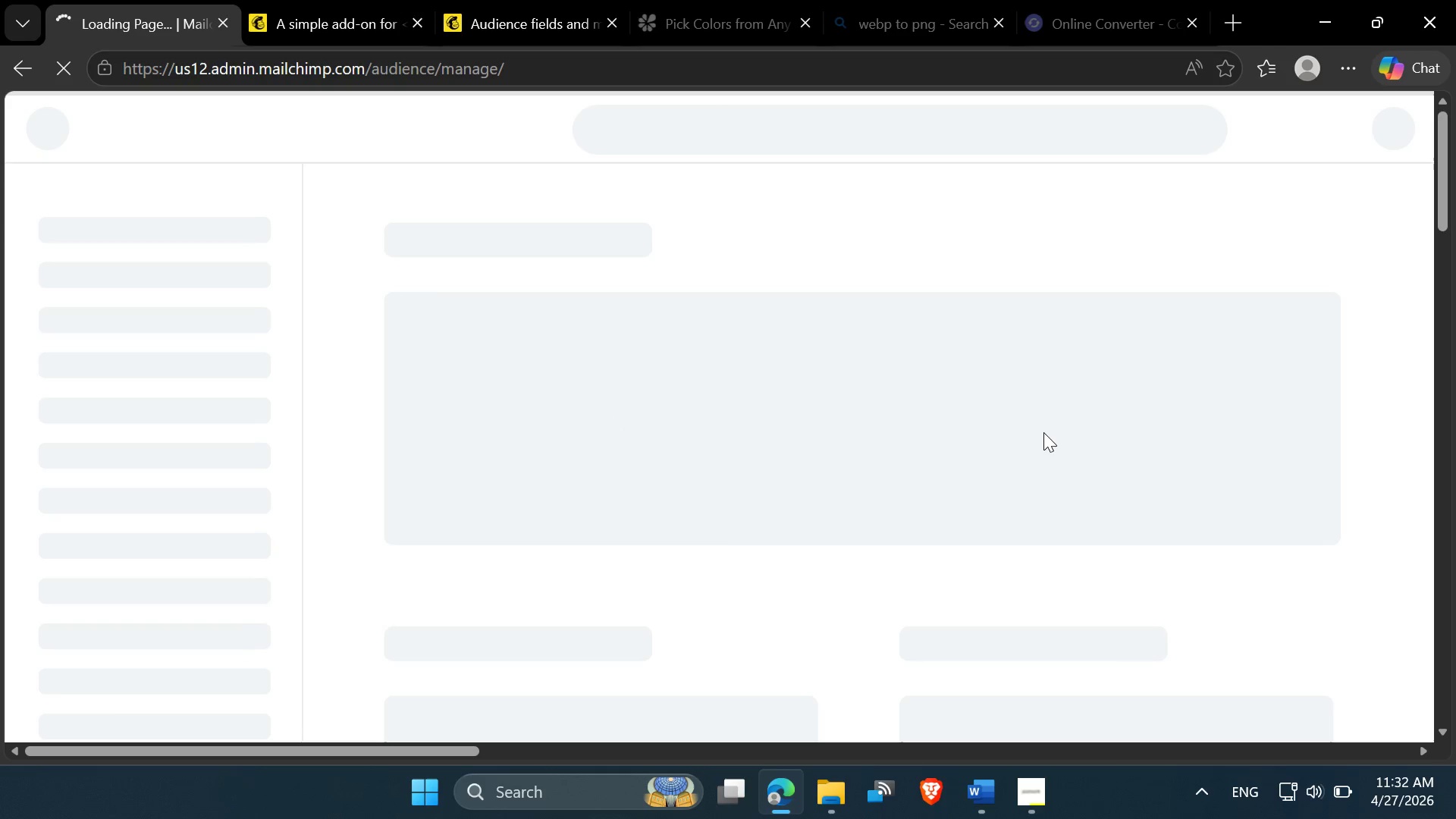 
scroll: coordinate [693, 499], scroll_direction: down, amount: 1.0
 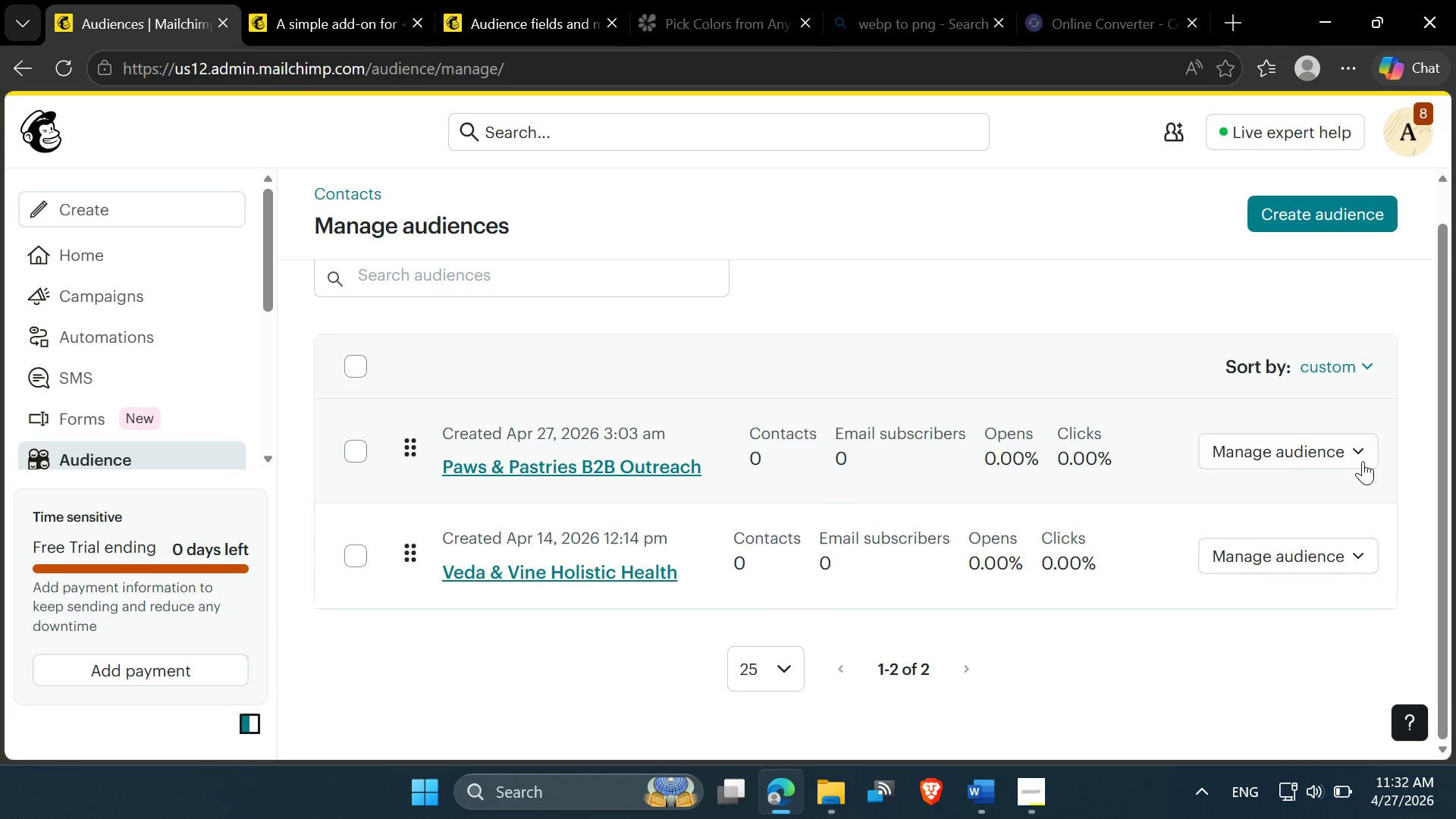 
left_click([1356, 454])
 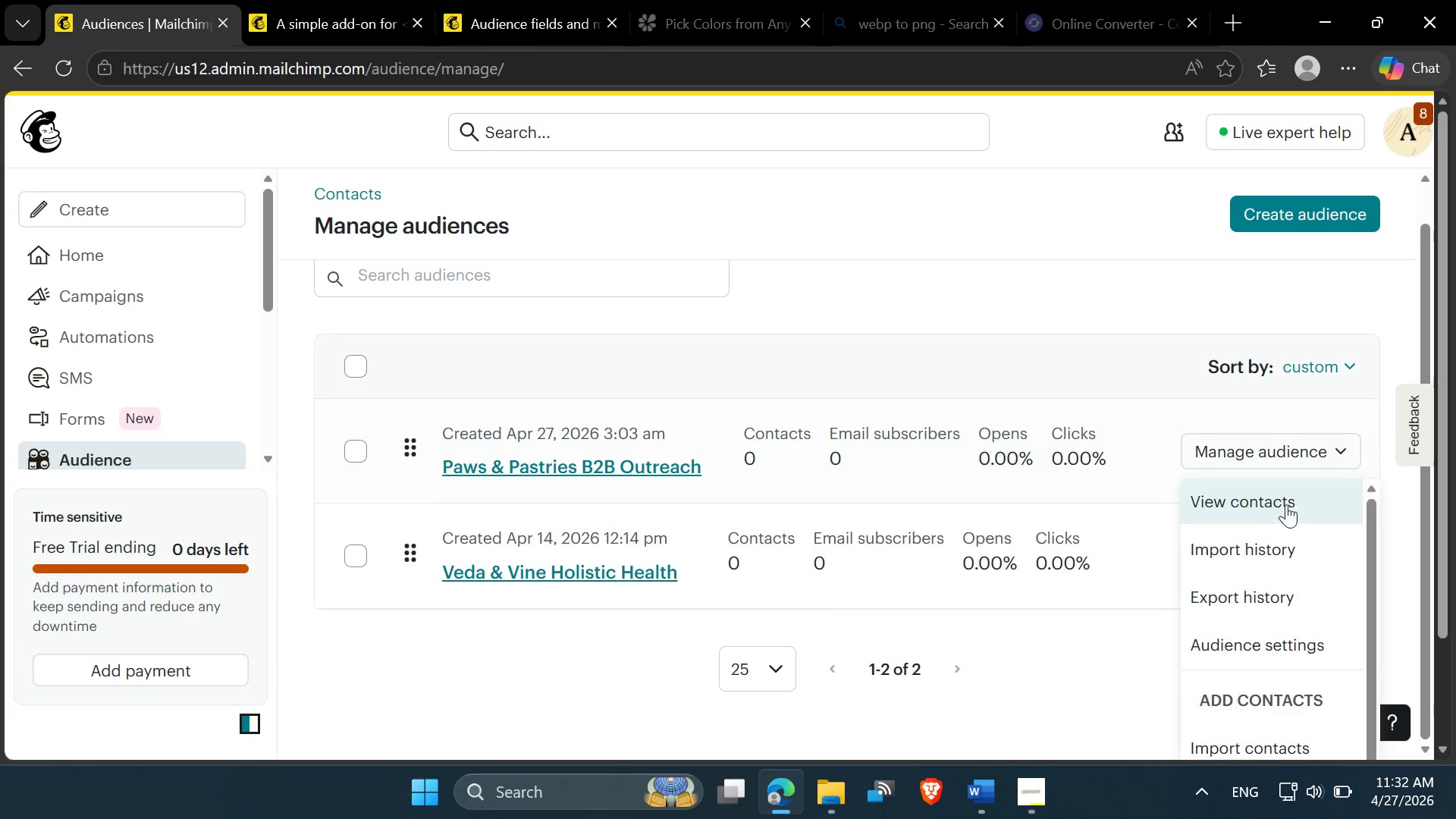 
scroll: coordinate [1262, 650], scroll_direction: down, amount: 7.0
 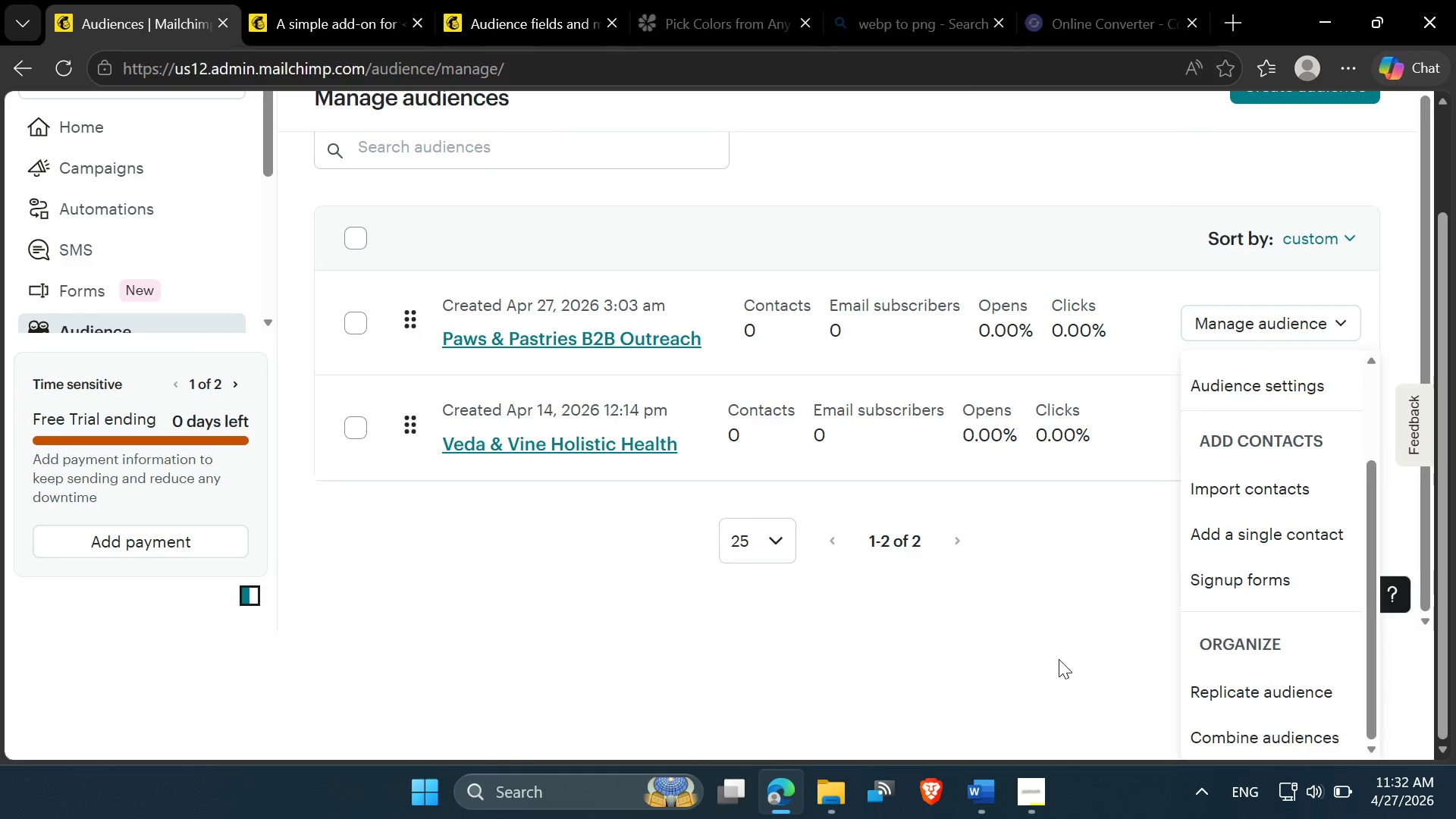 
left_click([1056, 657])
 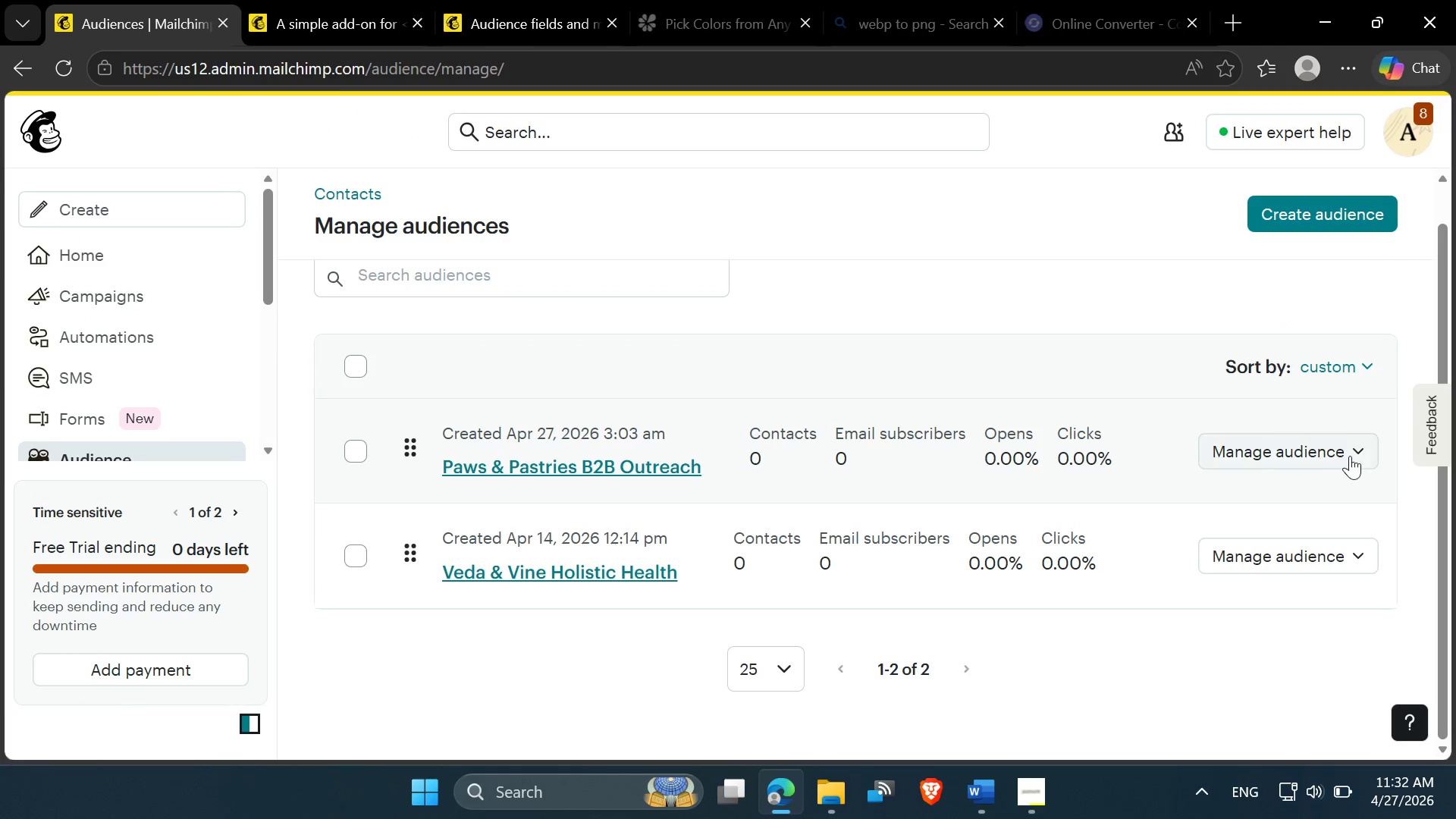 
left_click([1356, 456])
 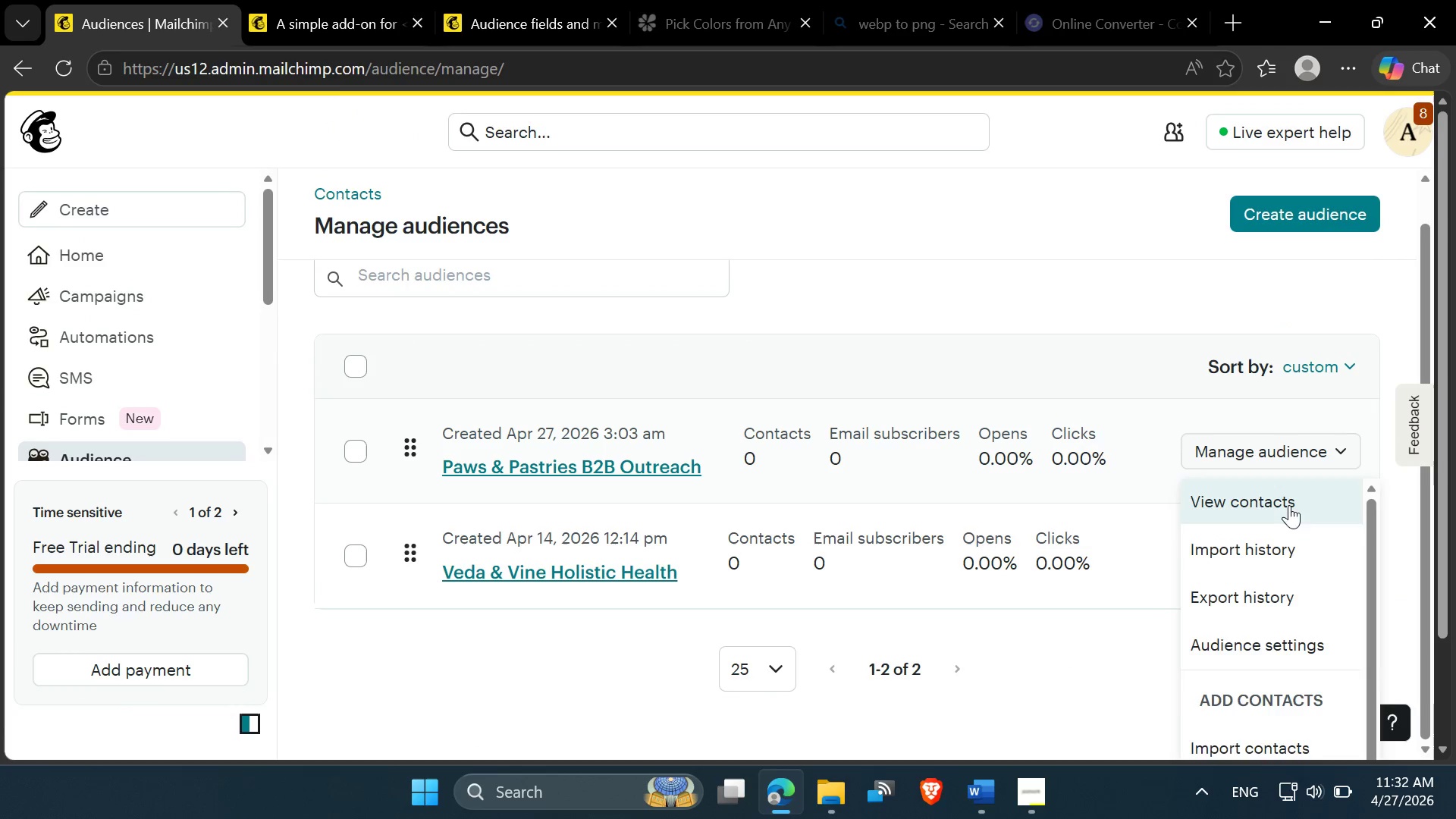 
scroll: coordinate [1269, 678], scroll_direction: down, amount: 8.0
 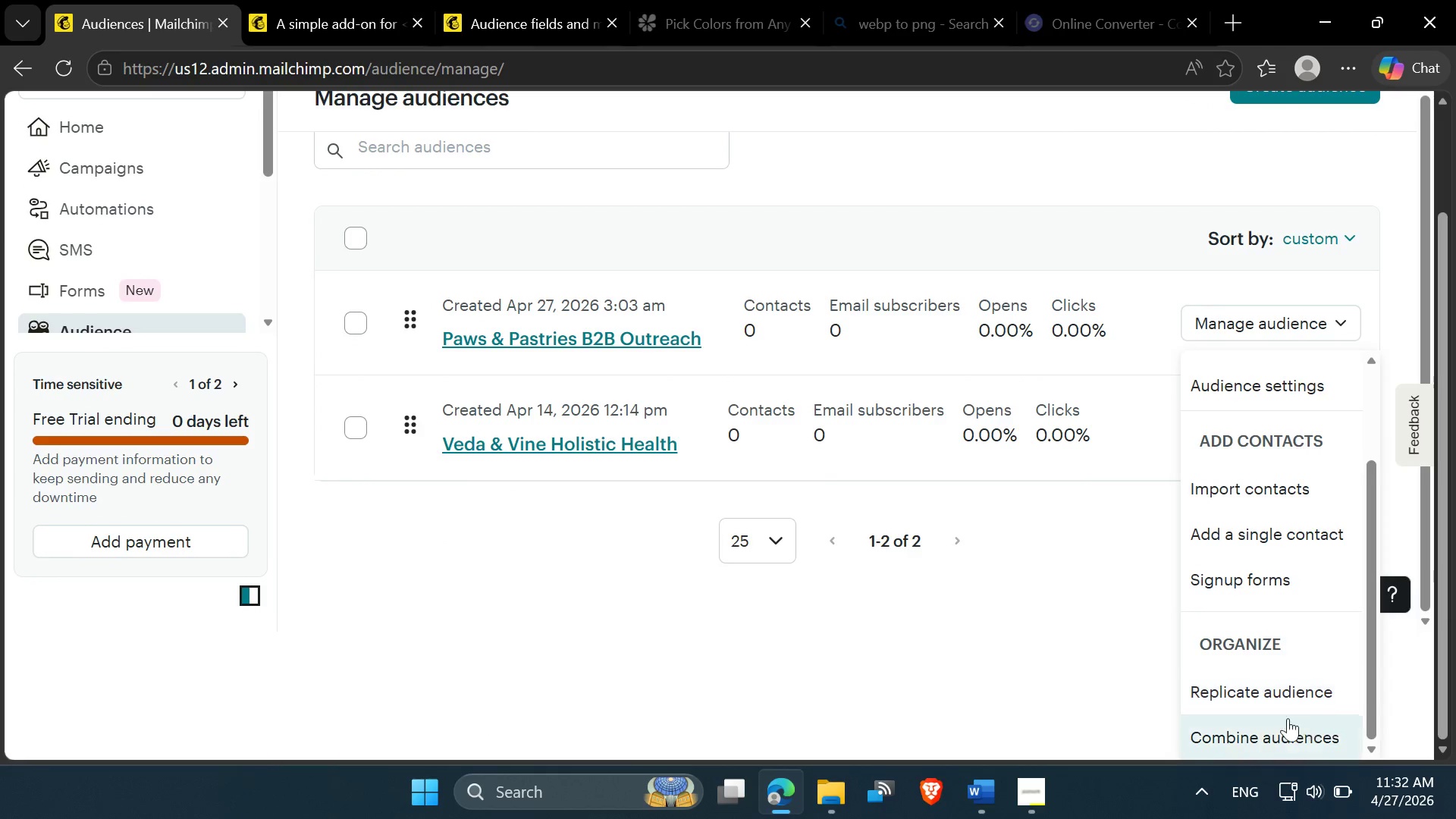 
scroll: coordinate [676, 476], scroll_direction: up, amount: 1.0
 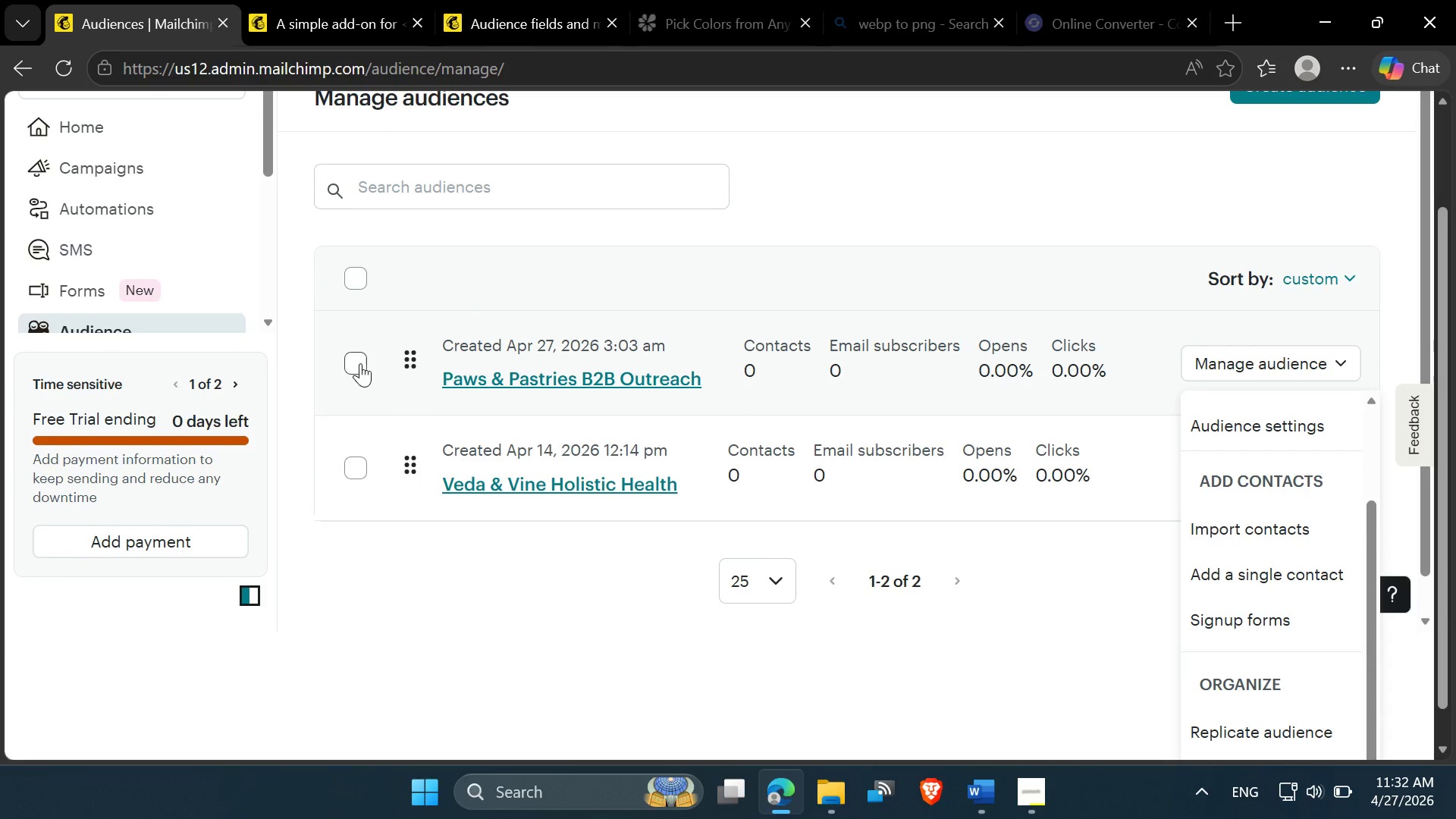 
left_click([358, 363])
 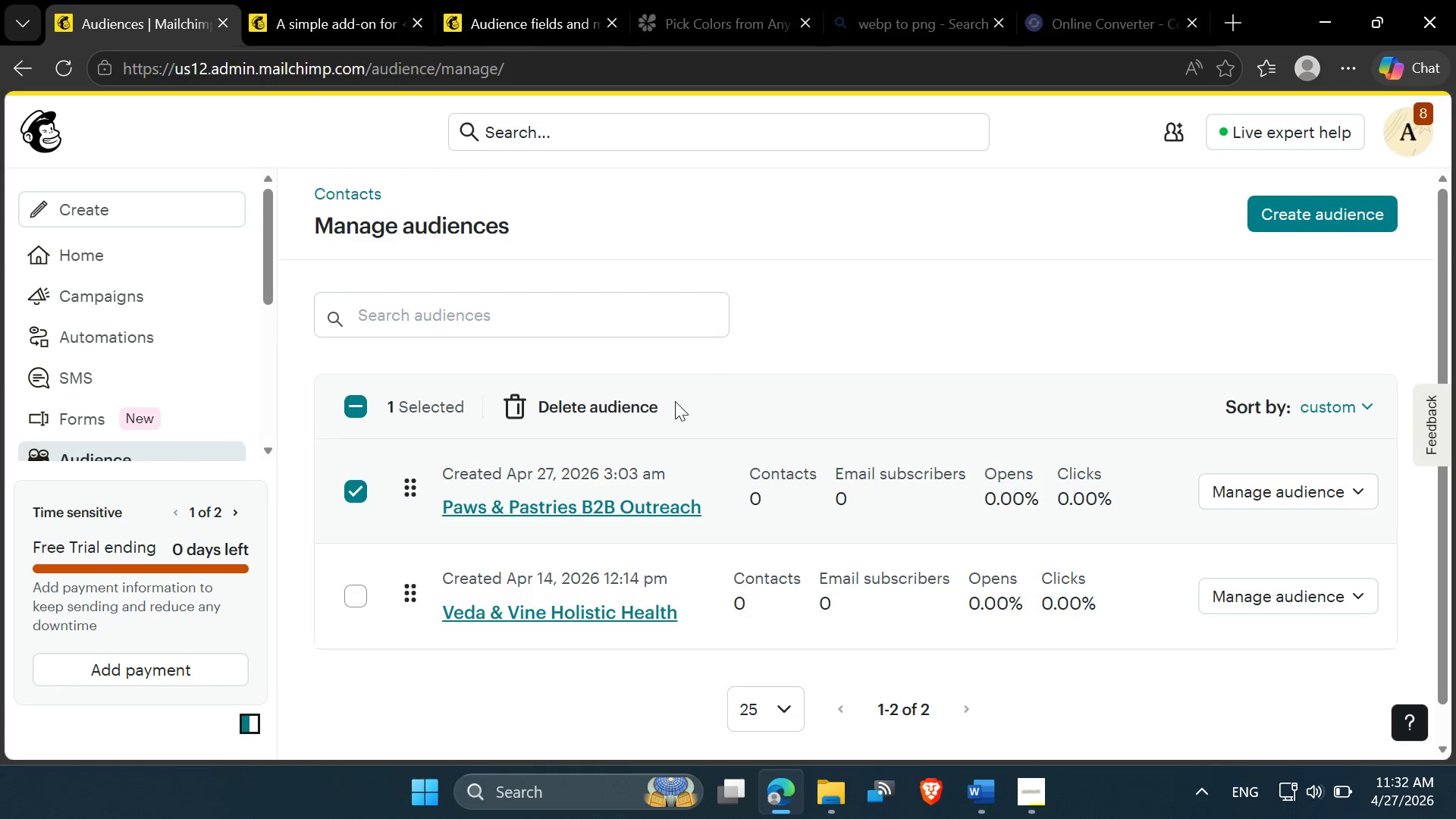 
left_click([649, 403])
 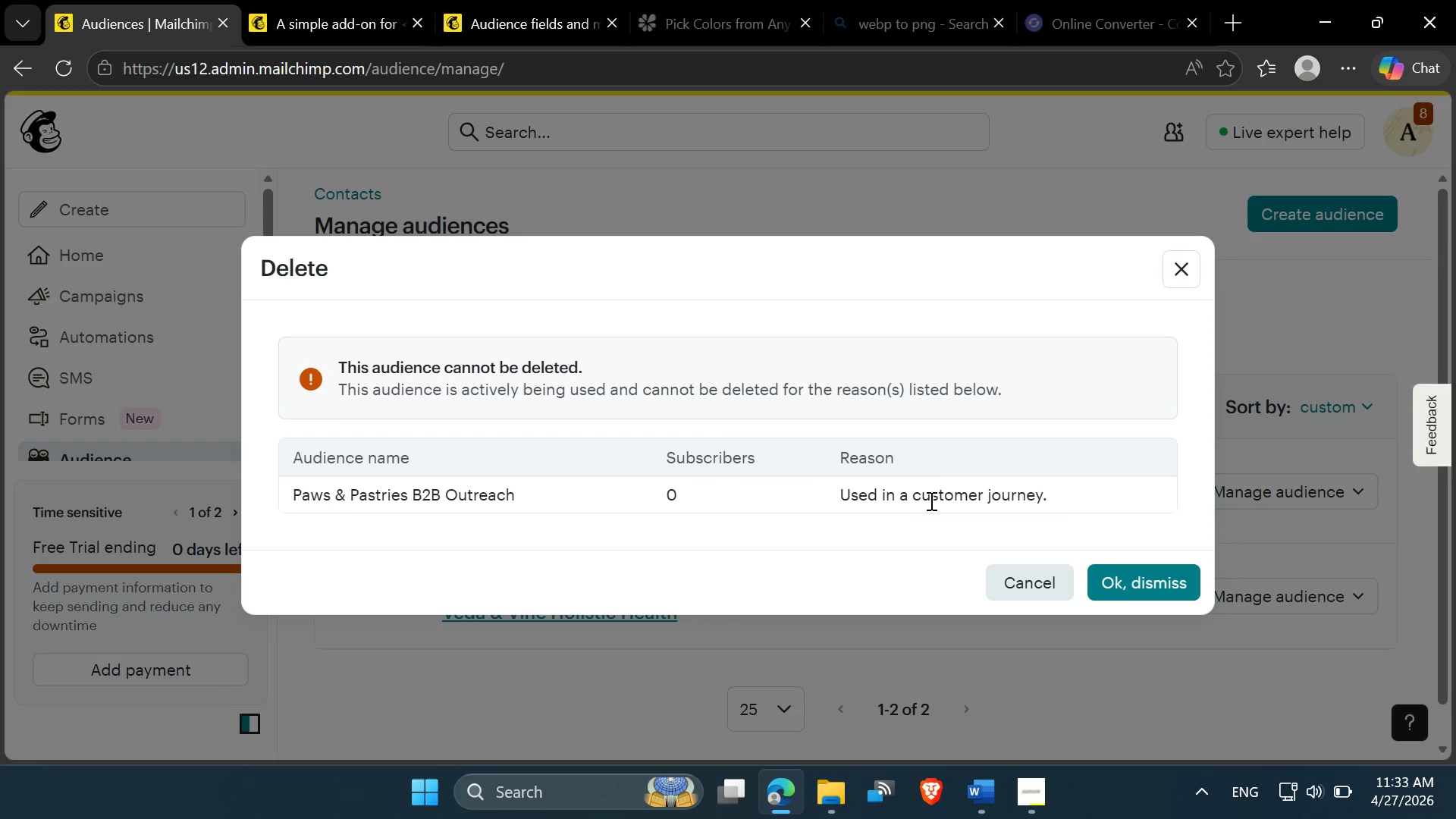 
wait(9.92)
 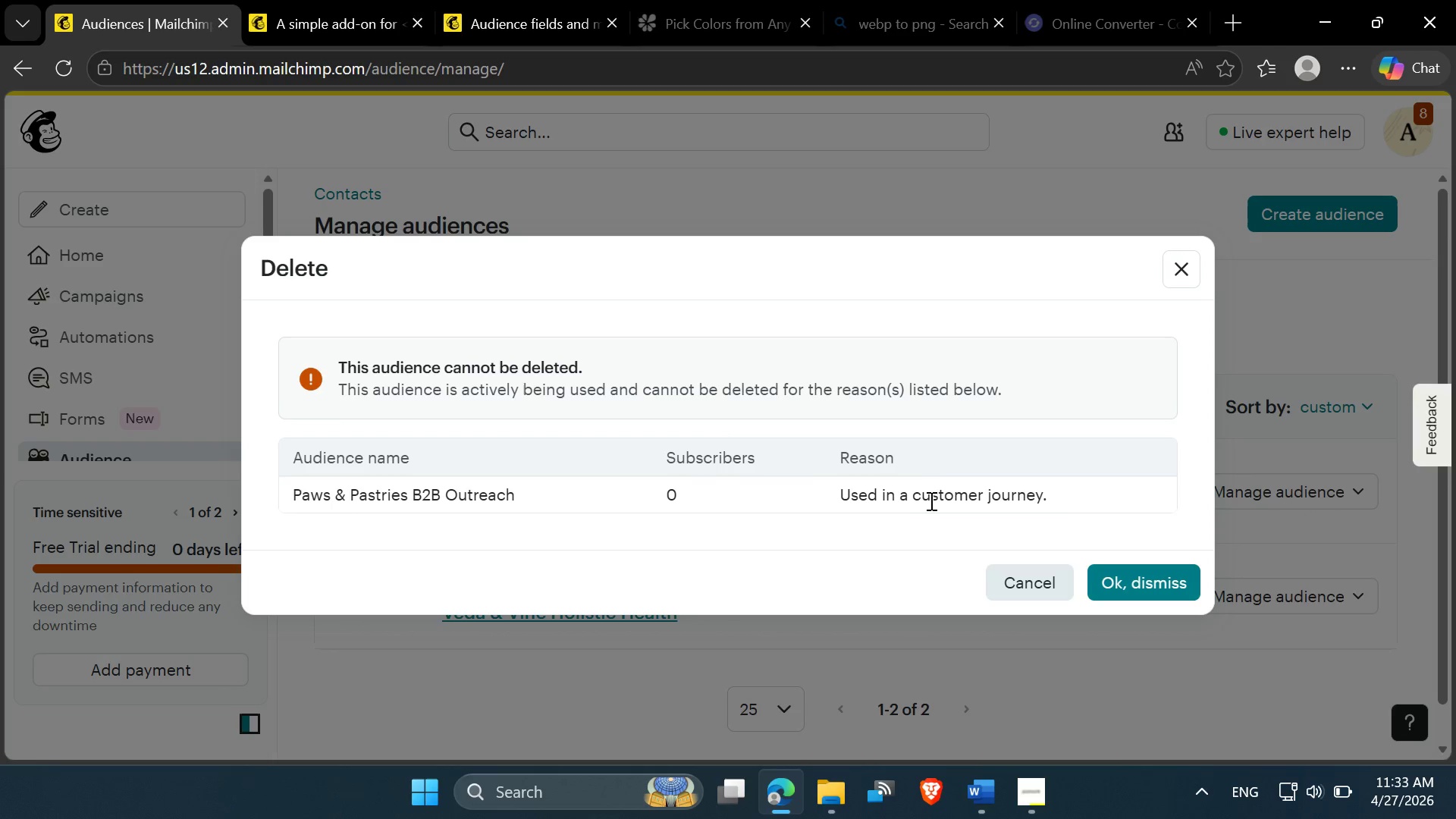 
left_click([1039, 579])
 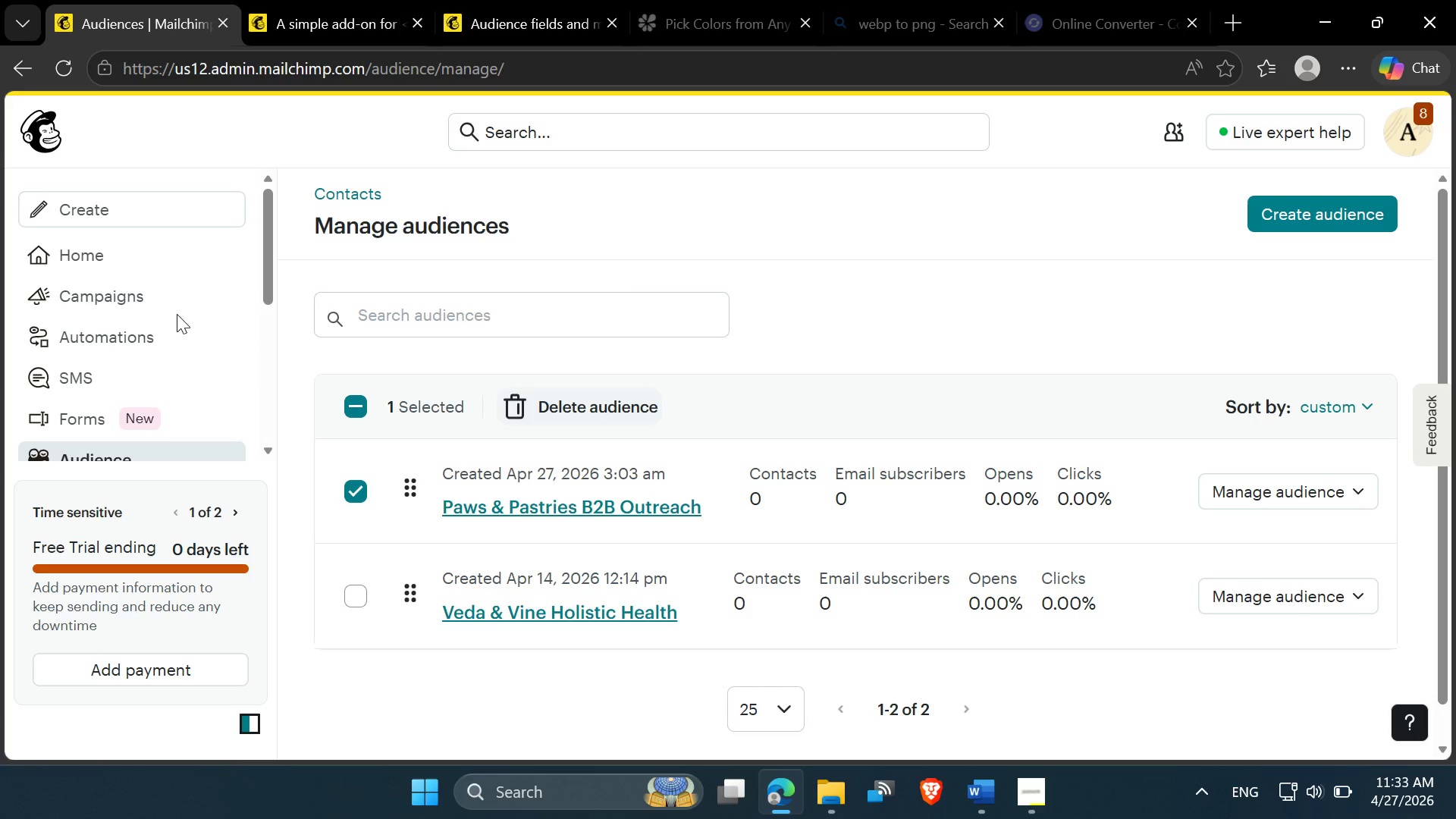 
left_click([153, 331])
 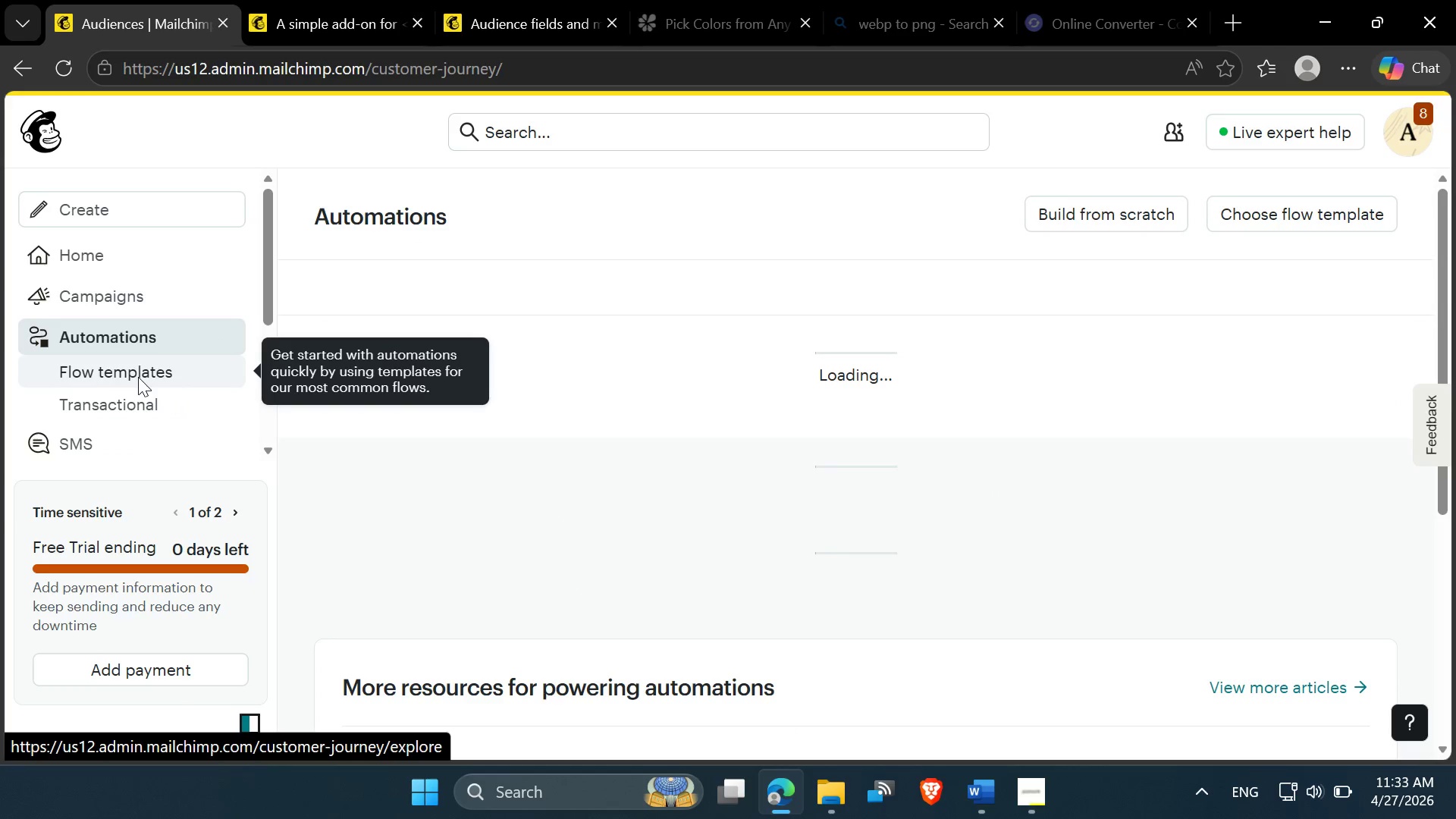 
left_click([139, 375])
 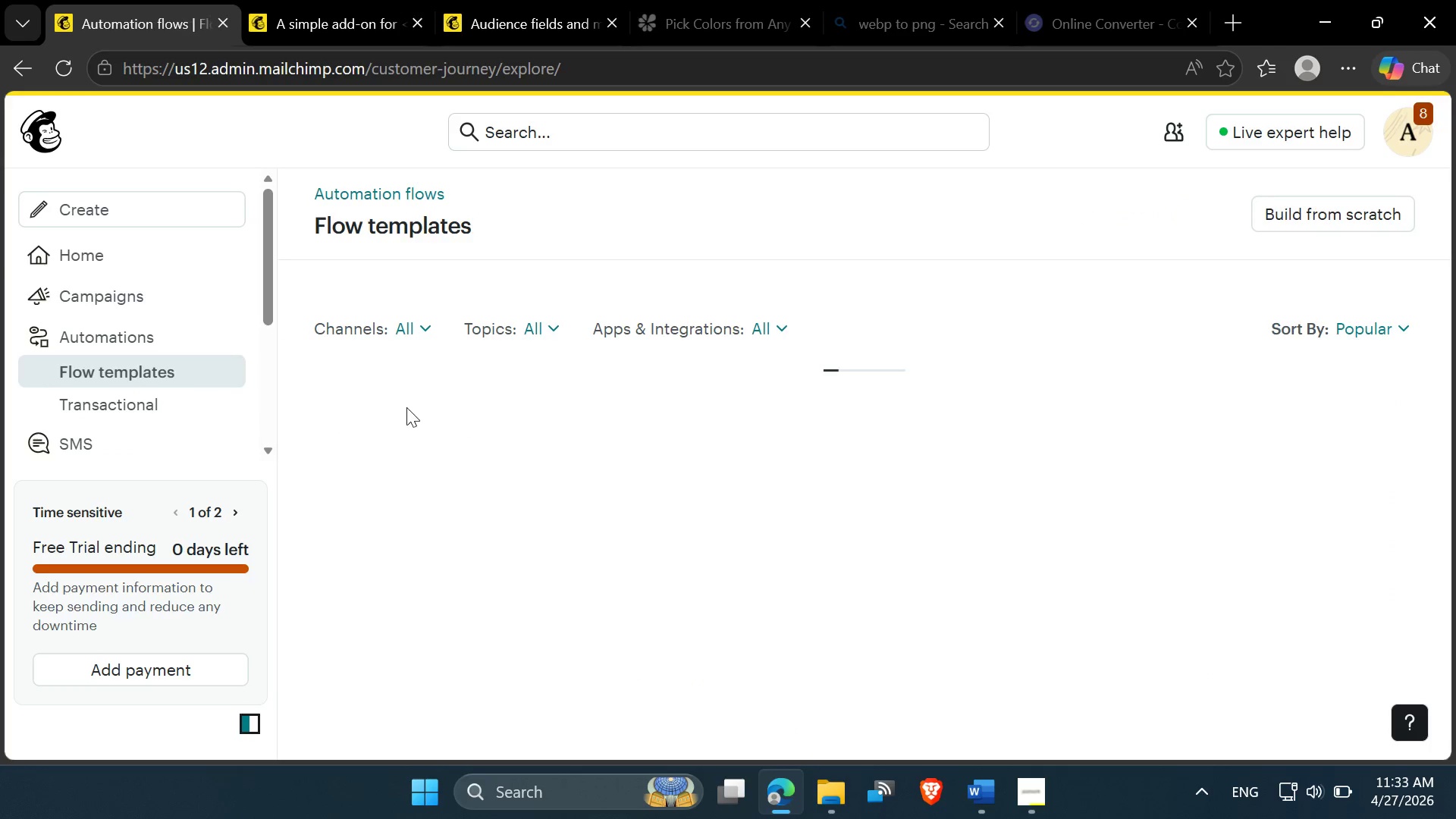 
mouse_move([447, 408])
 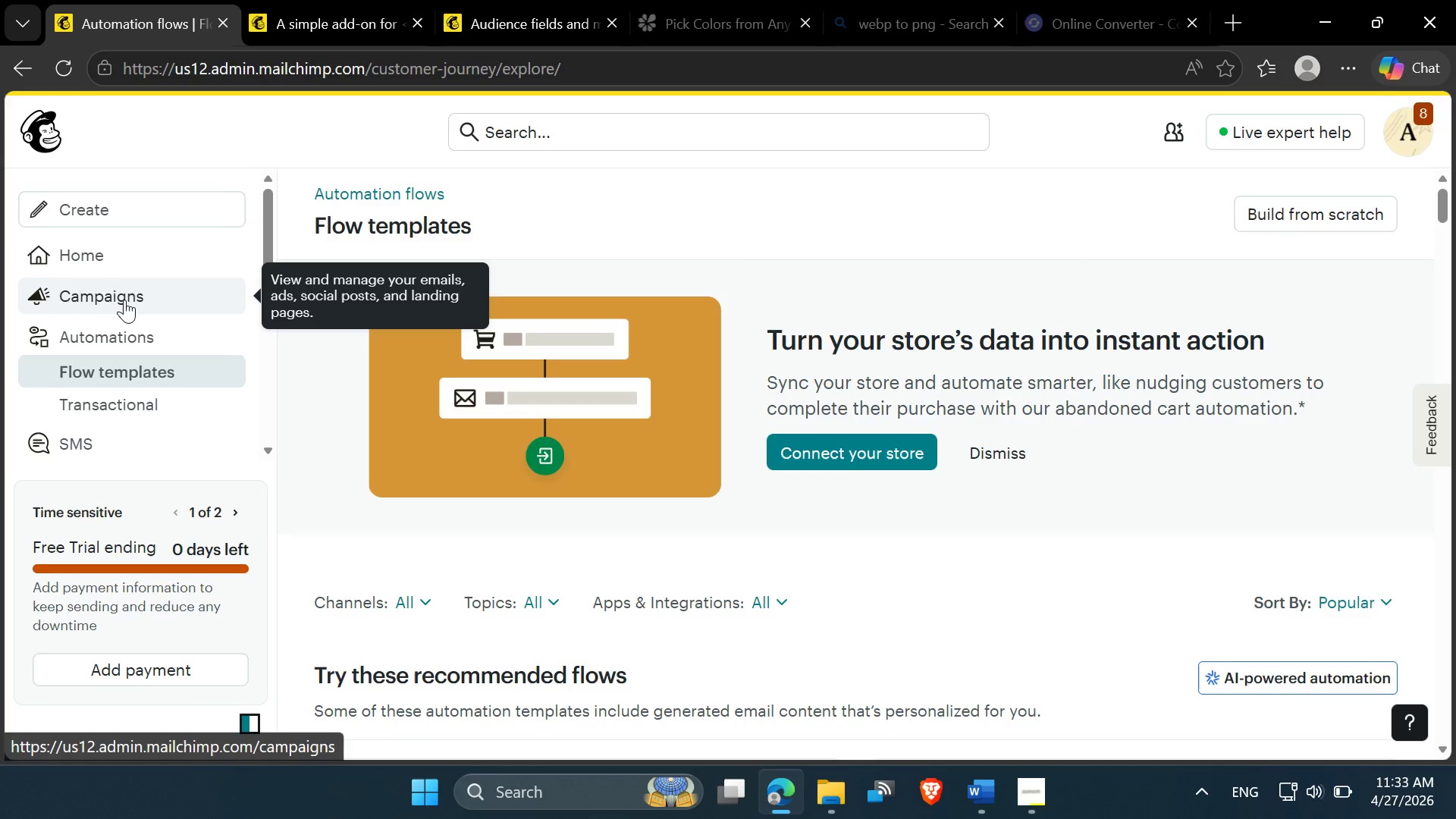 
left_click([140, 346])
 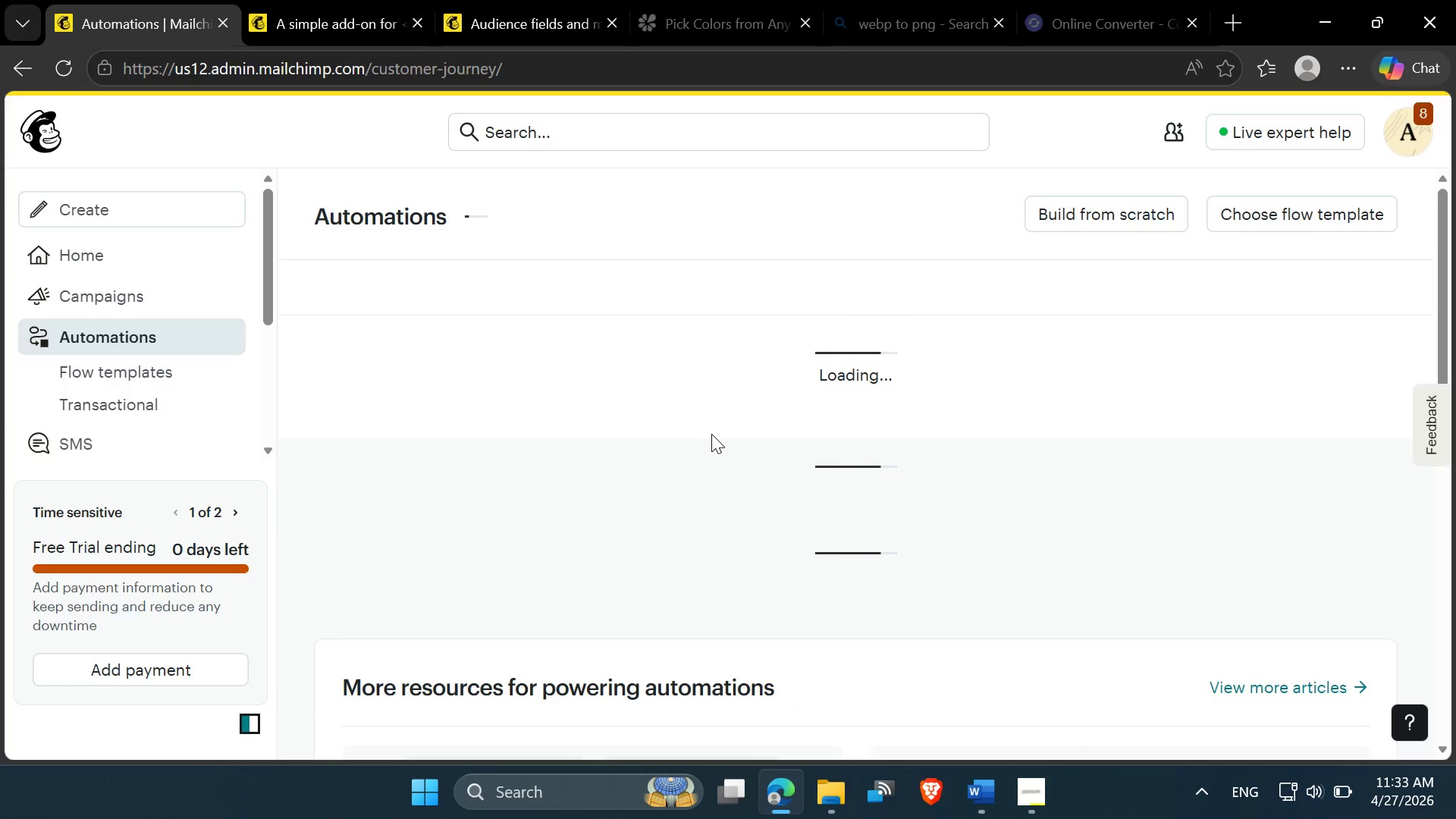 
wait(5.73)
 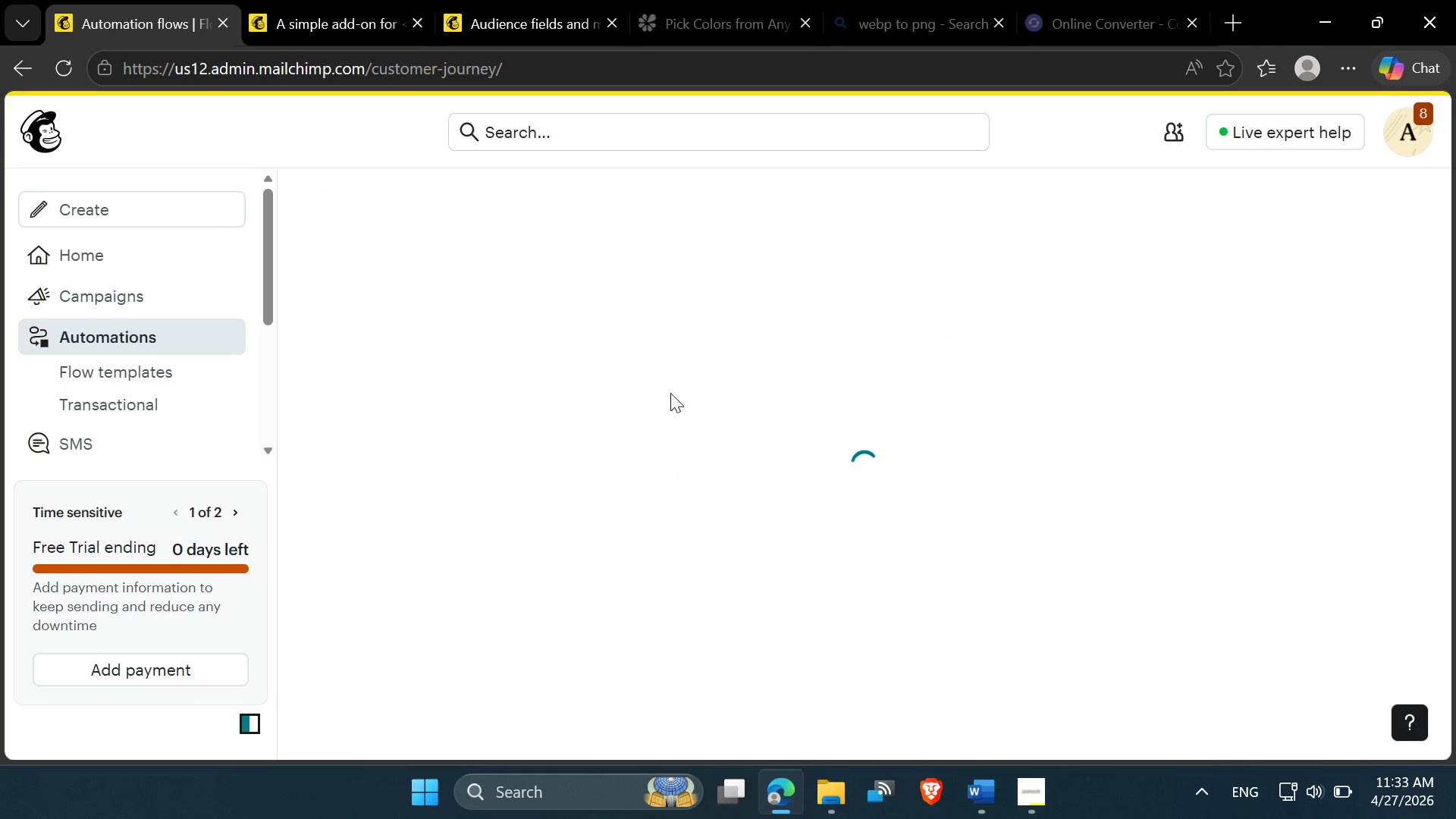 
scroll: coordinate [485, 469], scroll_direction: none, amount: 0.0
 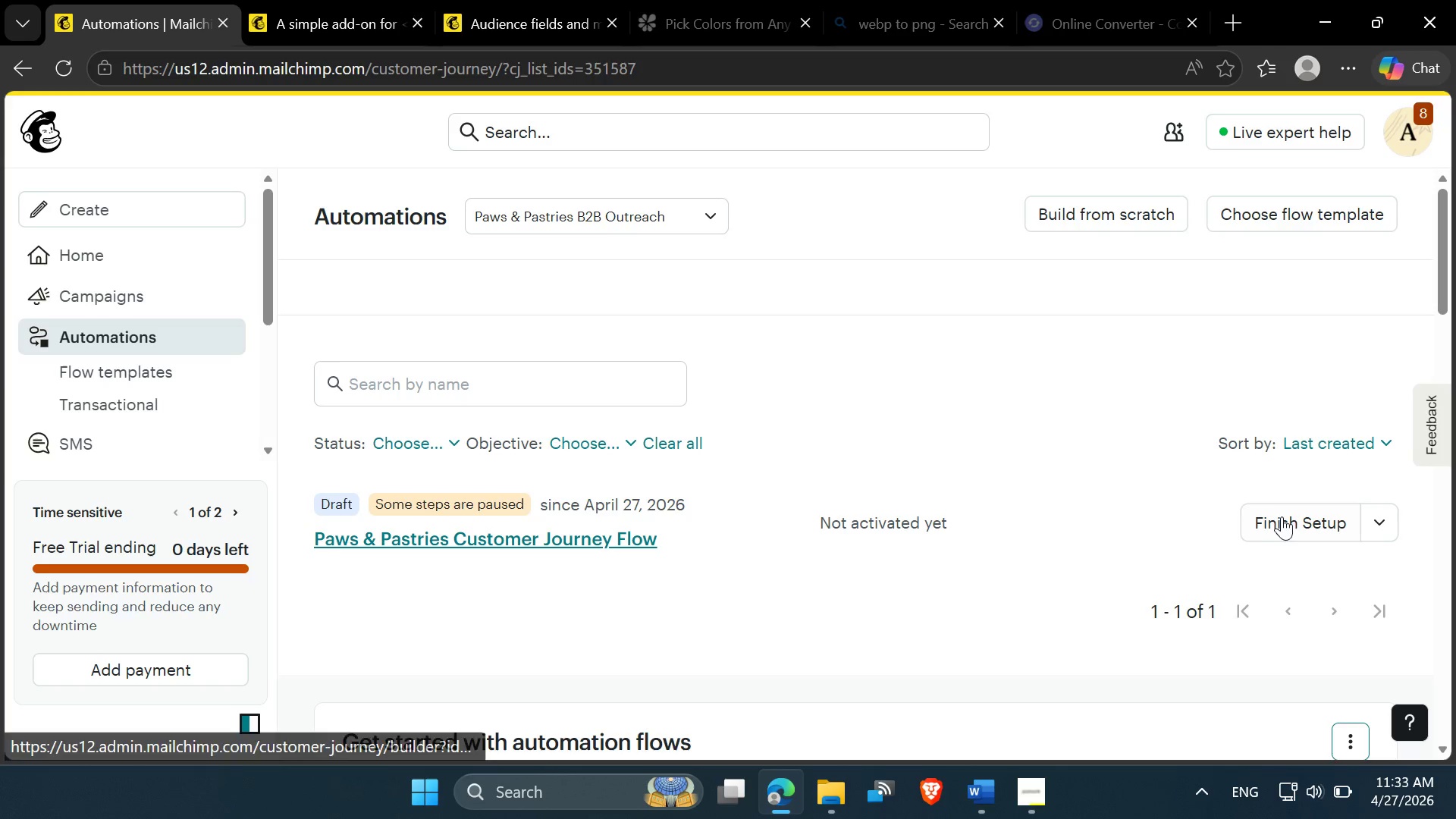 
left_click([1389, 529])
 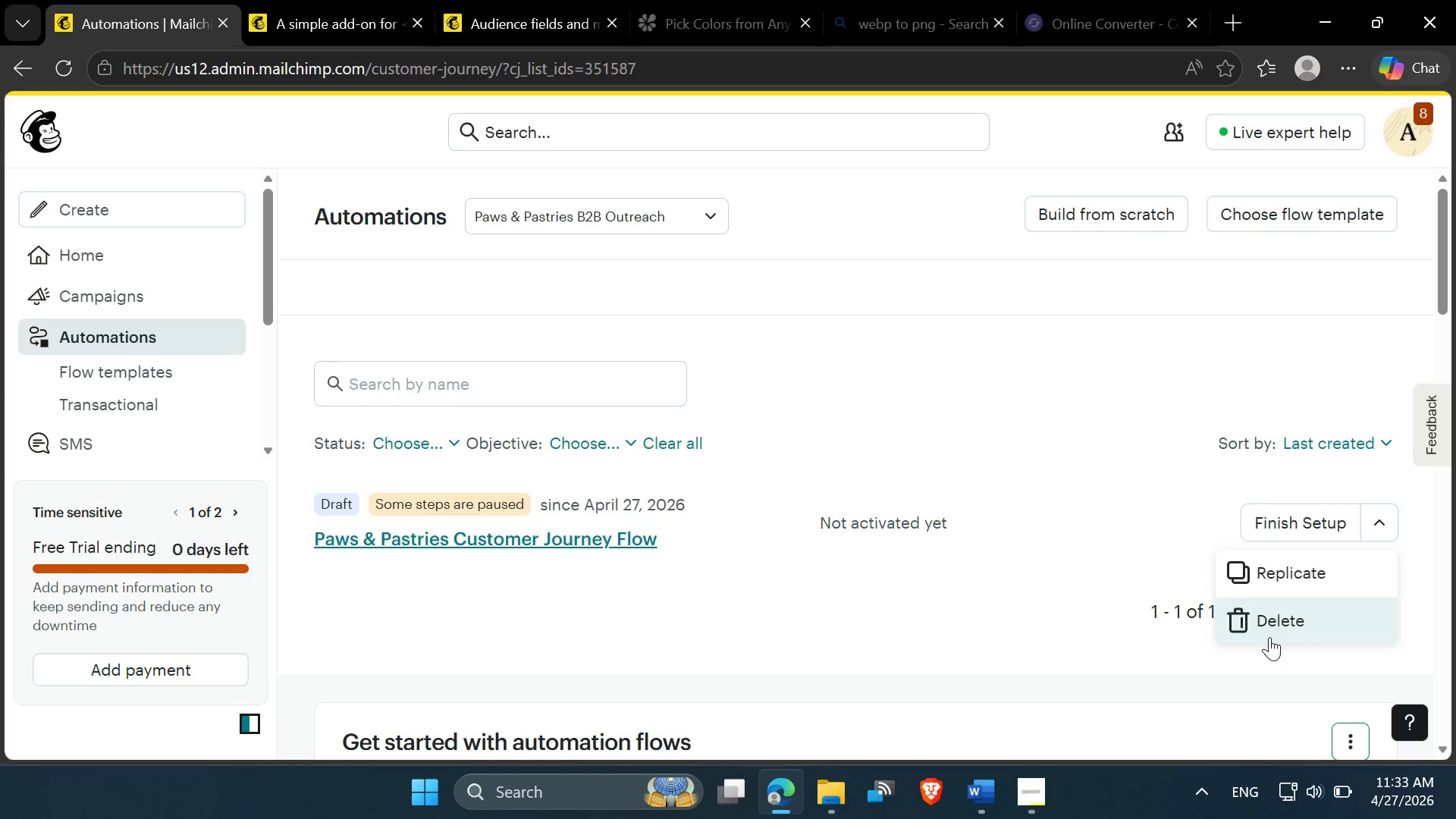 
left_click([1267, 619])
 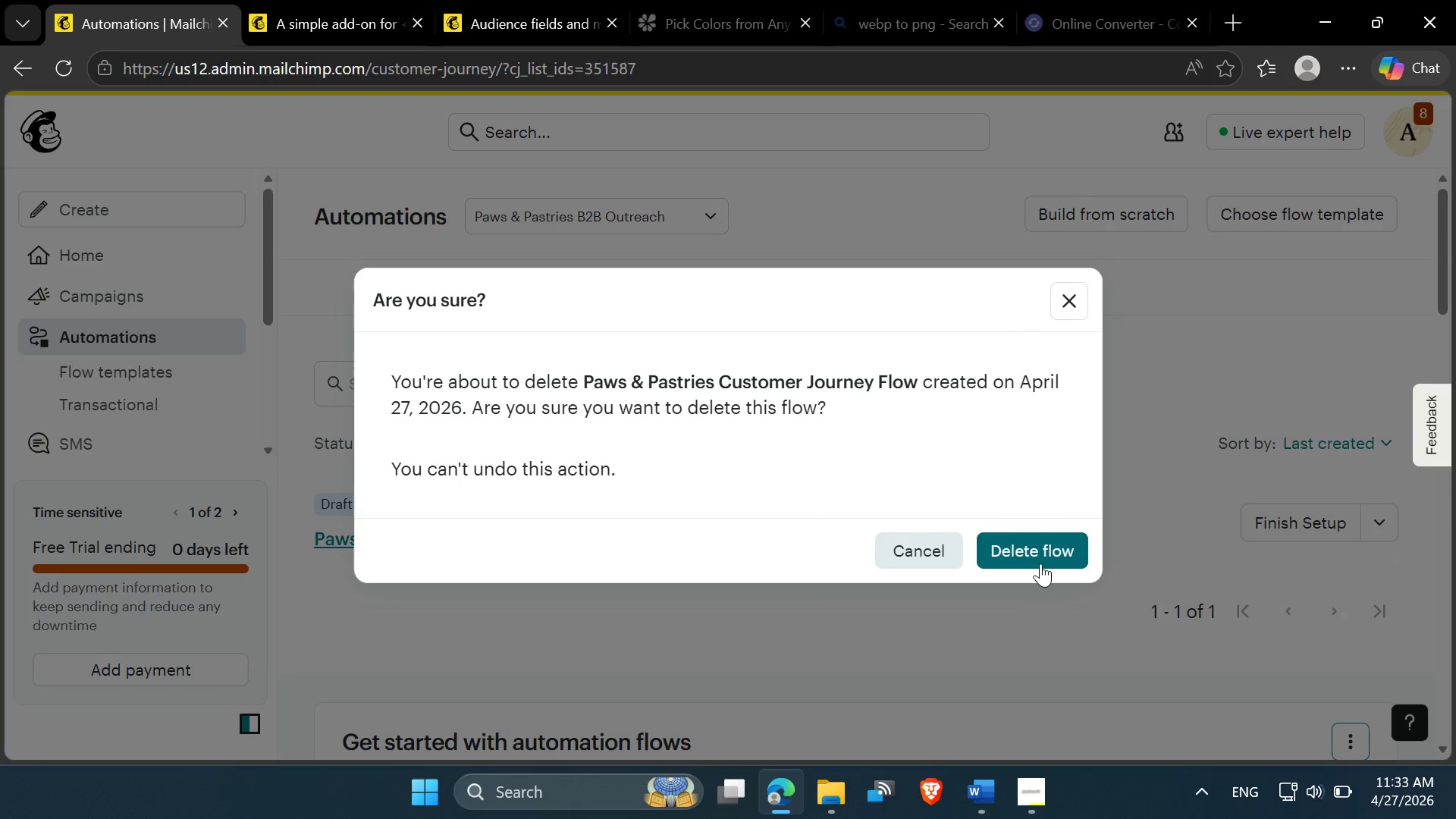 
left_click([1032, 551])
 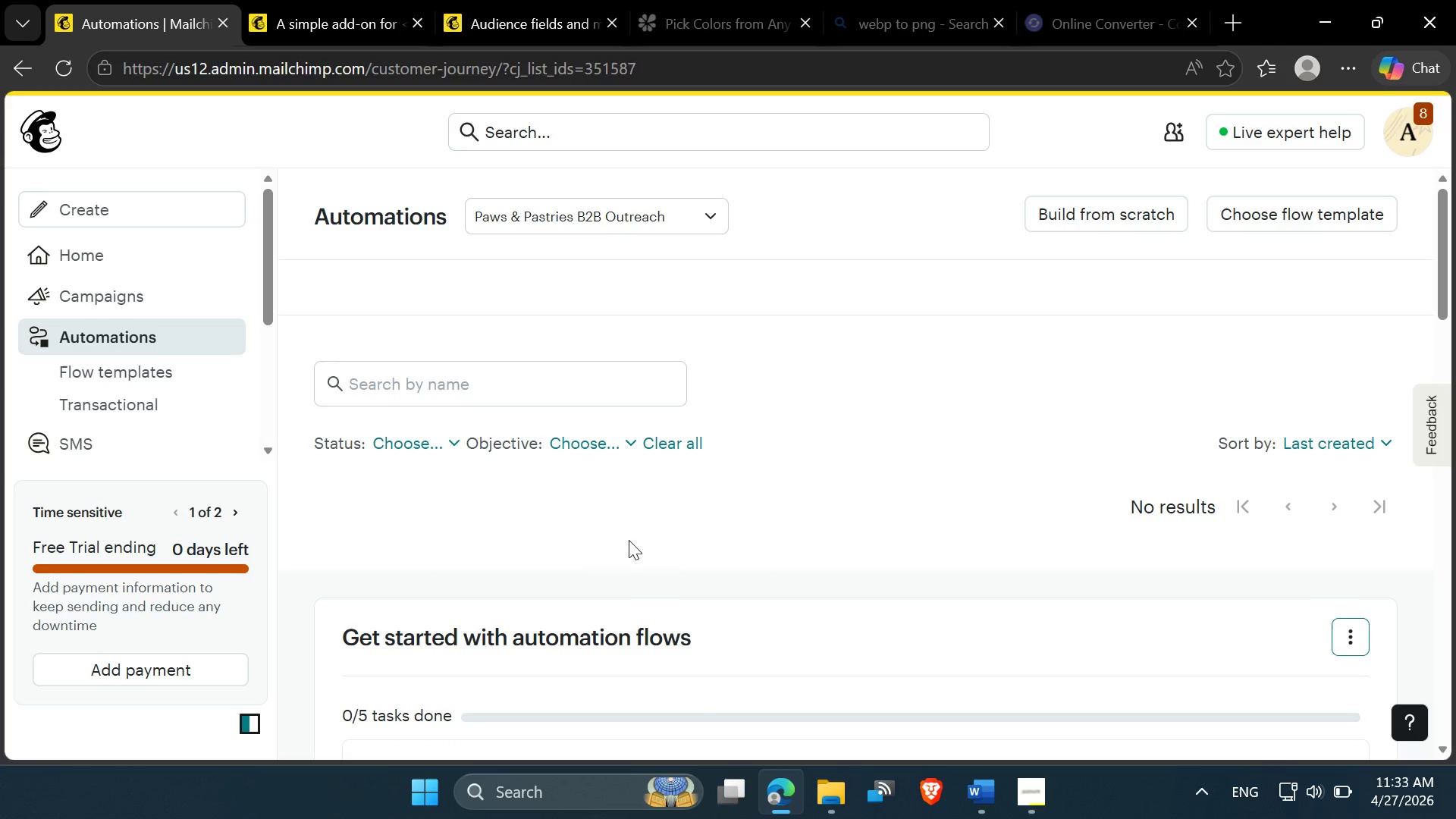 
scroll: coordinate [505, 490], scroll_direction: none, amount: 0.0
 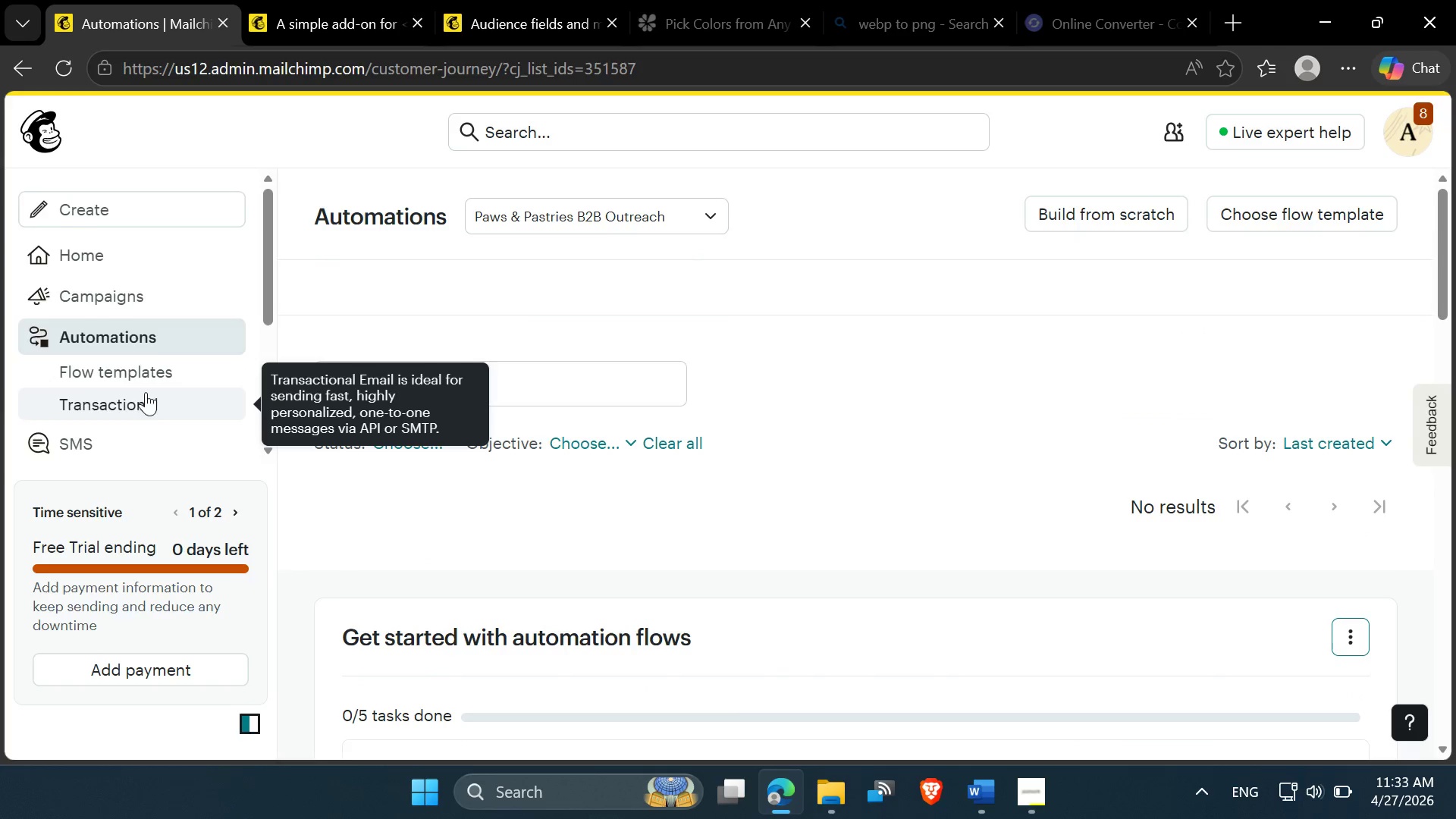 
scroll: coordinate [144, 403], scroll_direction: down, amount: 1.0
 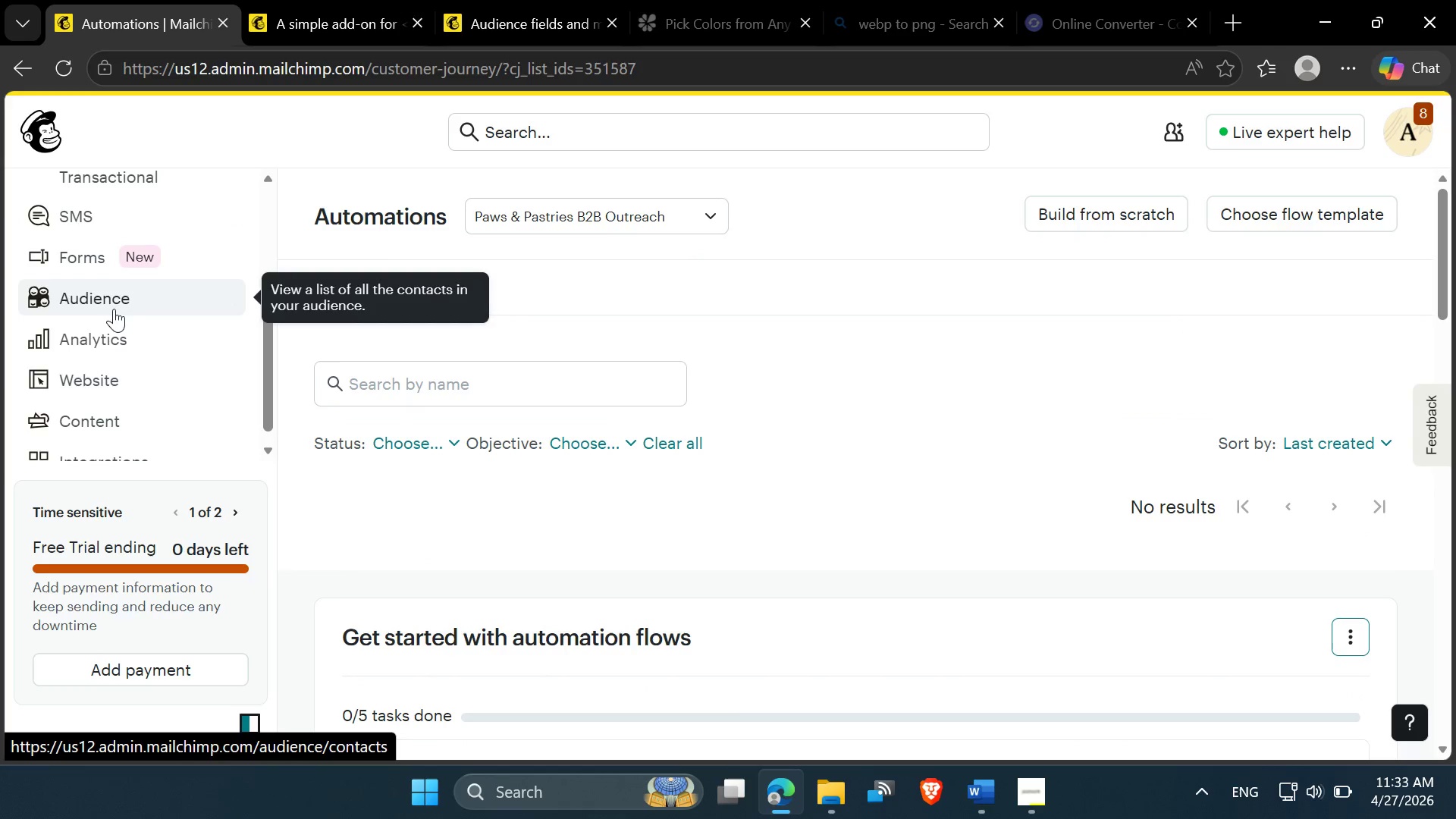 
left_click([108, 302])
 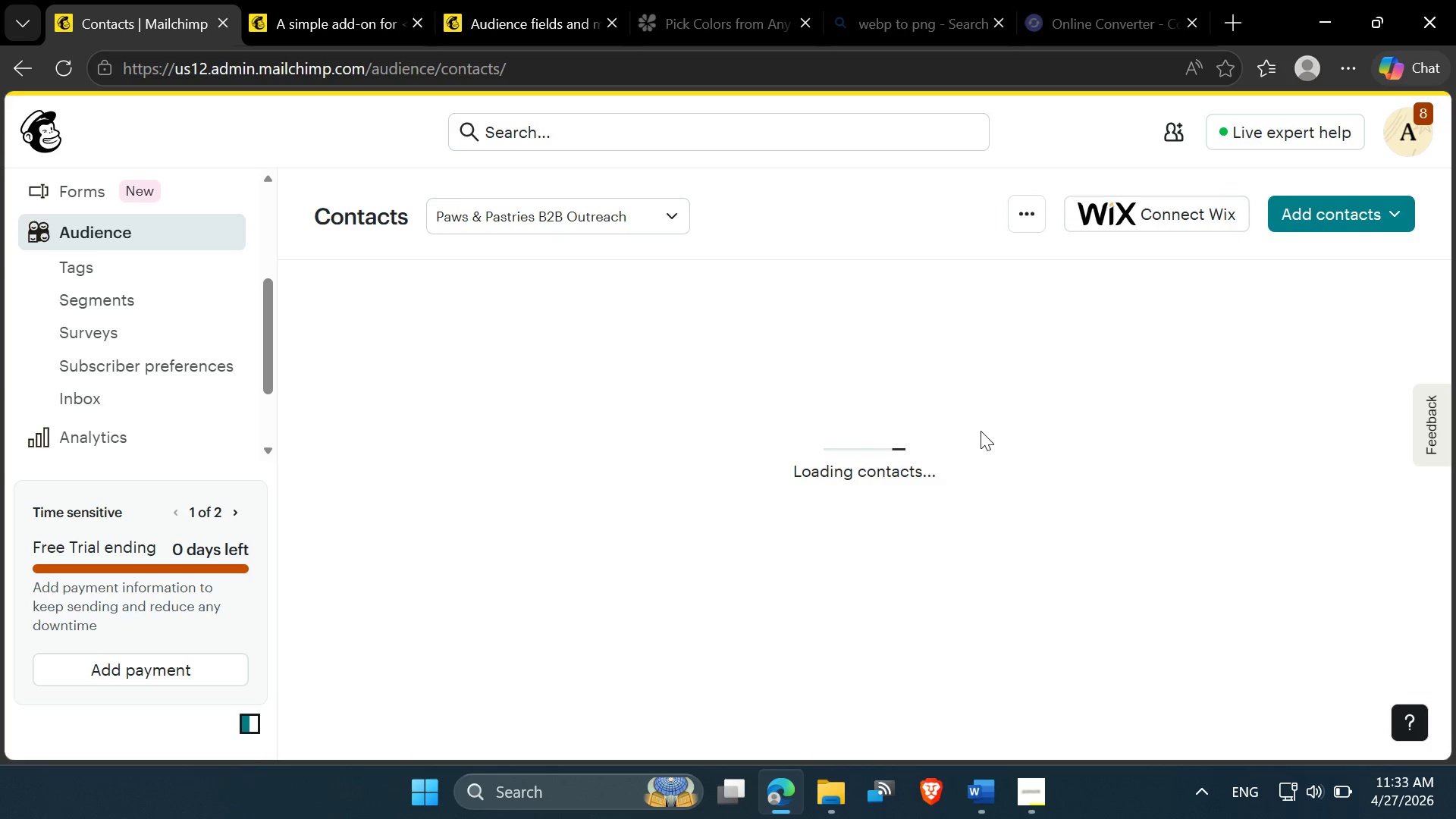 
wait(10.48)
 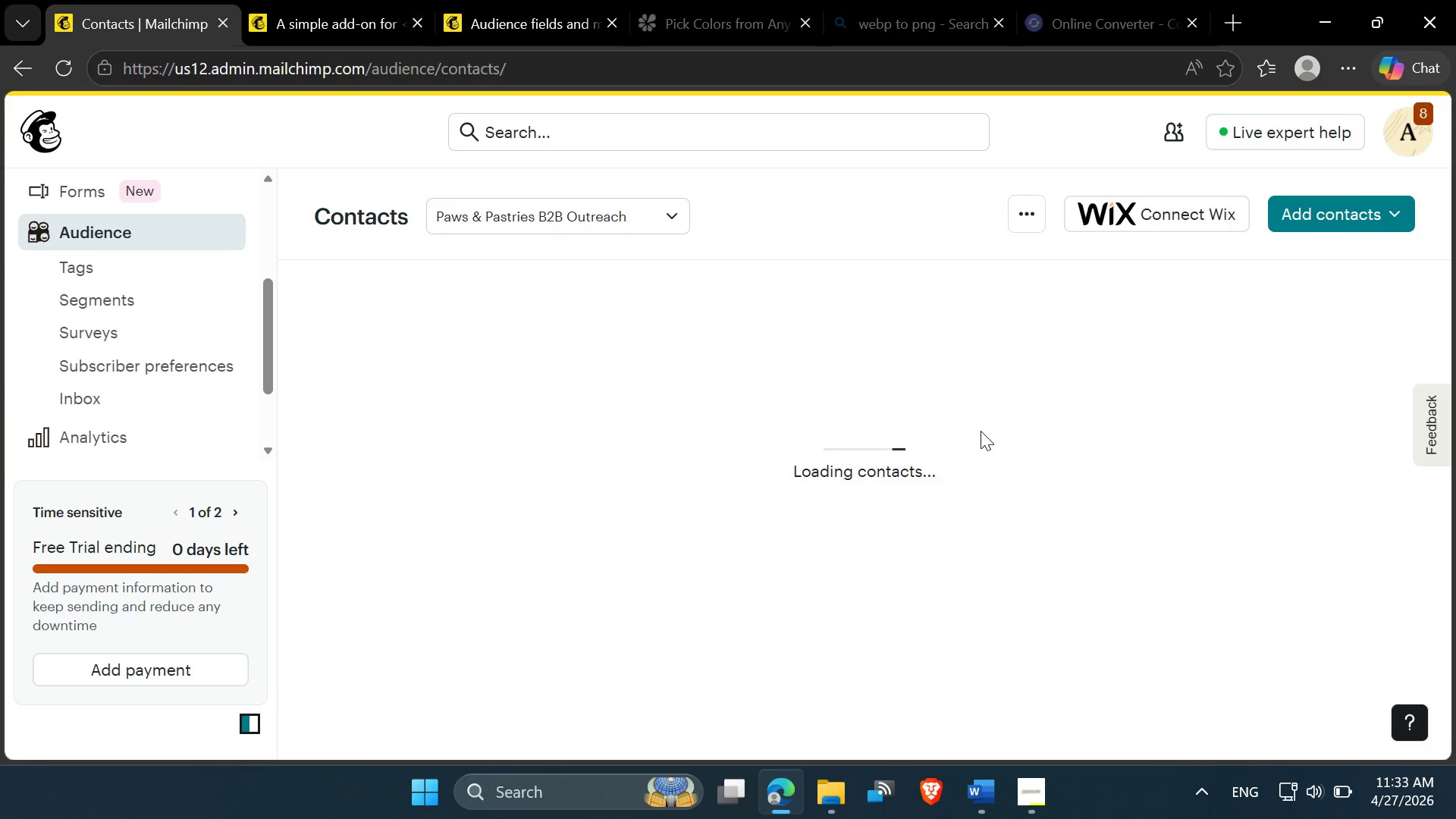 
scroll: coordinate [615, 507], scroll_direction: down, amount: 1.0
 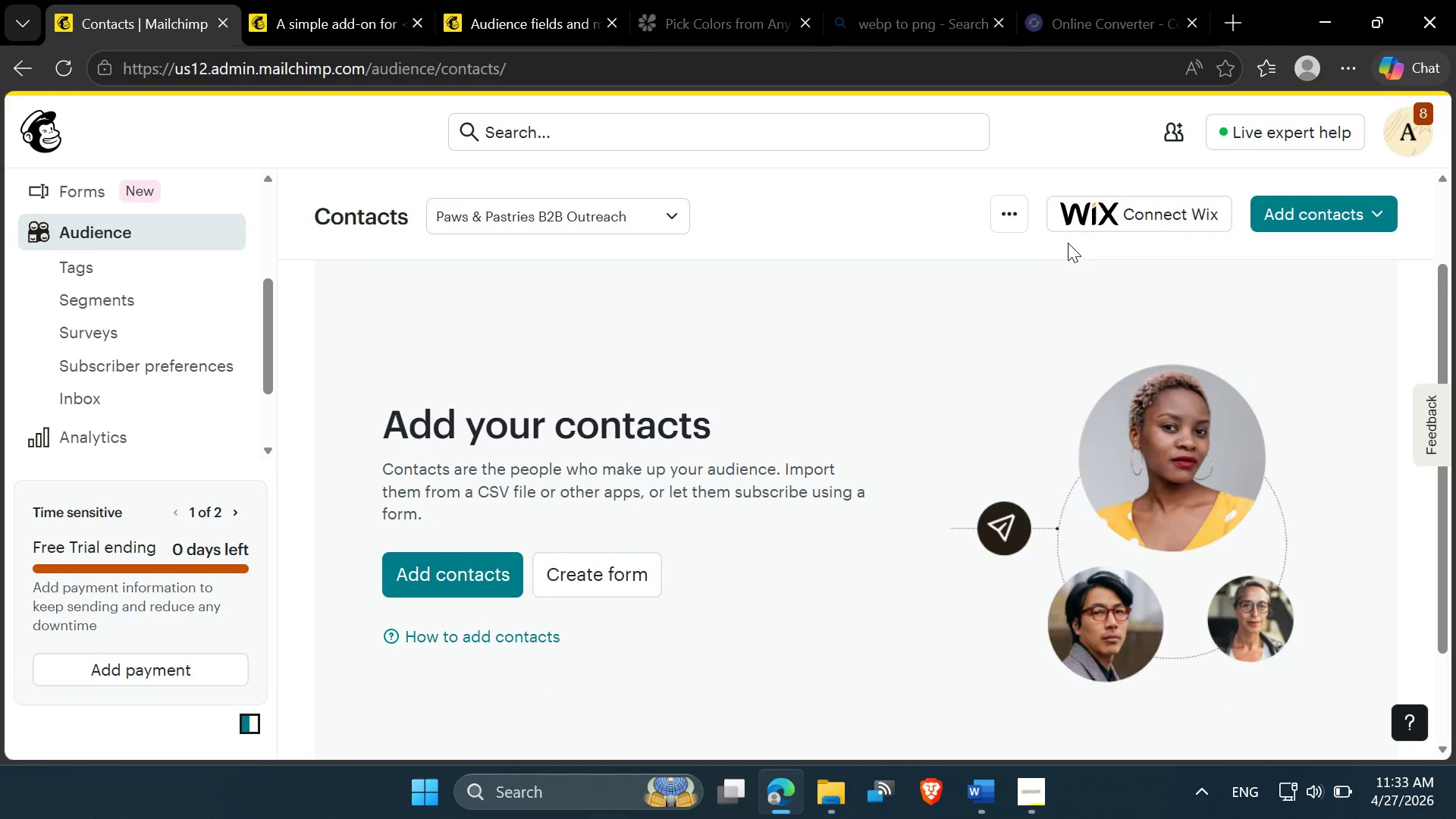 
left_click([1021, 219])
 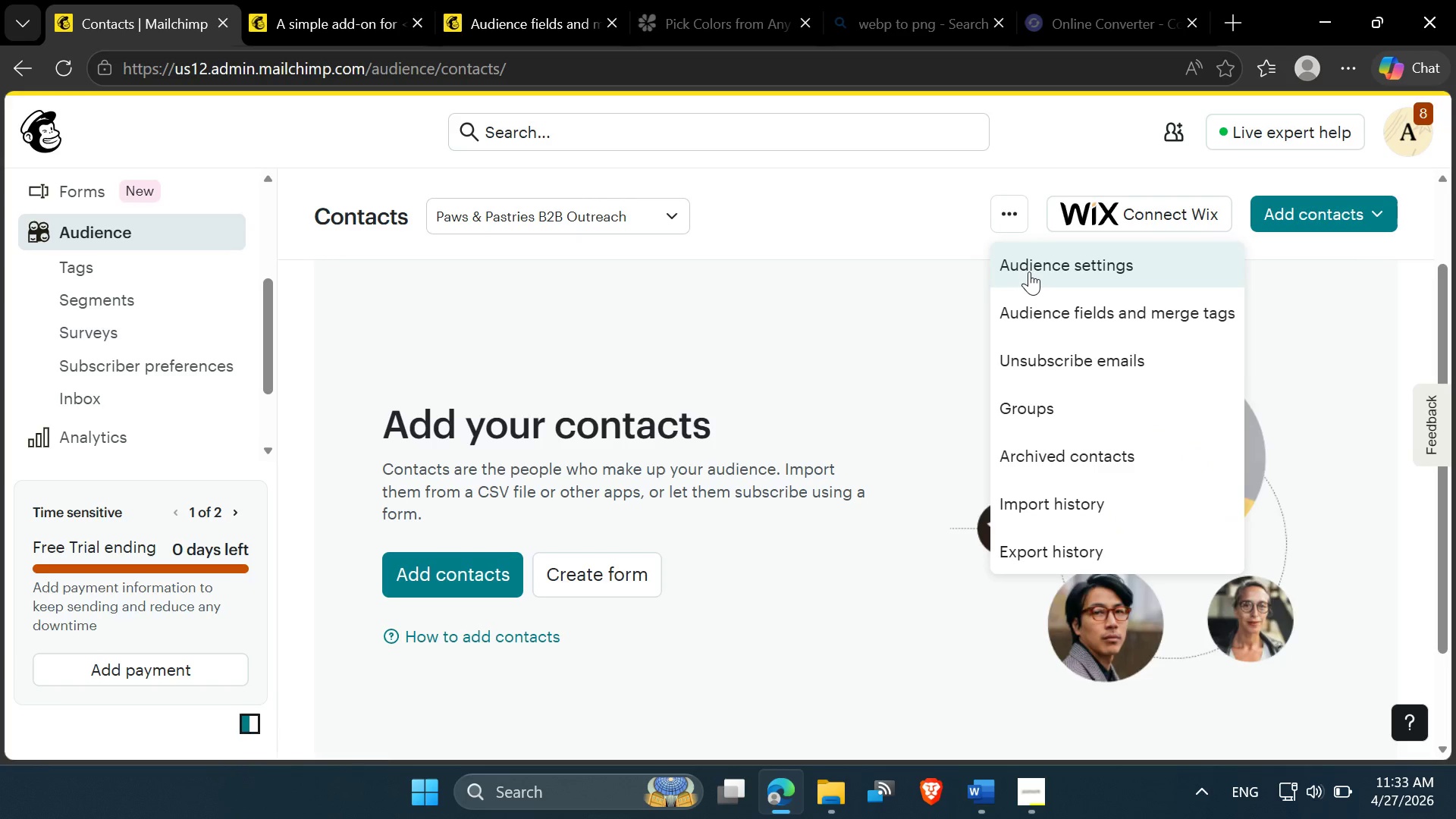 
left_click([1029, 271])
 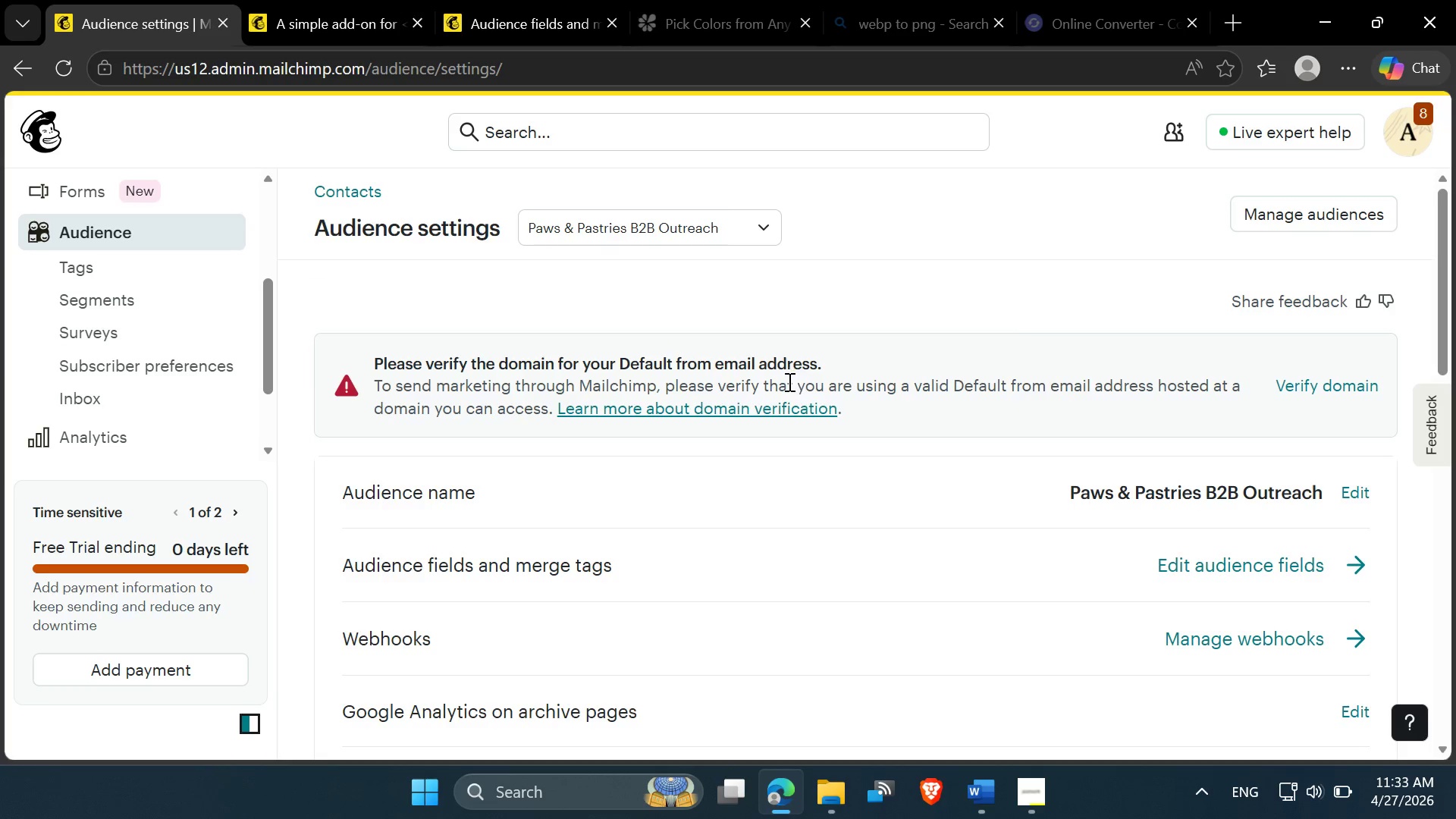 
wait(7.39)
 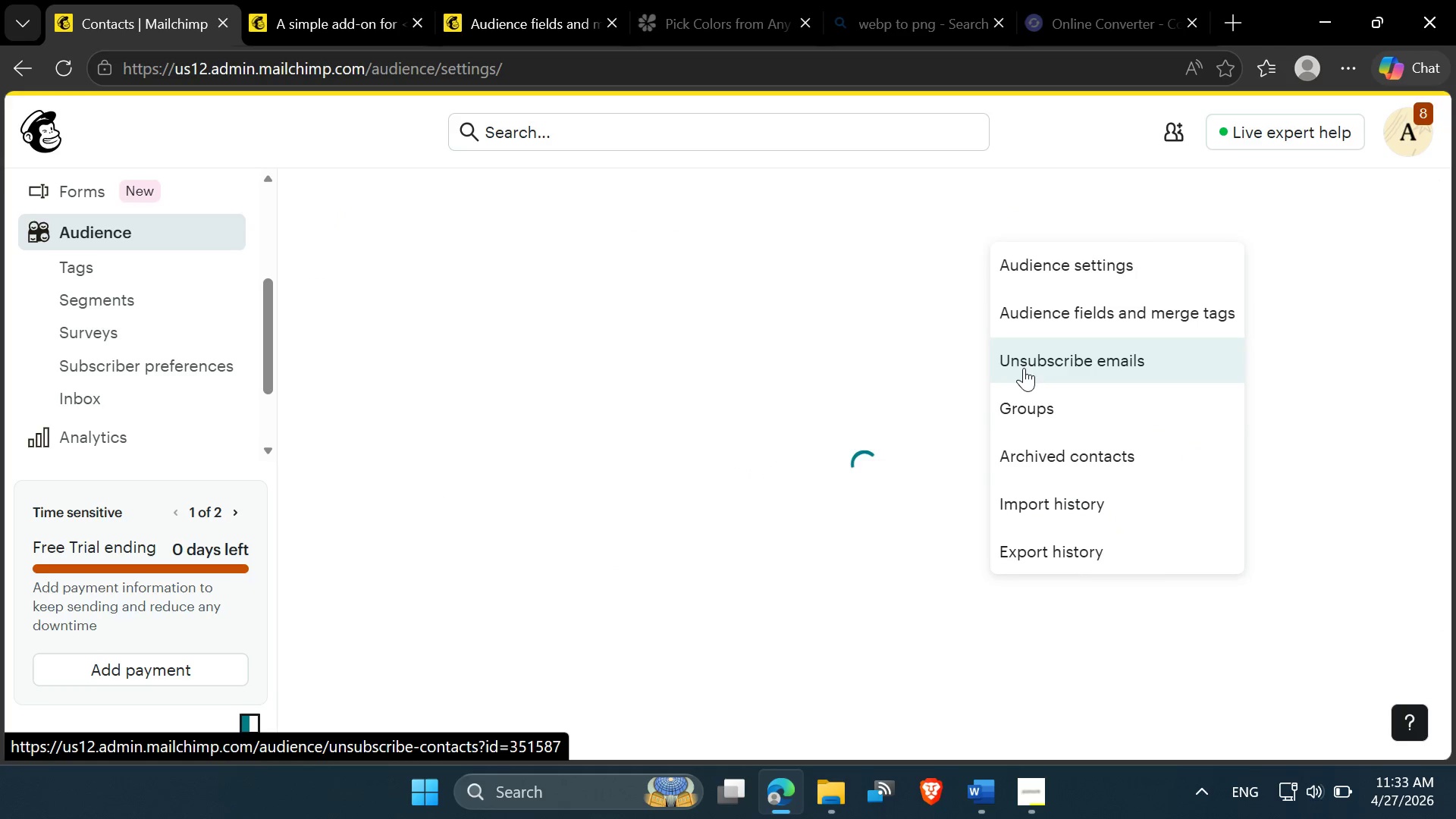 
scroll: coordinate [1033, 395], scroll_direction: up, amount: 1.0
 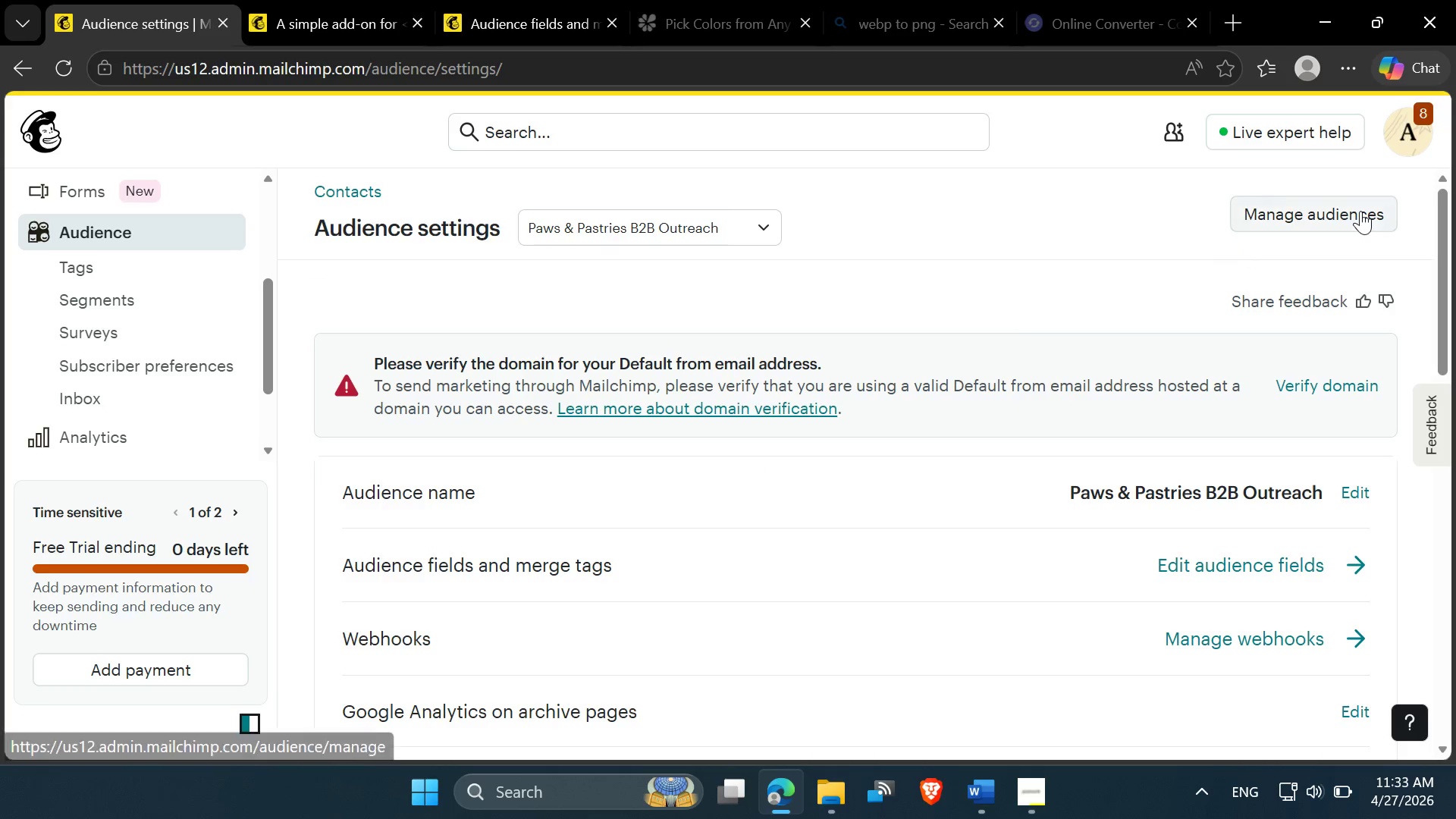 
left_click([1360, 211])
 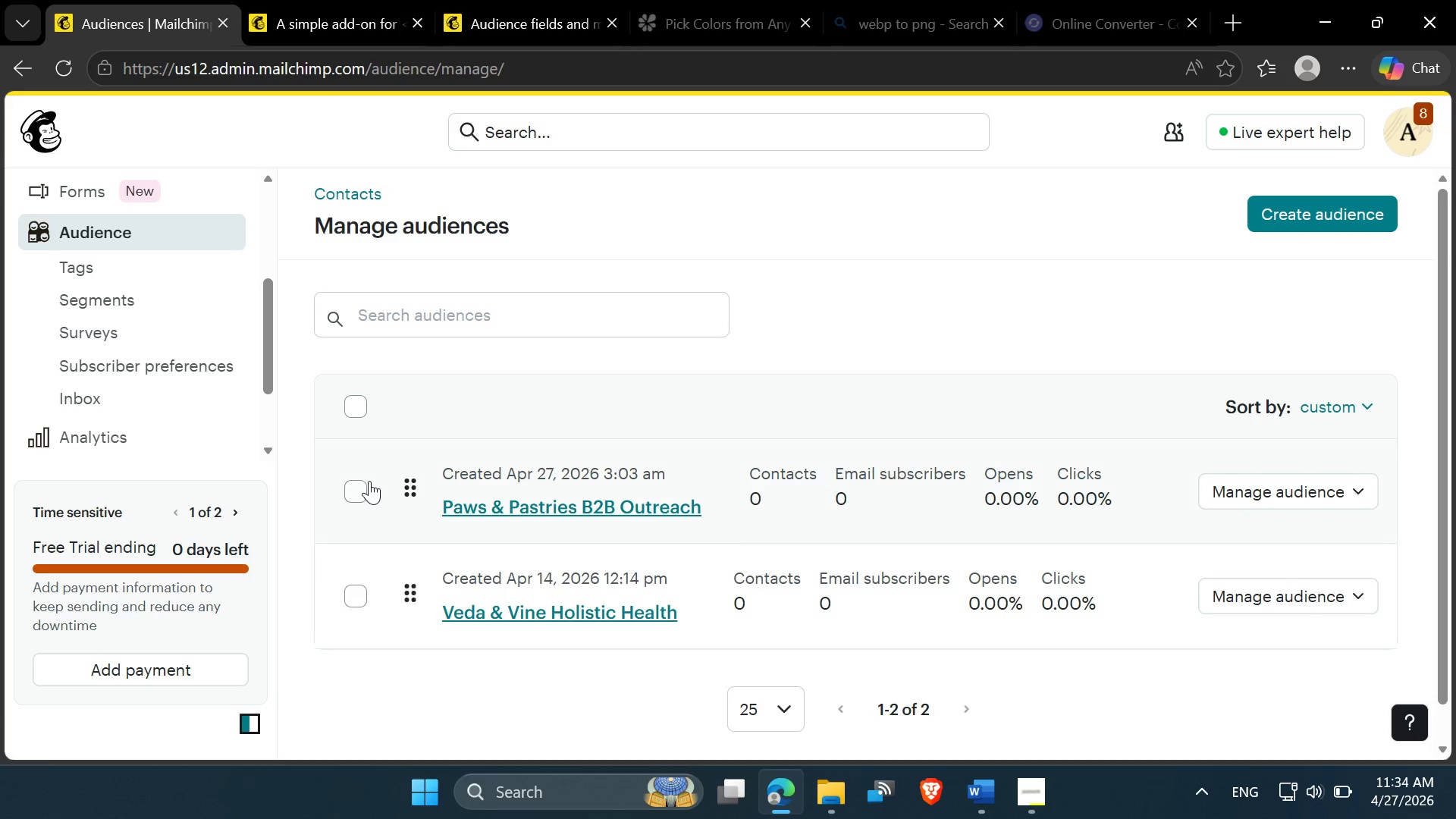 
left_click([362, 491])
 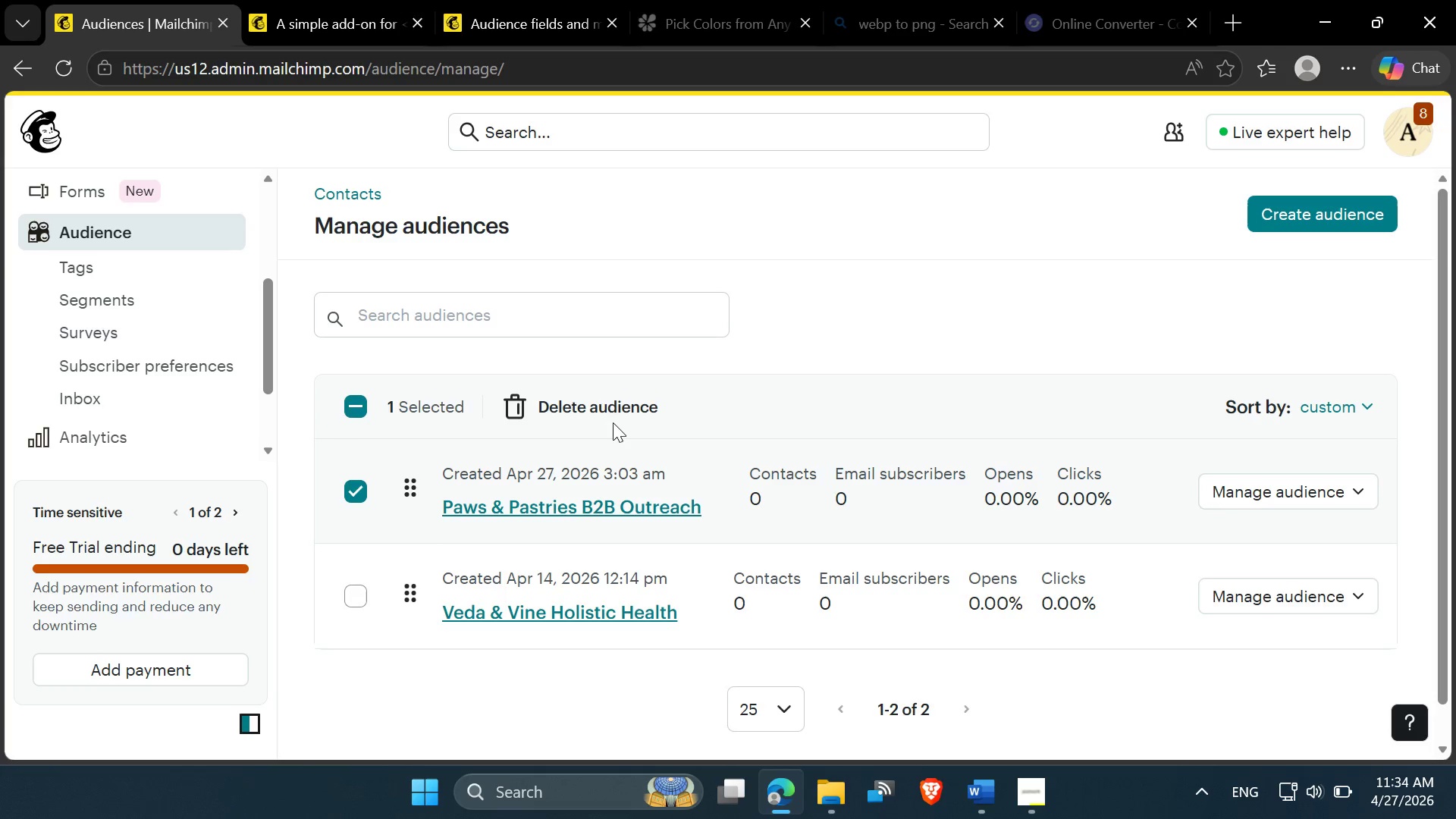 
left_click([611, 406])
 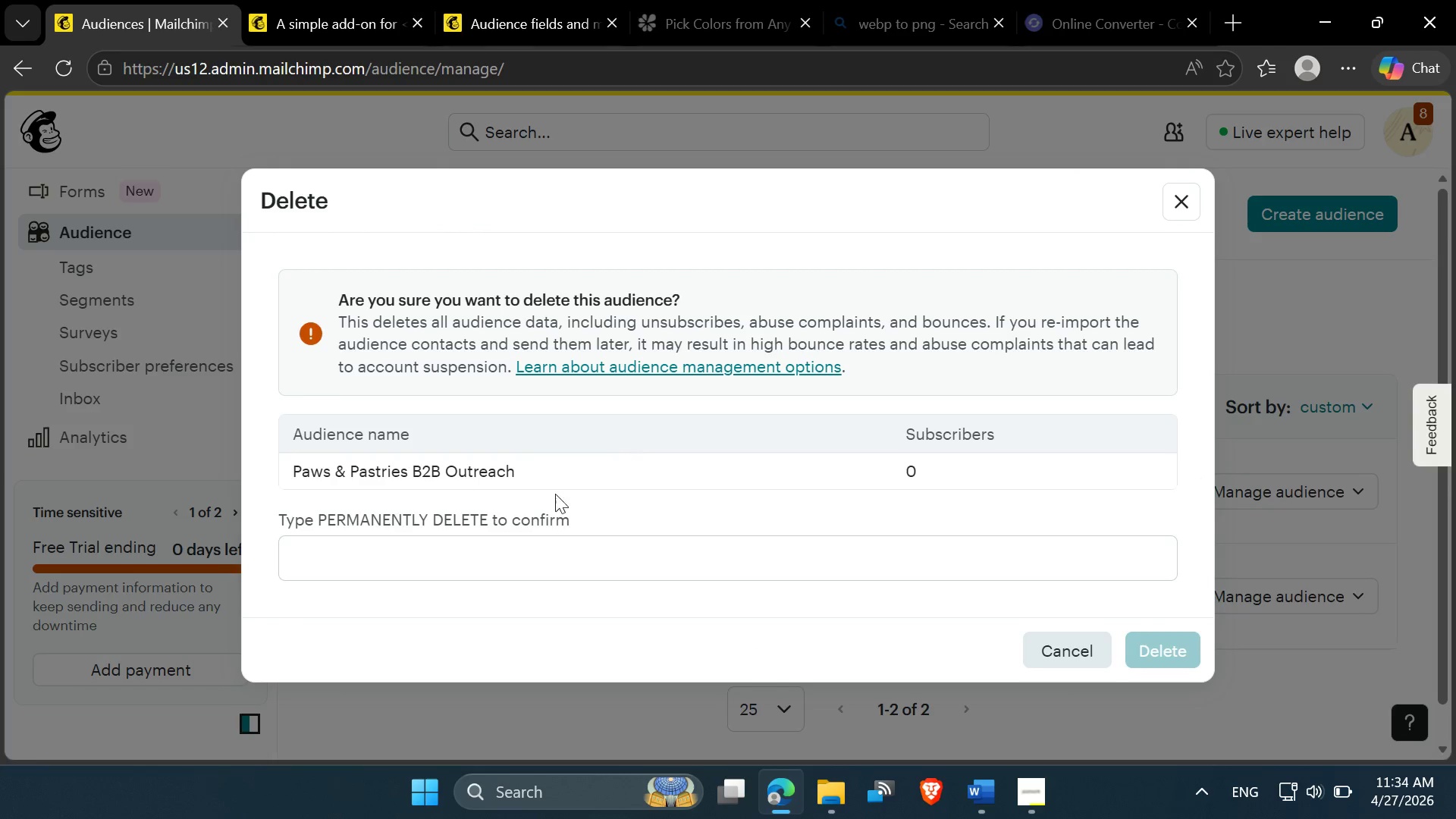 
scroll: coordinate [489, 477], scroll_direction: none, amount: 0.0
 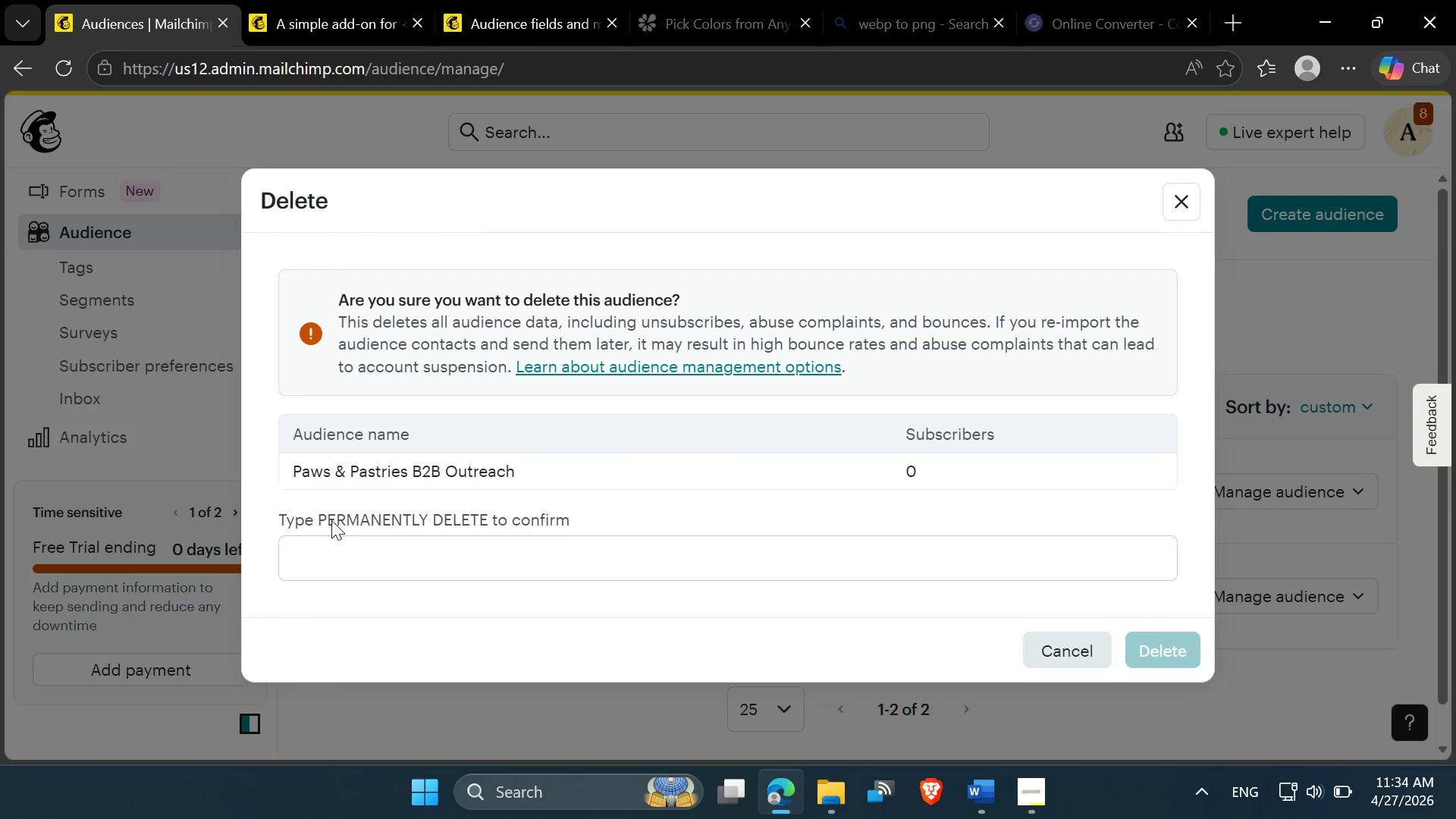 
left_click_drag(start_coordinate=[322, 519], to_coordinate=[486, 519])
 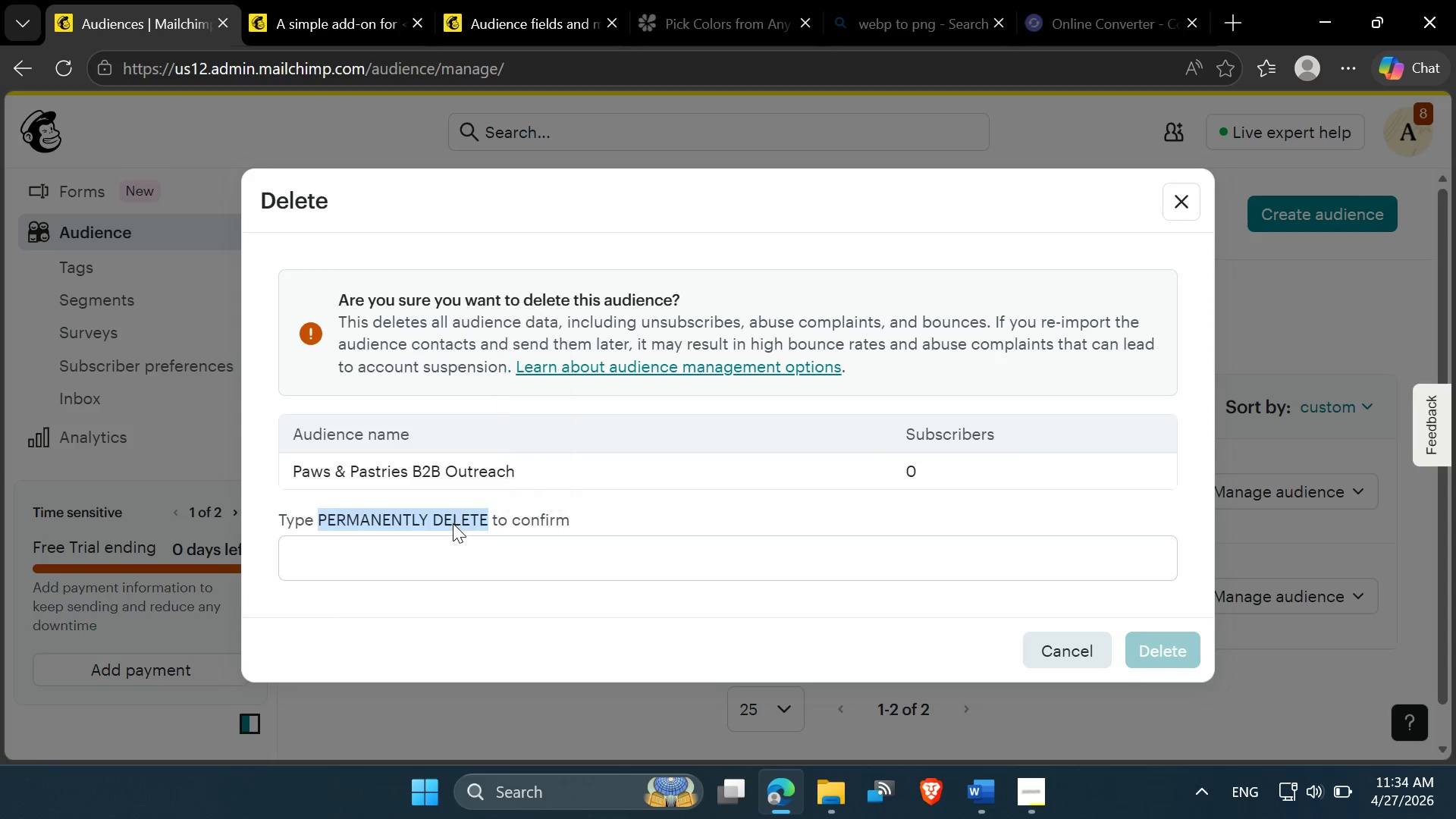 
left_click_drag(start_coordinate=[453, 523], to_coordinate=[437, 569])
 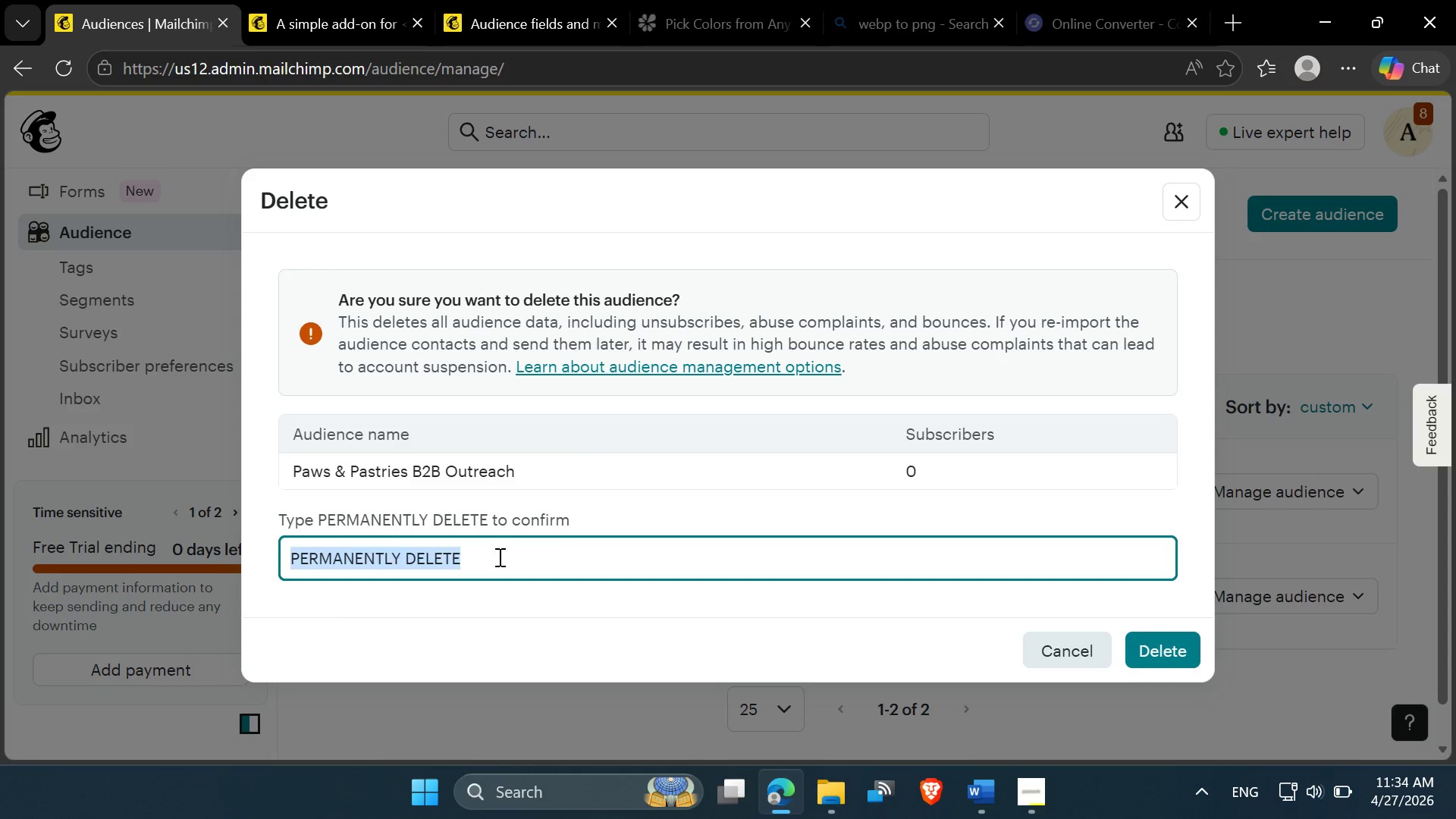 
left_click([498, 557])
 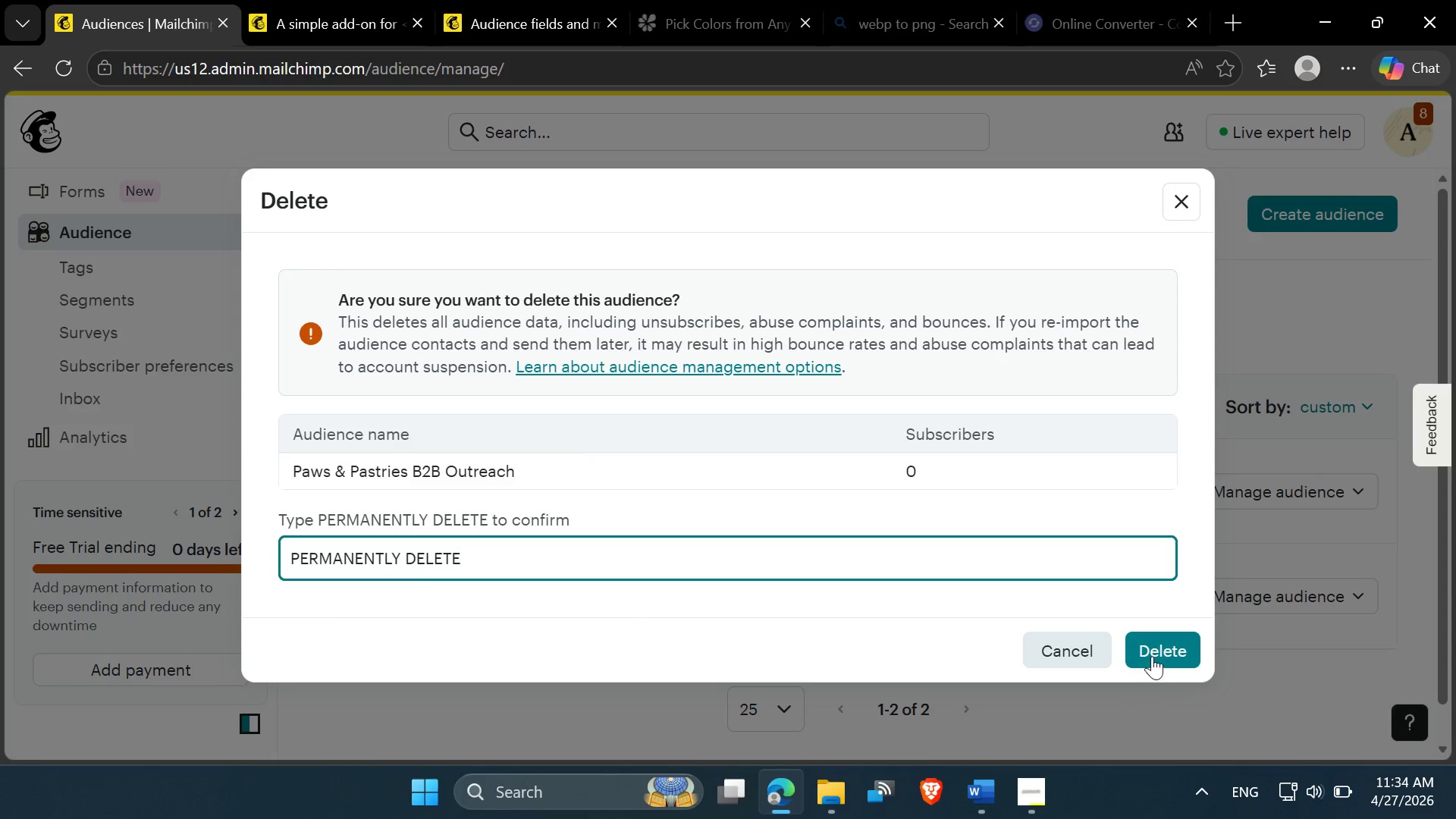 
left_click([1158, 647])
 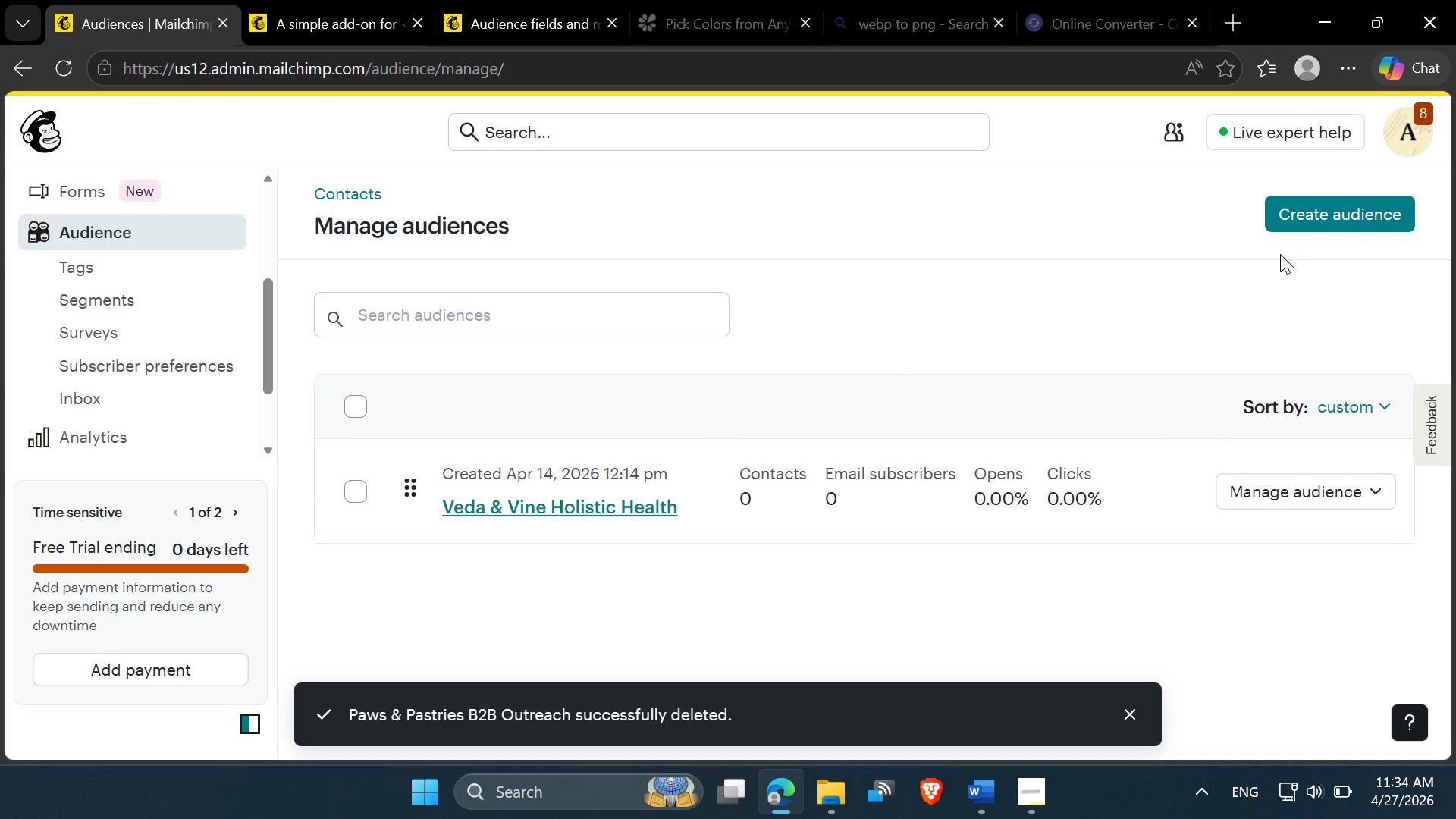 
scroll: coordinate [1136, 339], scroll_direction: up, amount: 1.0
 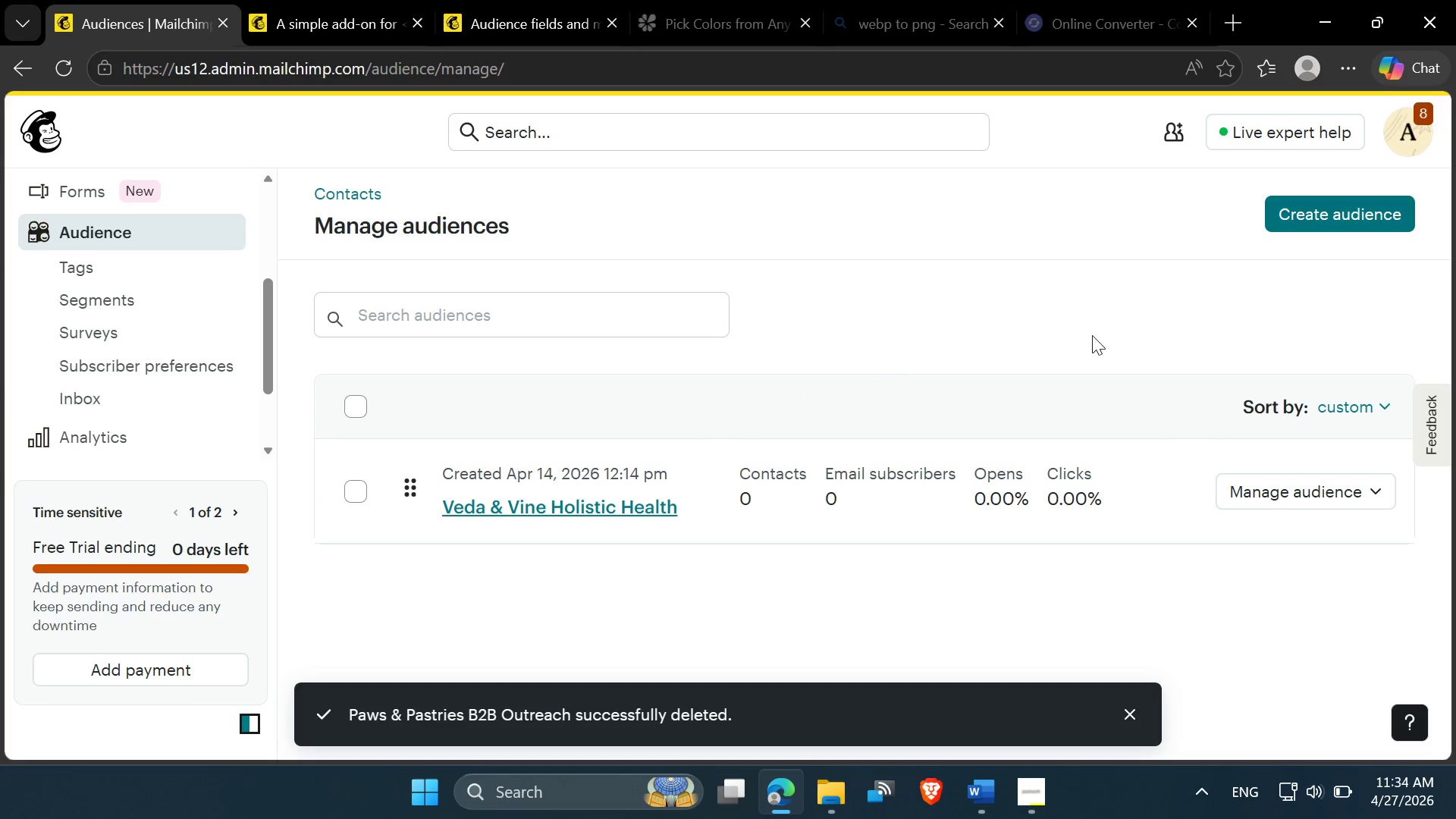 
left_click([1025, 329])
 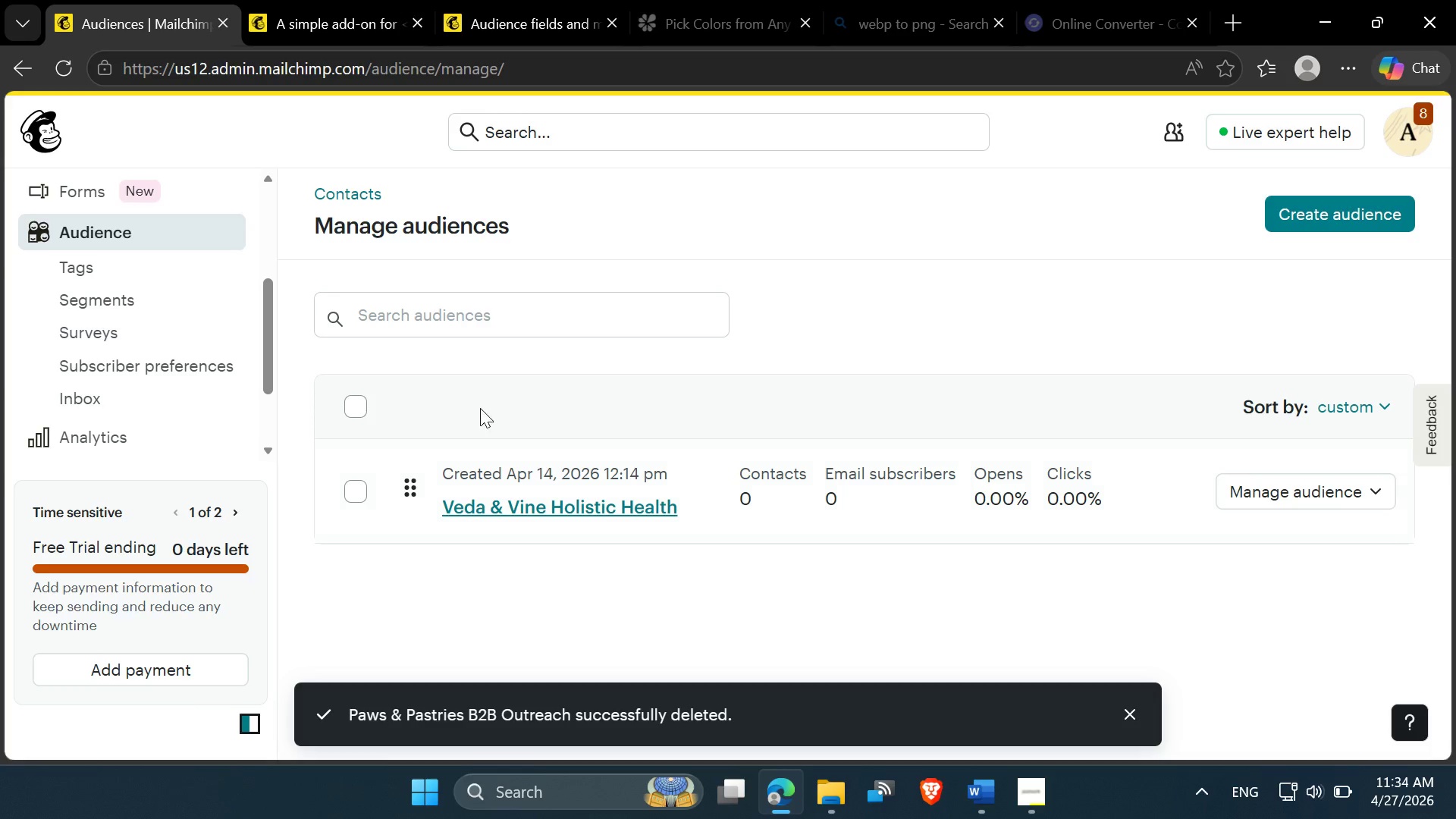 
left_click([511, 391])
 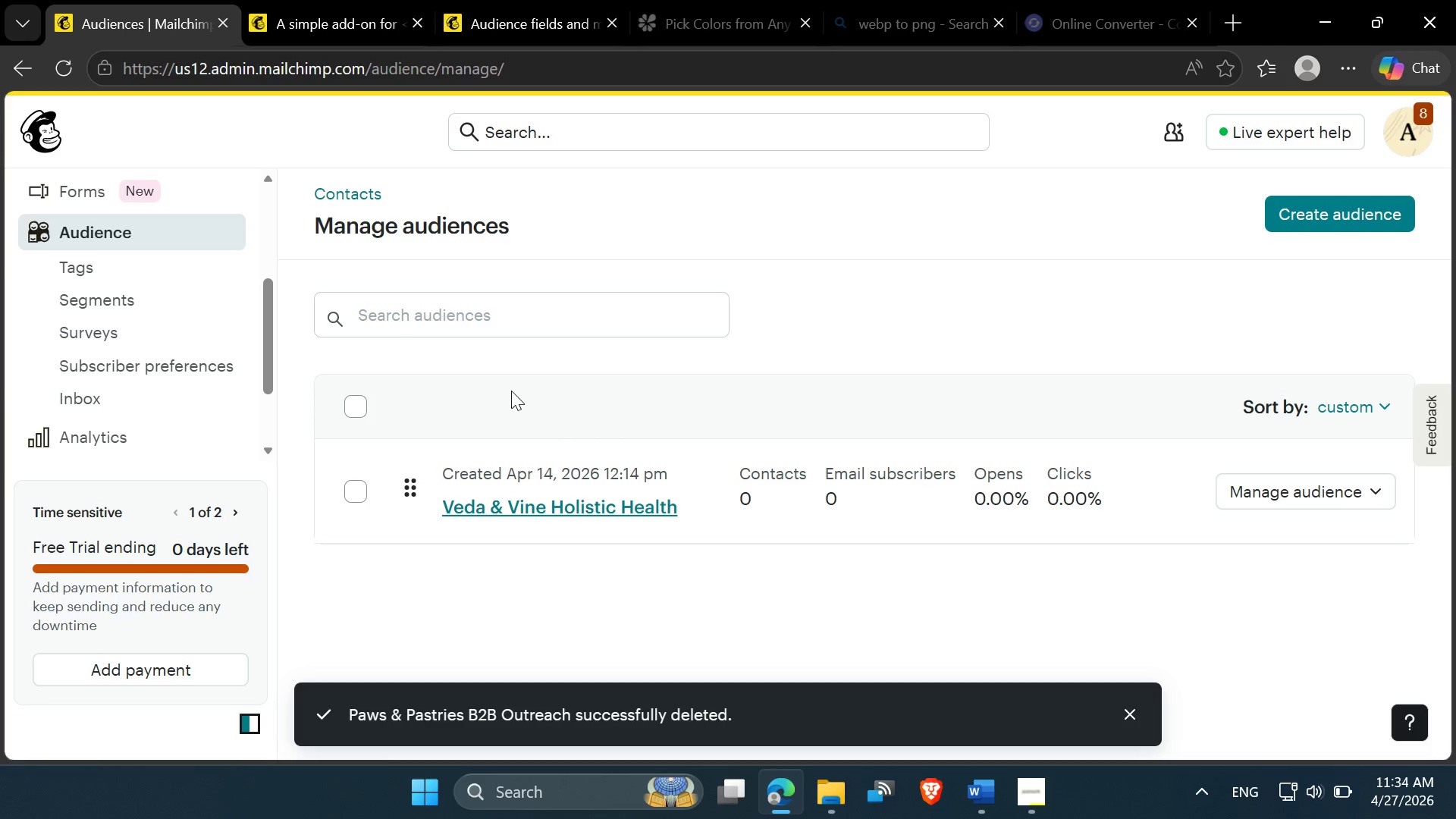 
left_click([524, 407])
 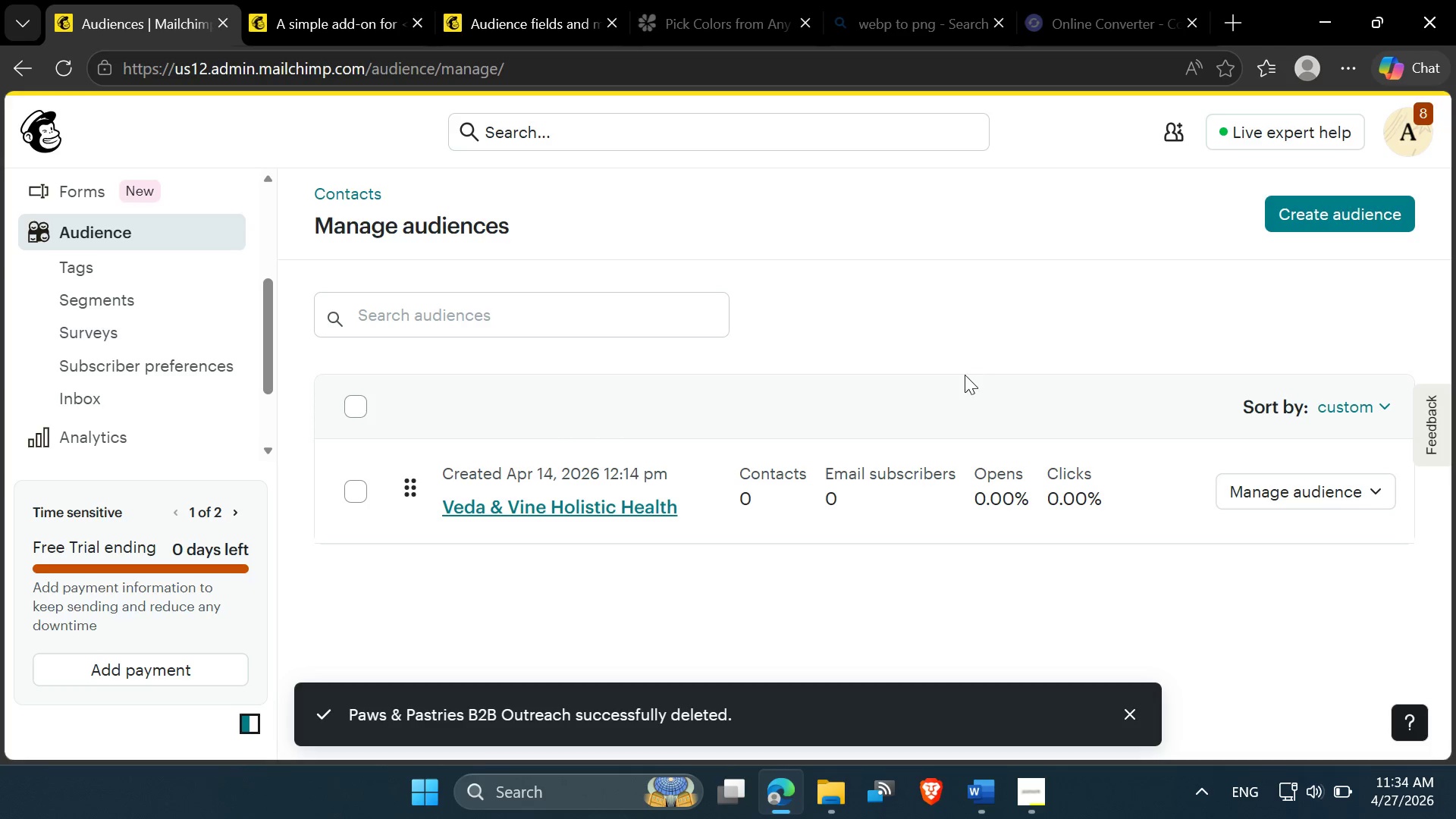 
left_click([962, 377])
 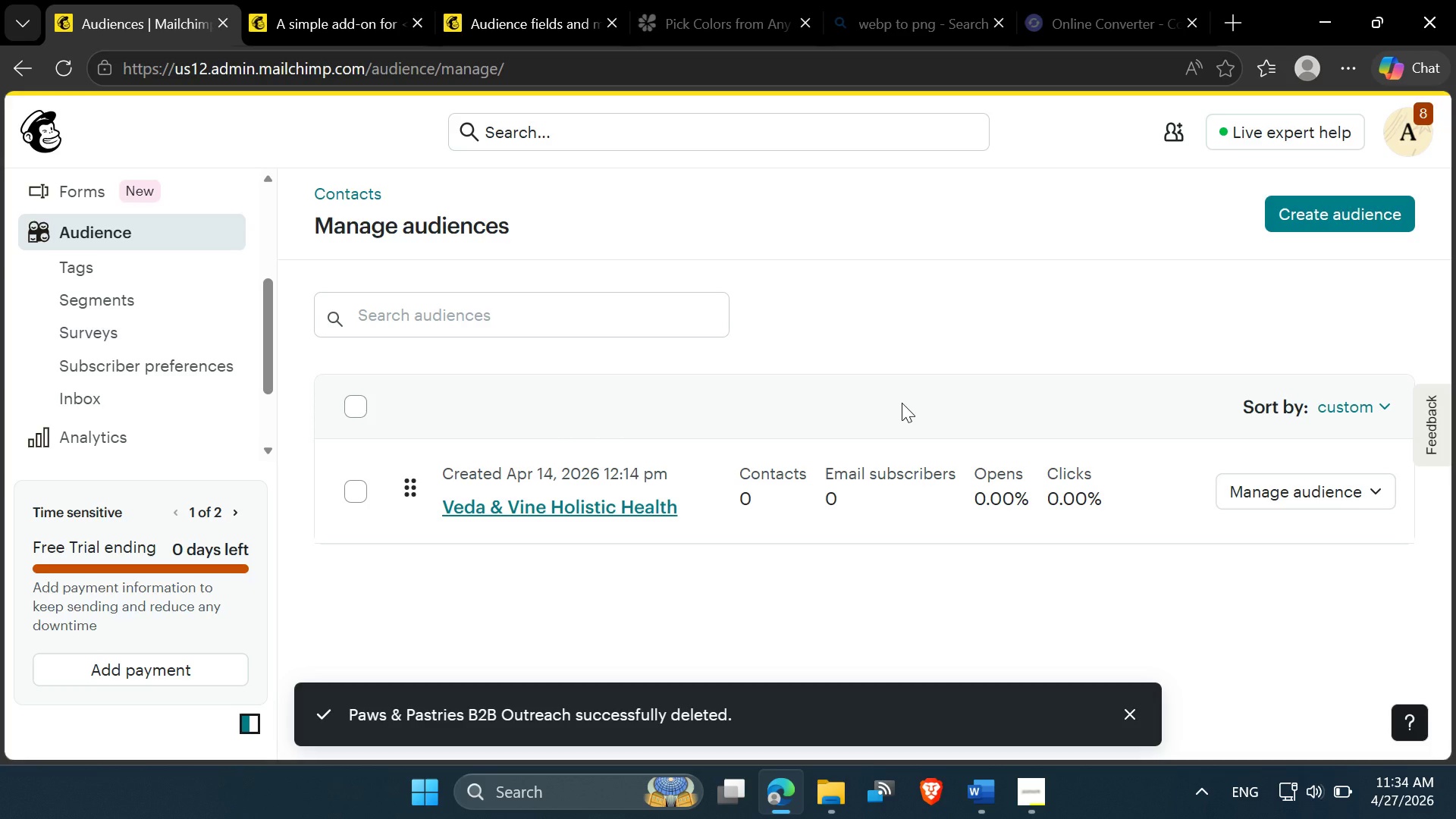 
left_click([902, 403])
 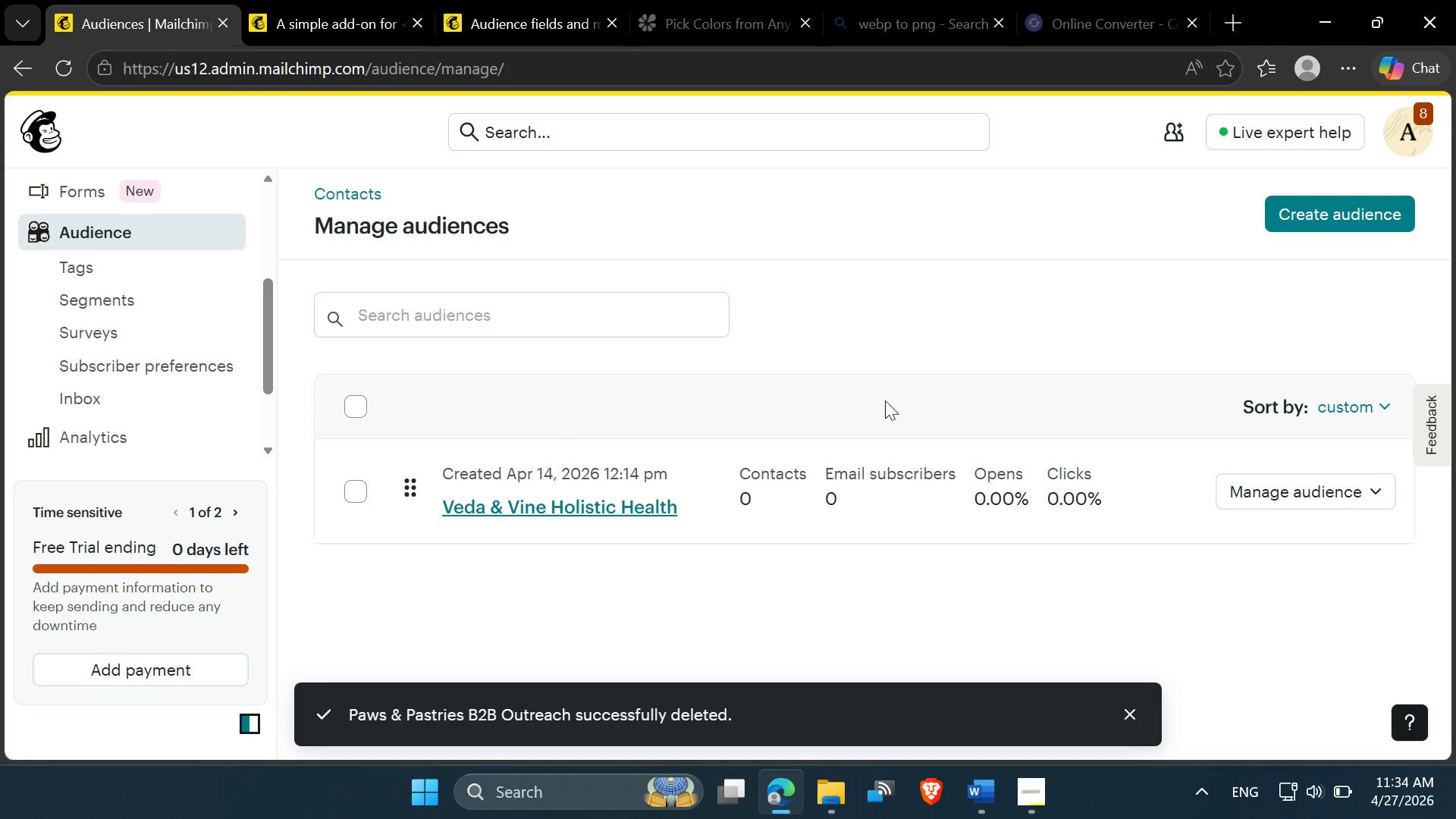 
left_click([868, 398])
 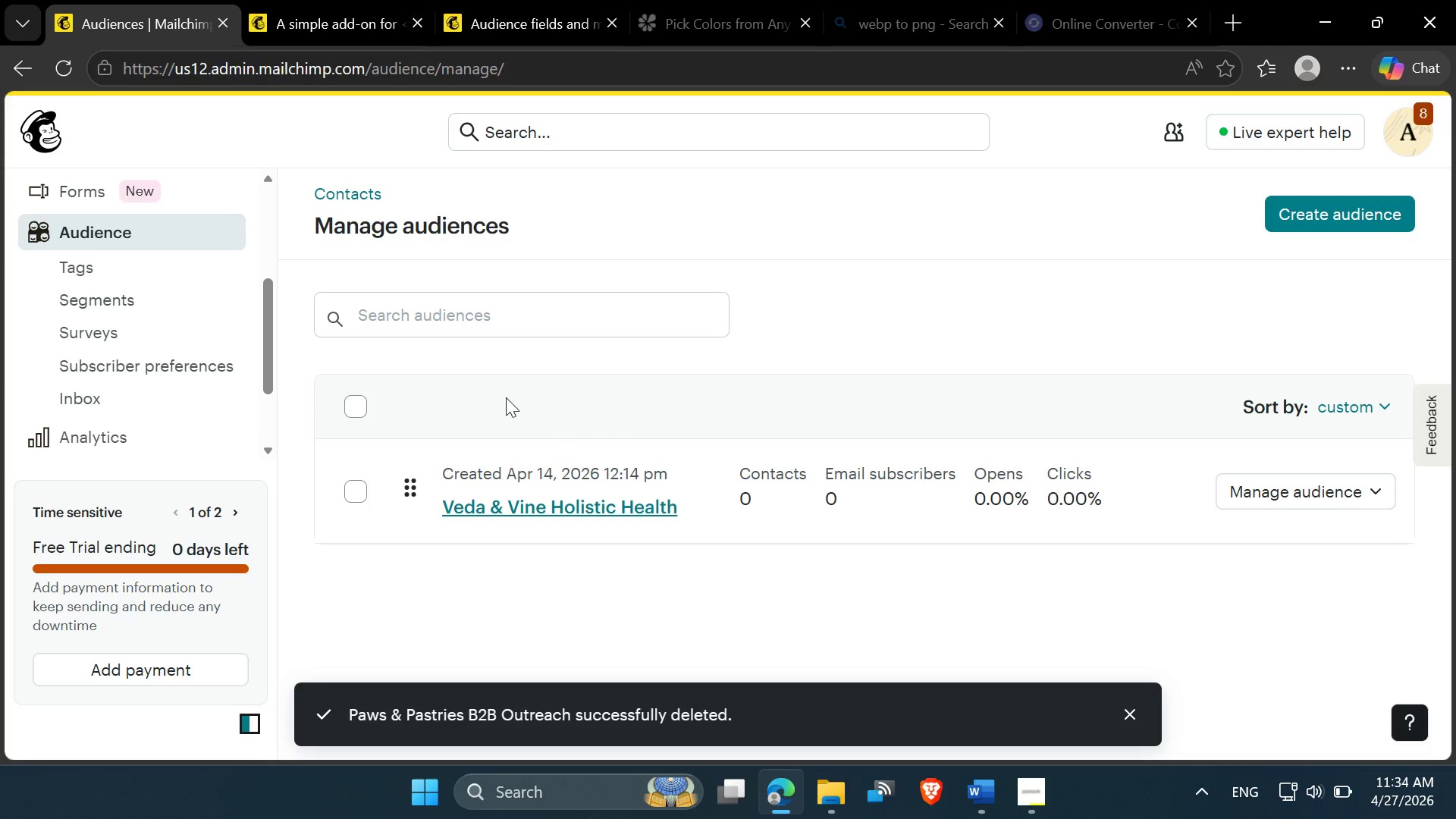 
left_click([507, 397])
 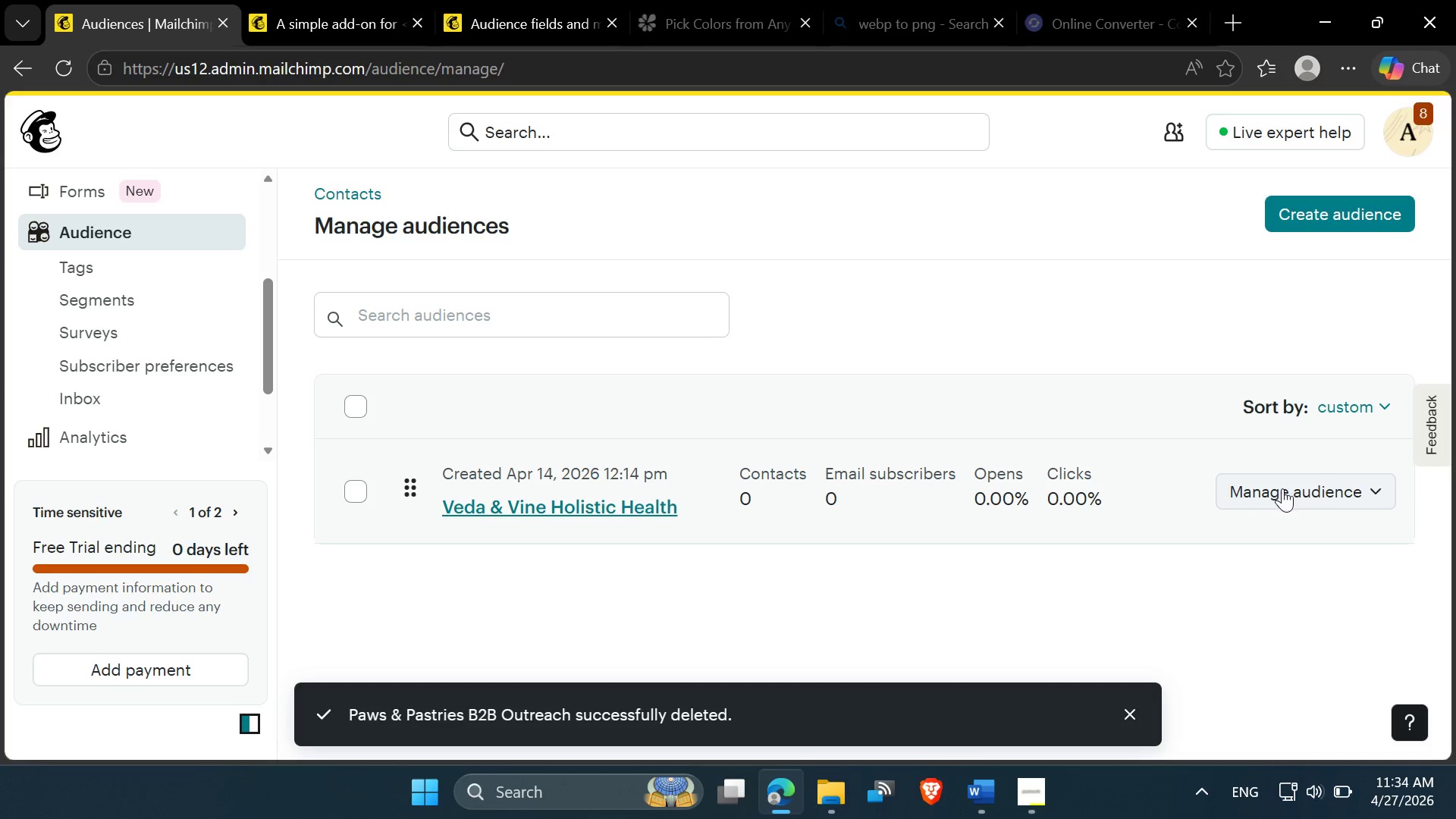 
left_click([1344, 491])
 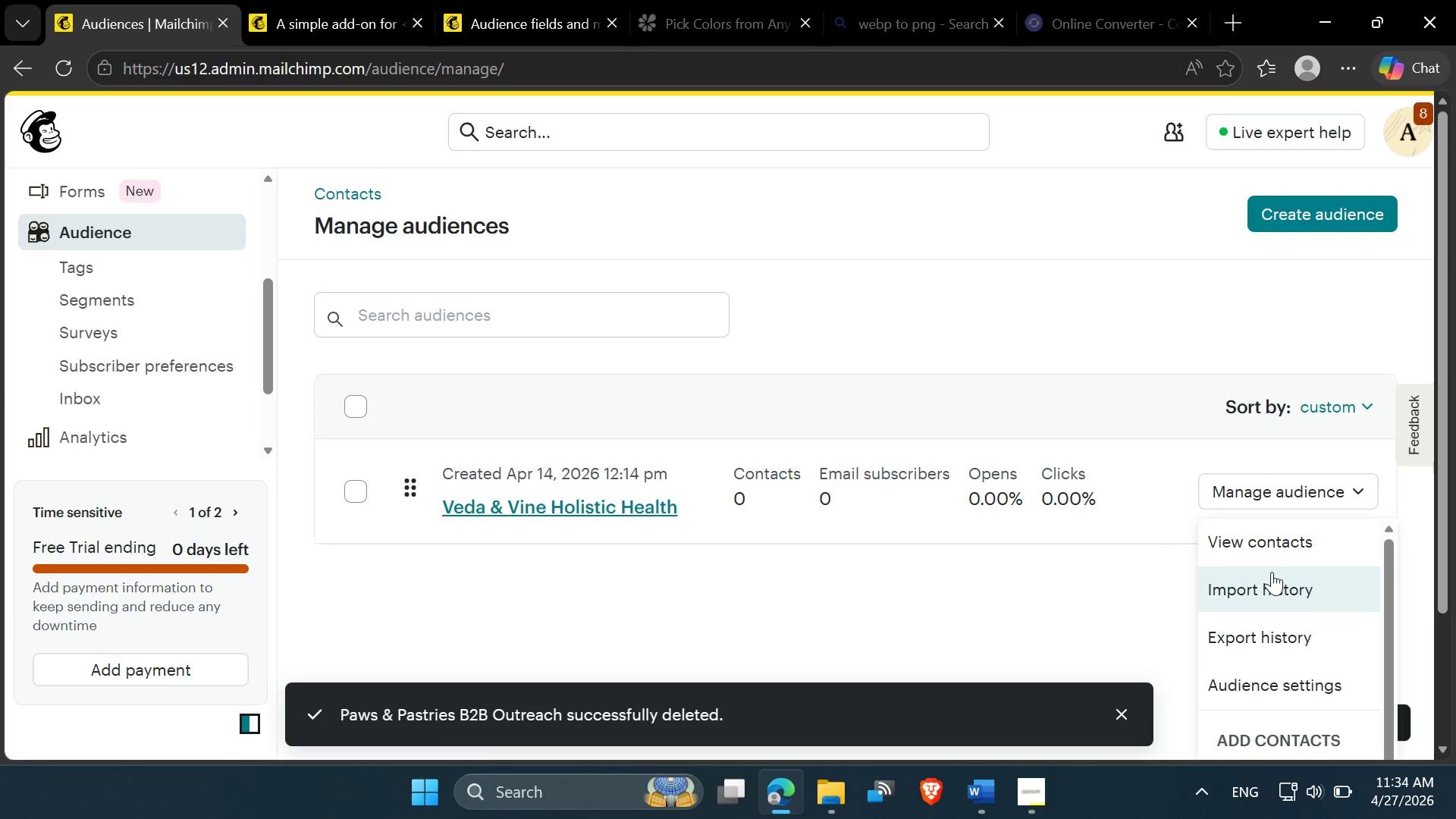 
scroll: coordinate [1272, 573], scroll_direction: none, amount: 0.0
 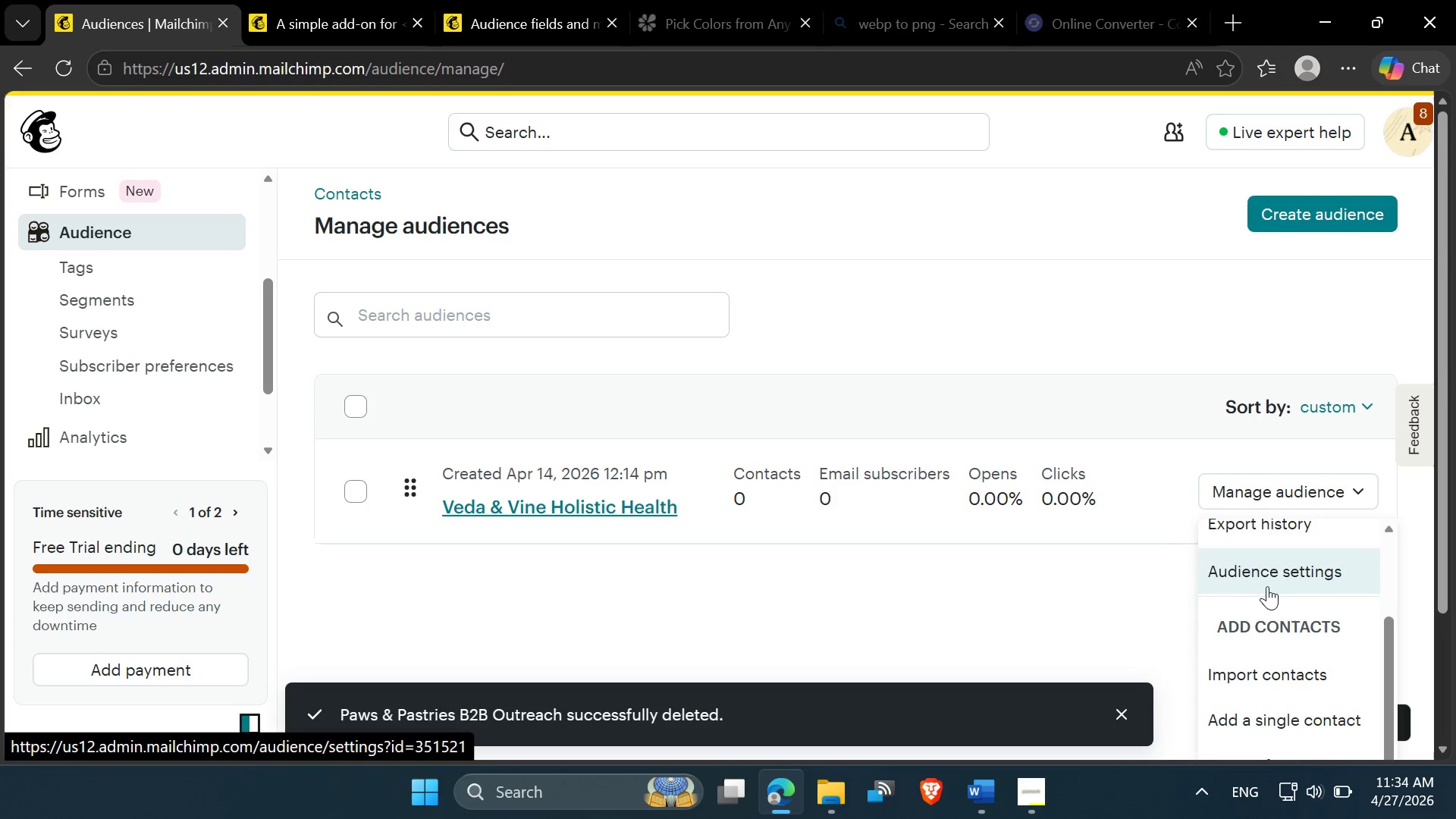 
scroll: coordinate [1239, 689], scroll_direction: down, amount: 4.0
 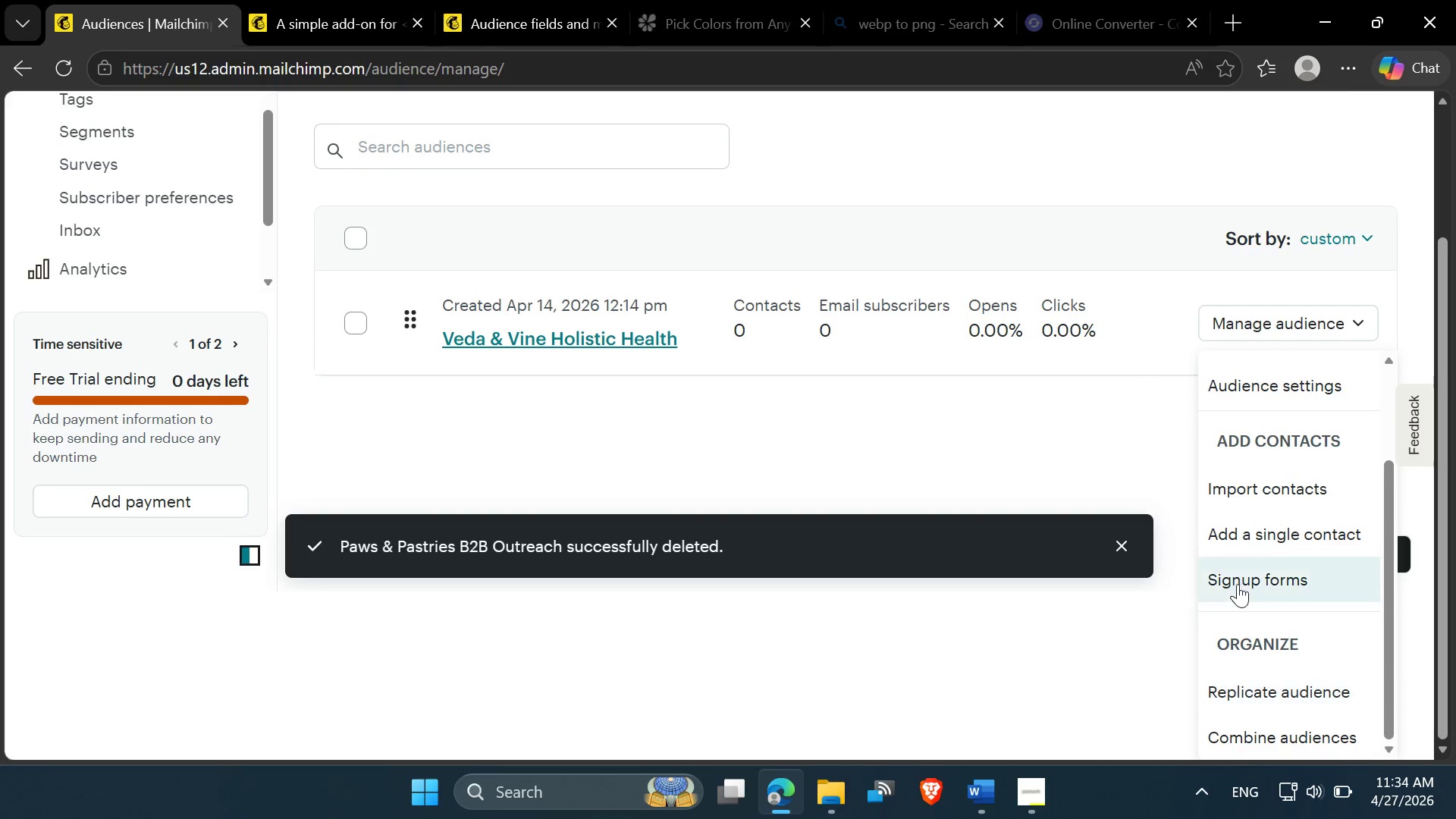 
scroll: coordinate [1266, 518], scroll_direction: up, amount: 5.0
 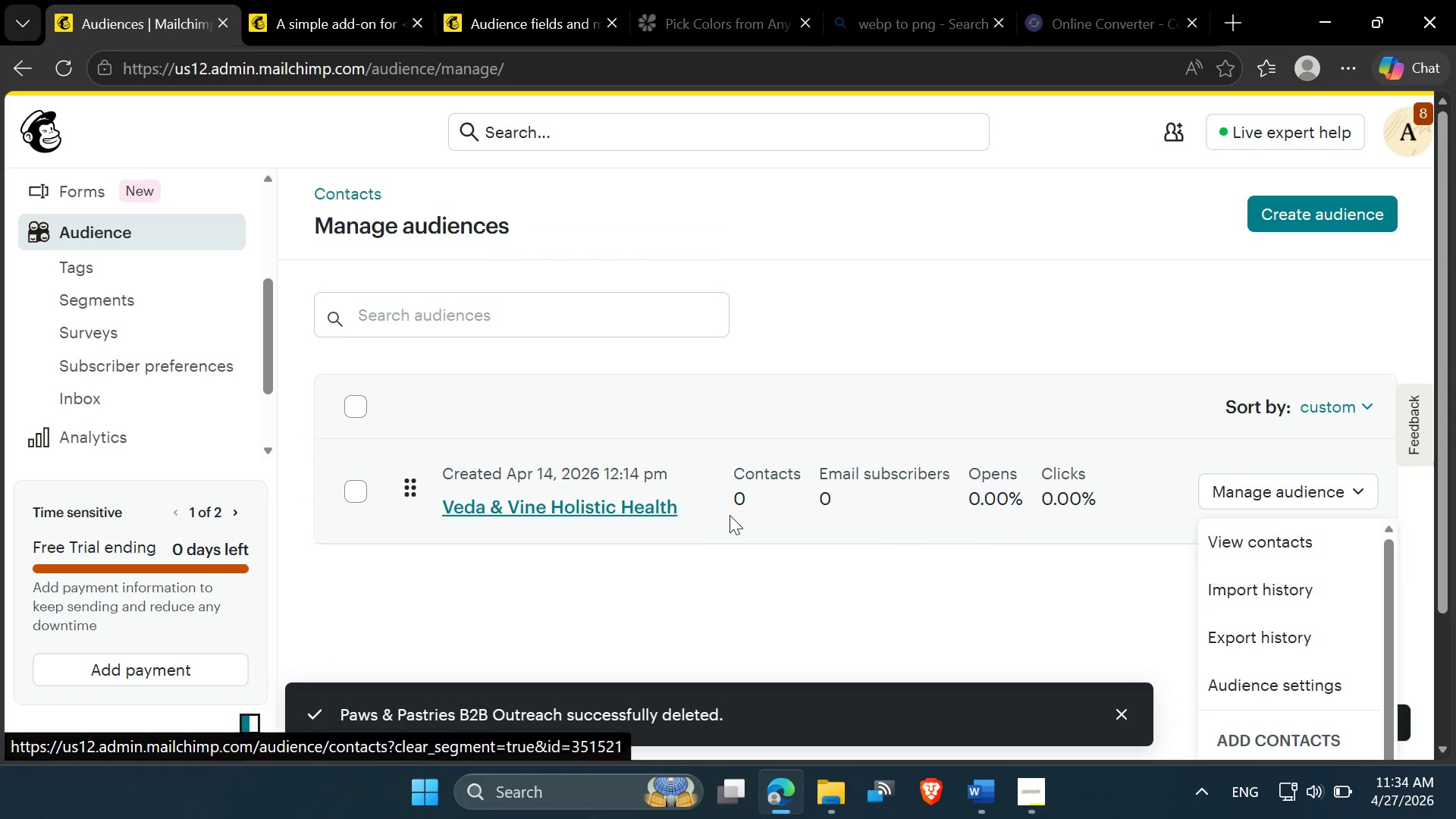 
wait(6.28)
 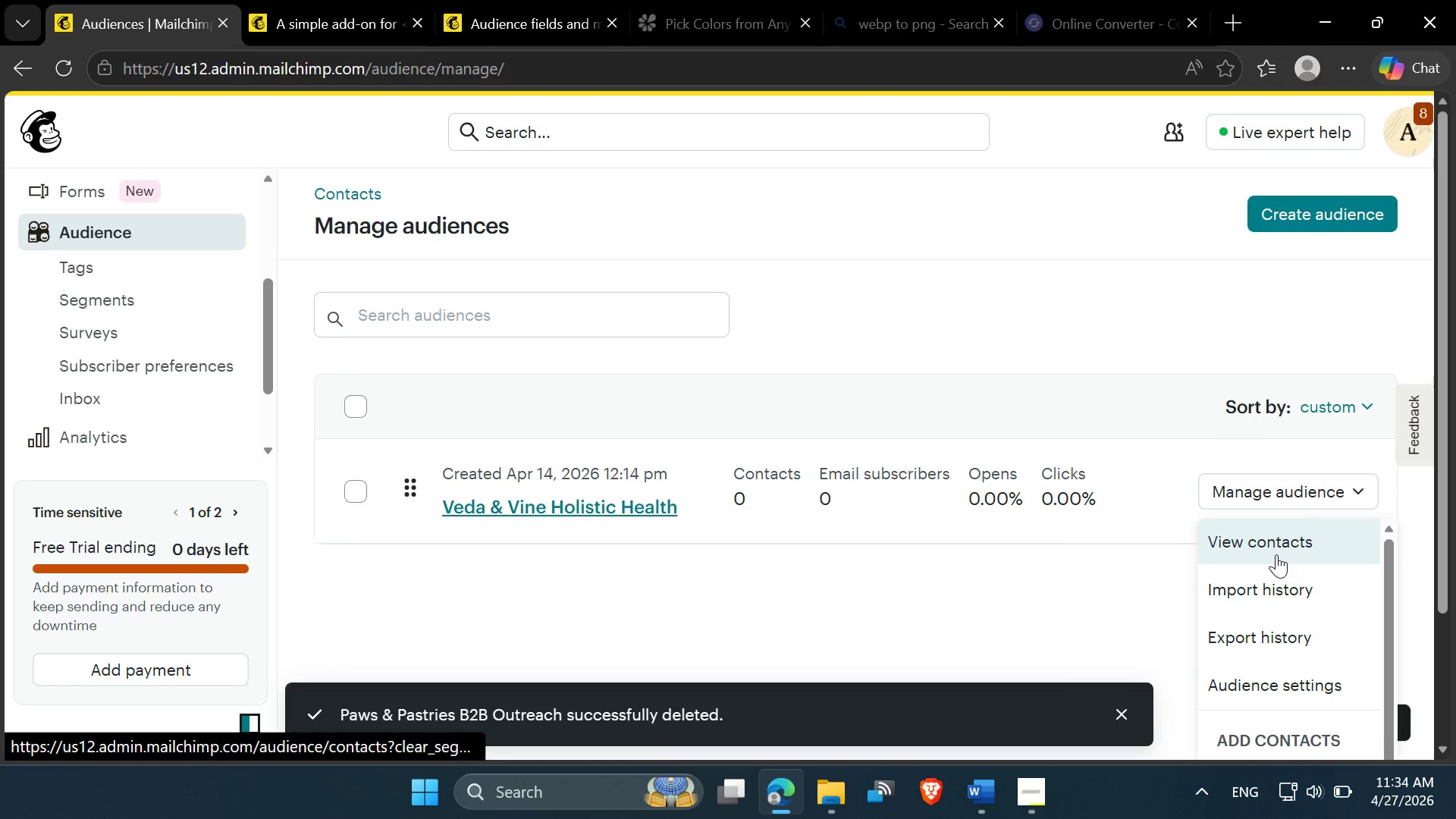 
left_click([496, 479])
 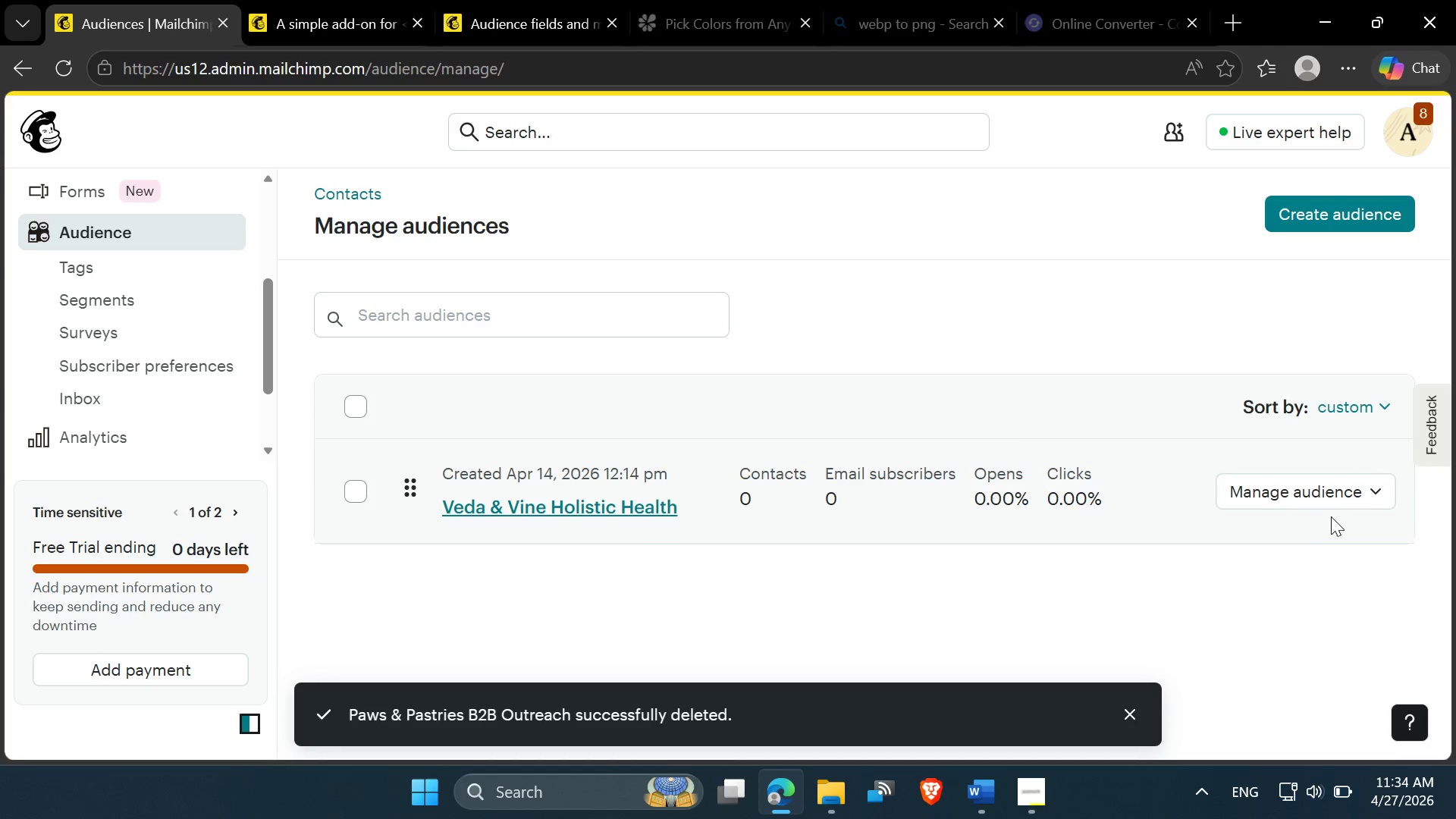 
left_click([1351, 498])
 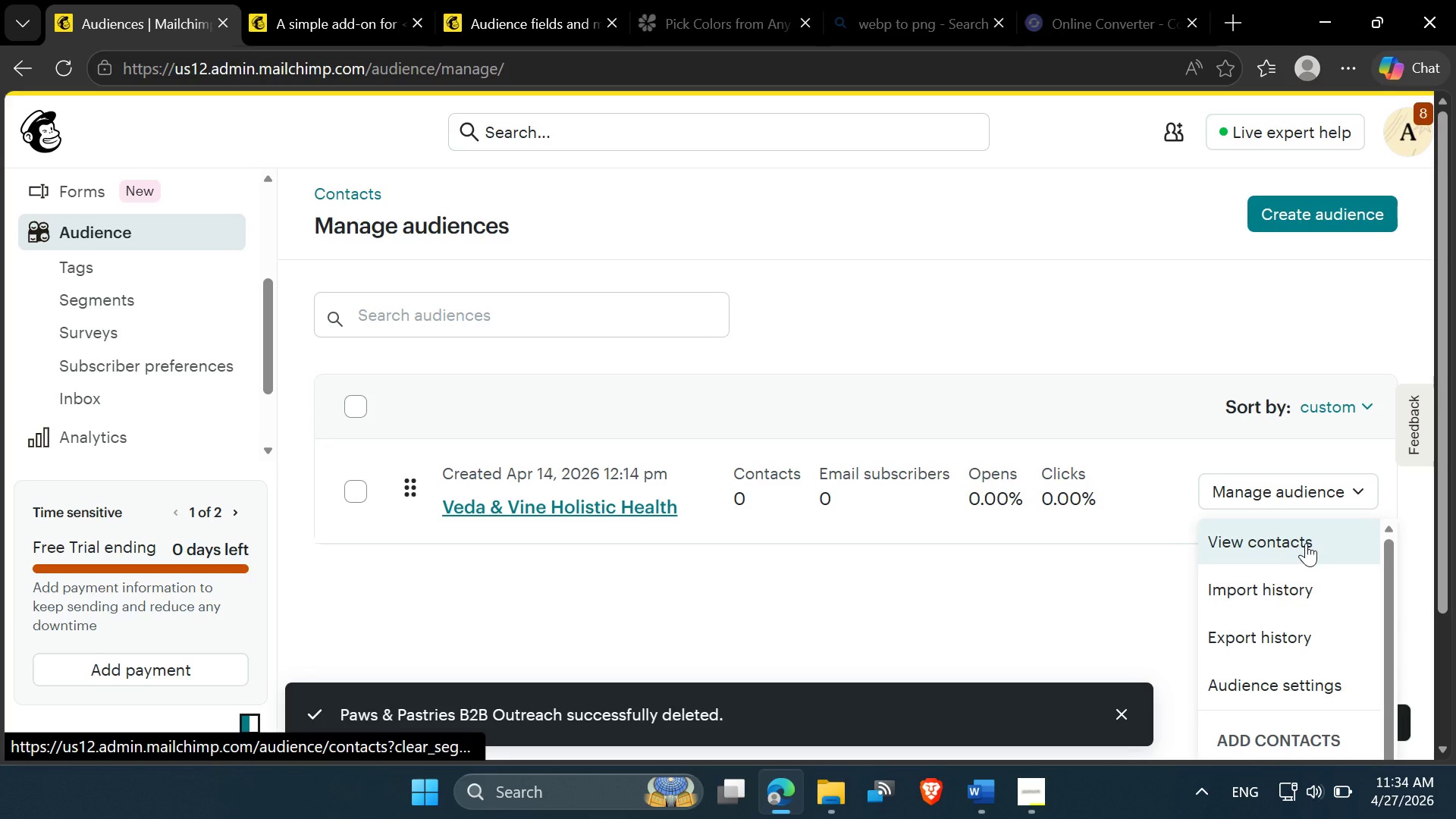 
left_click([1306, 543])
 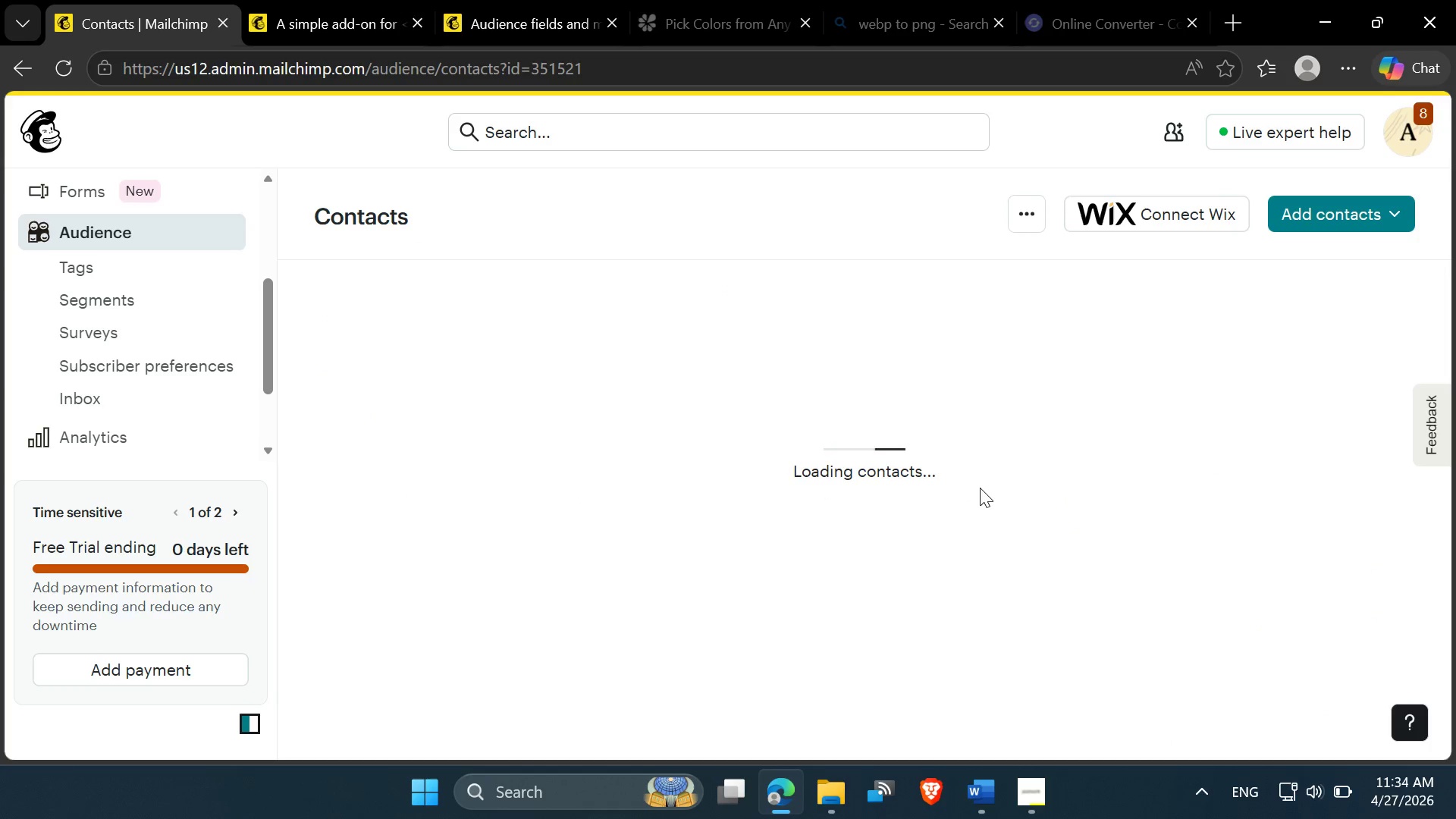 
scroll: coordinate [714, 560], scroll_direction: up, amount: 1.0
 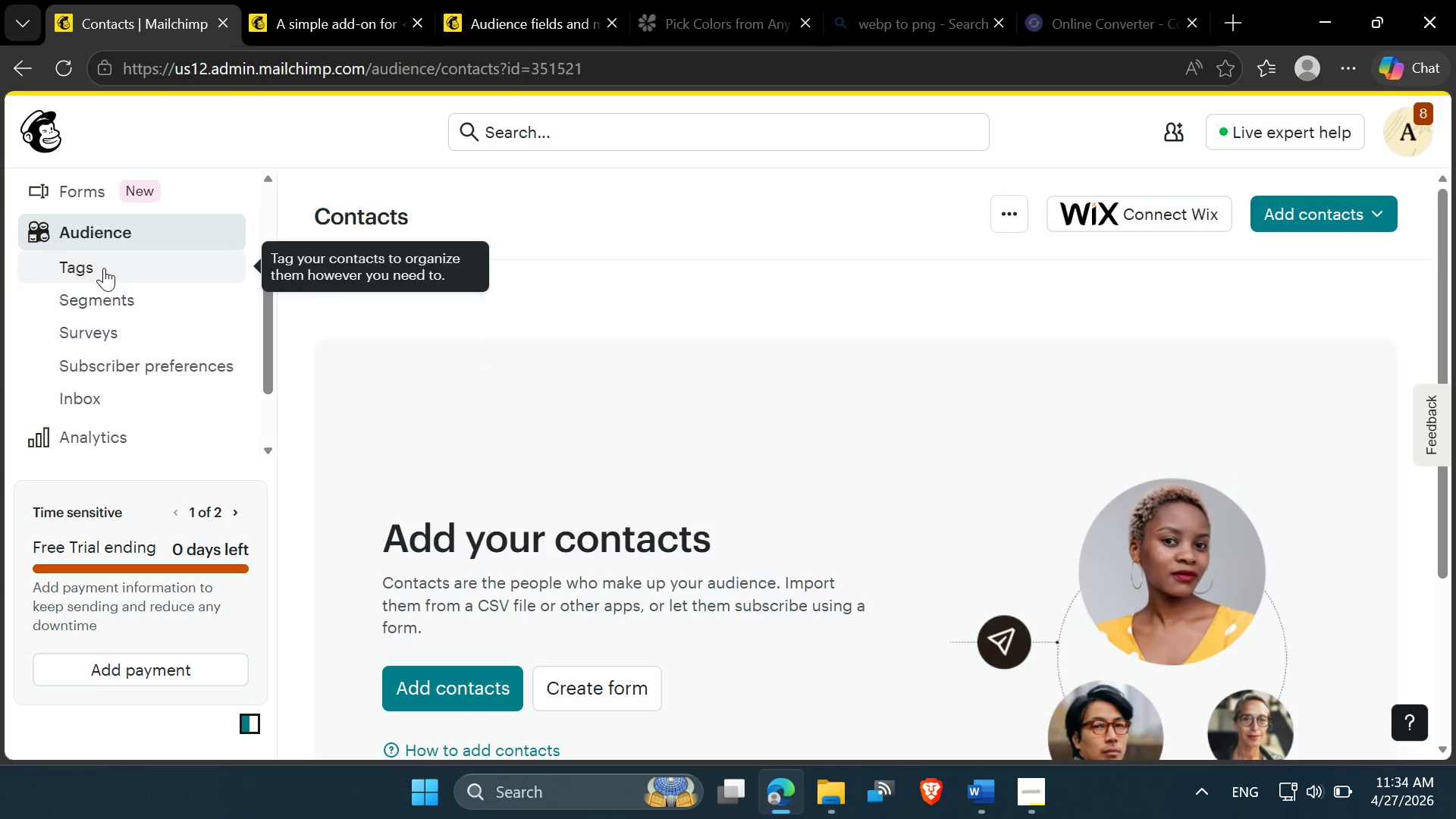 
left_click([118, 231])
 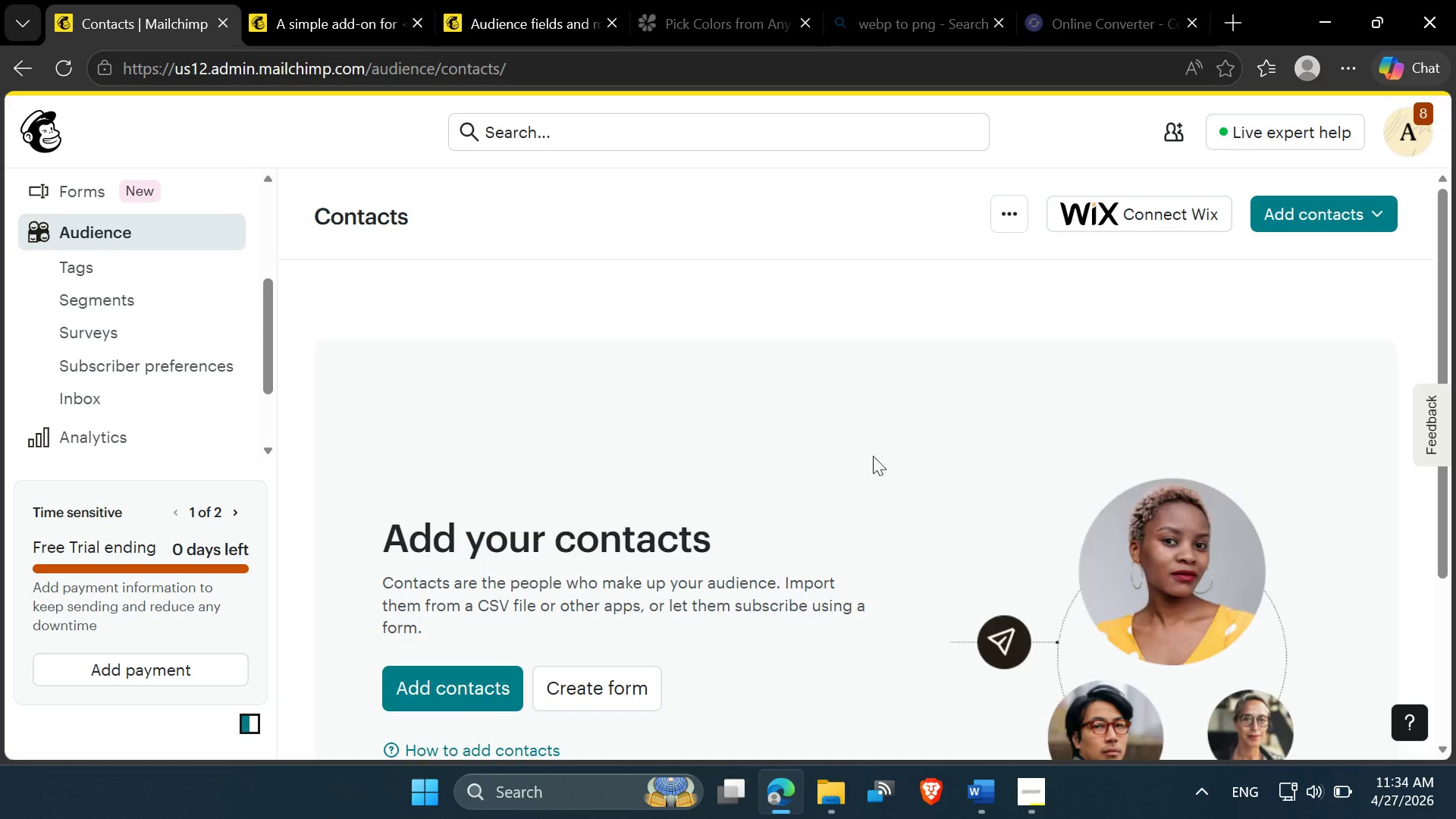 
left_click([1009, 221])
 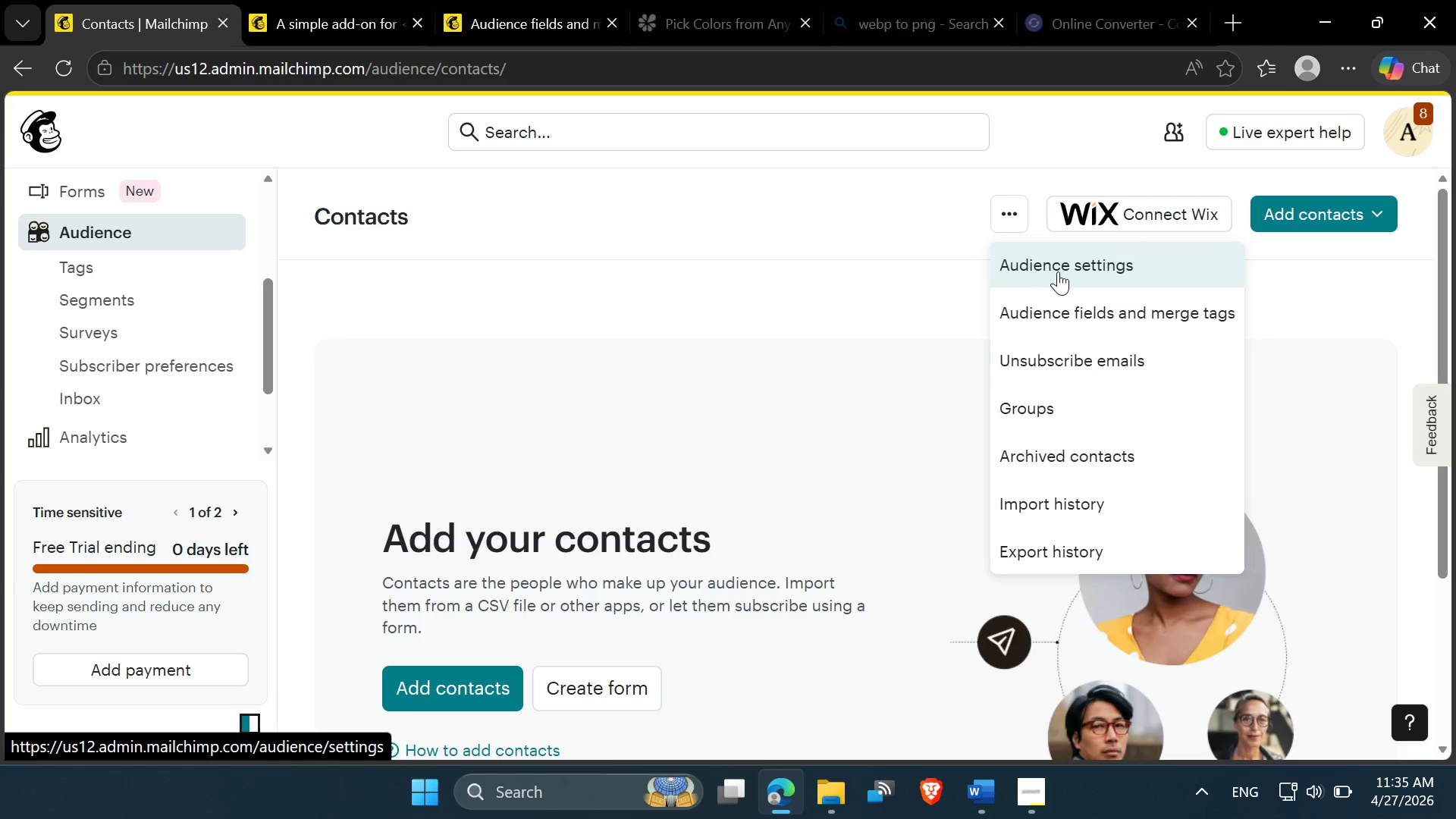 
wait(6.36)
 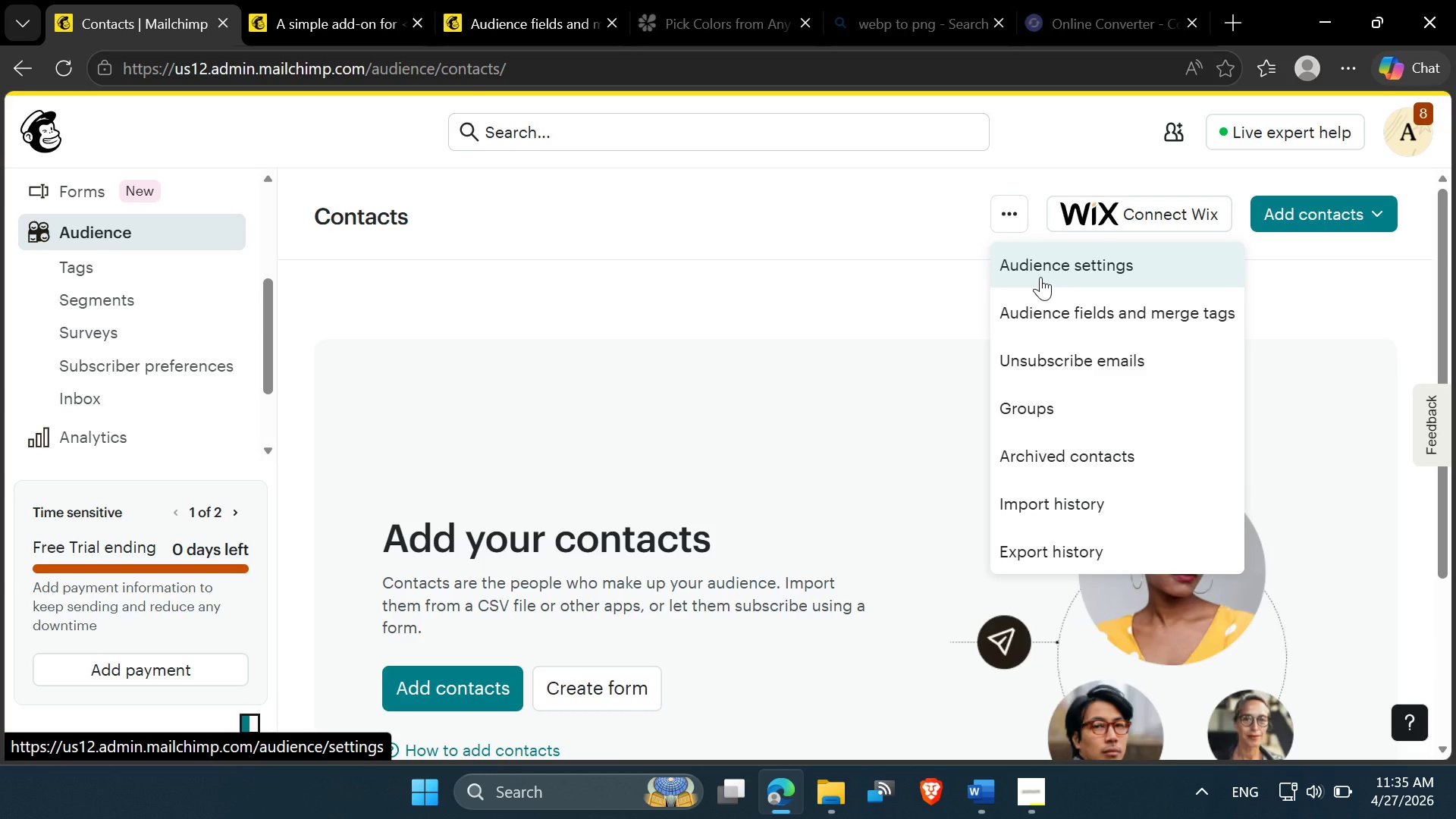 
left_click([1057, 282])
 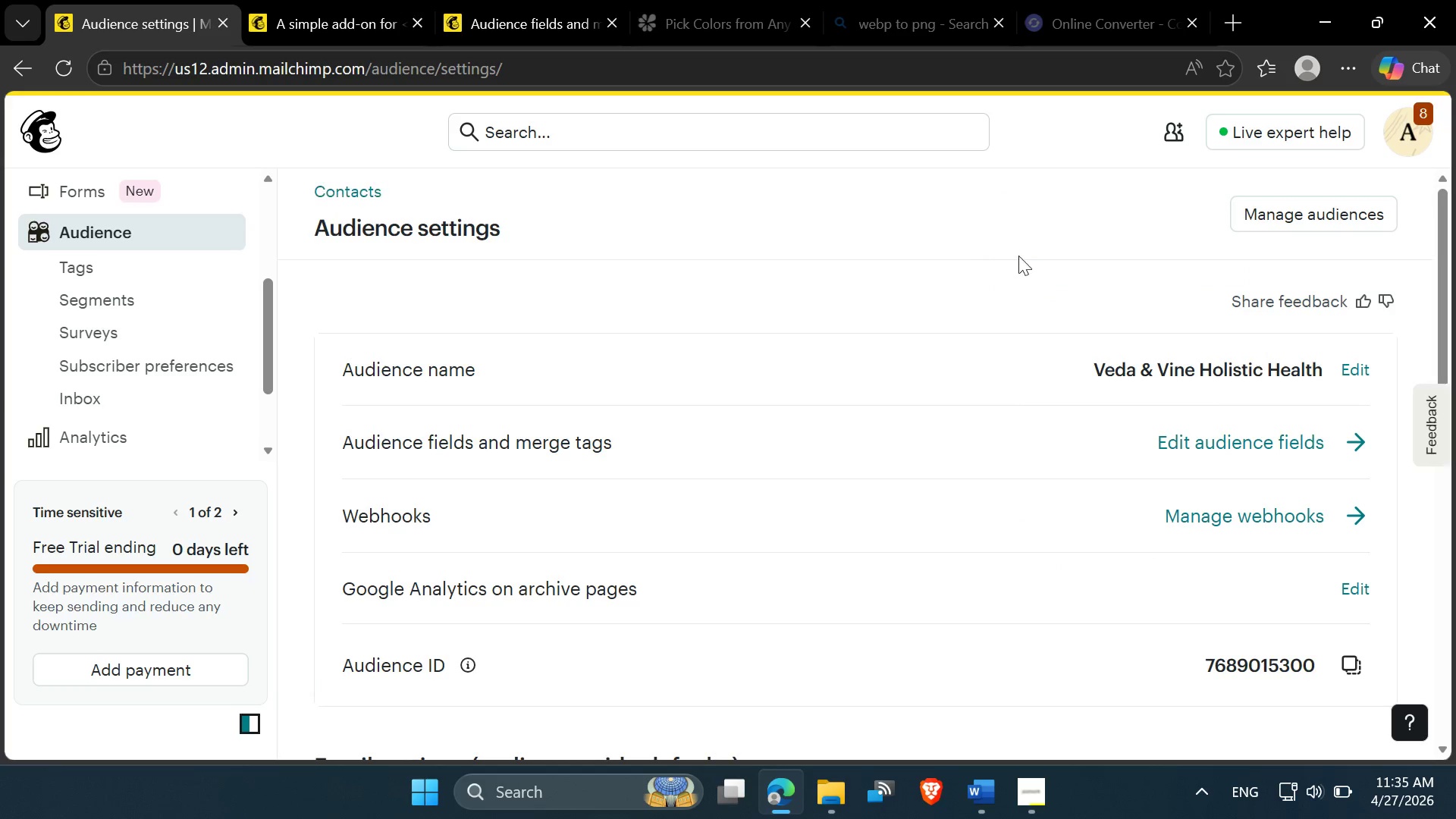 
scroll: coordinate [648, 406], scroll_direction: up, amount: 1.0
 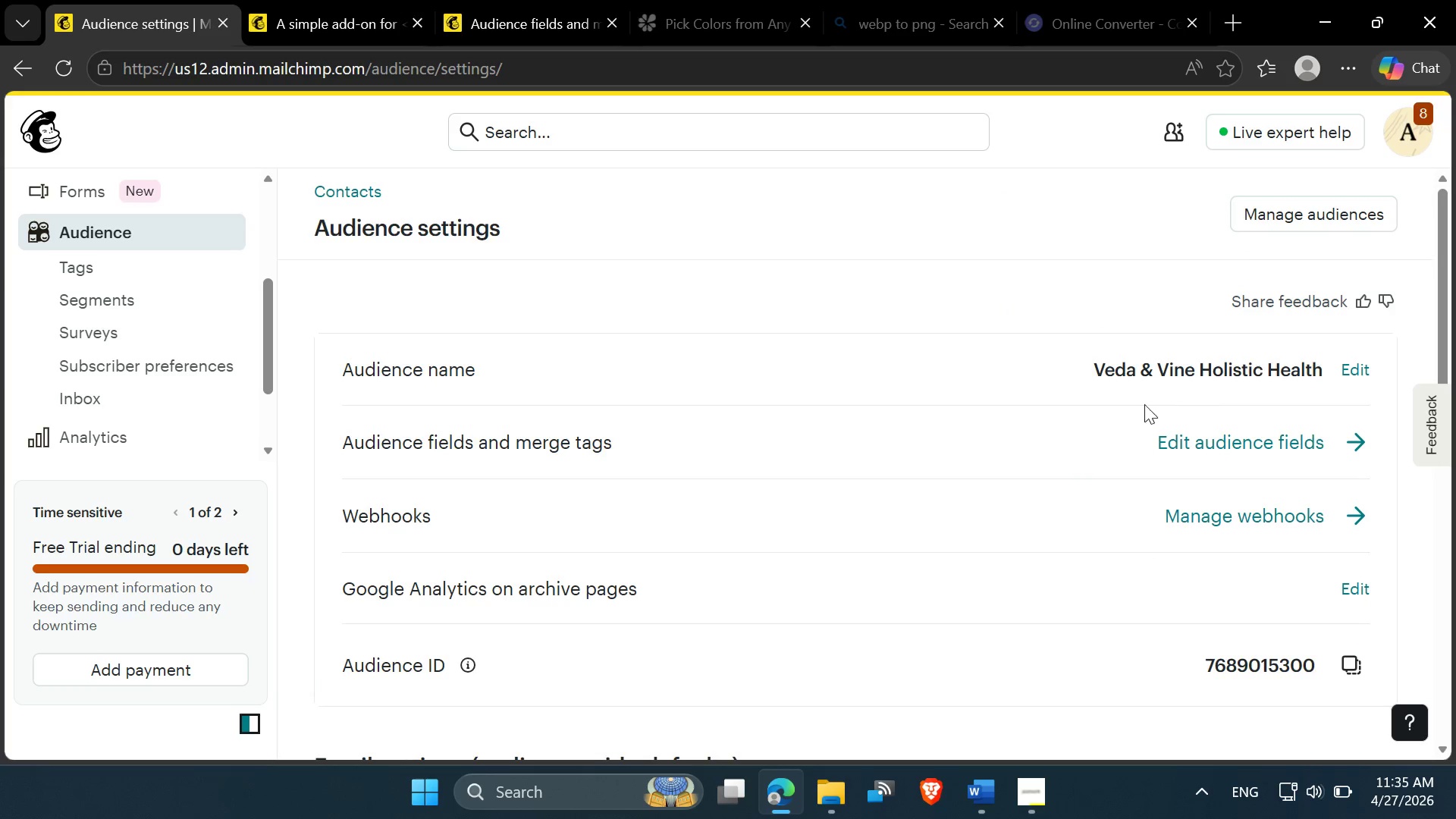 
scroll: coordinate [1354, 307], scroll_direction: none, amount: 0.0
 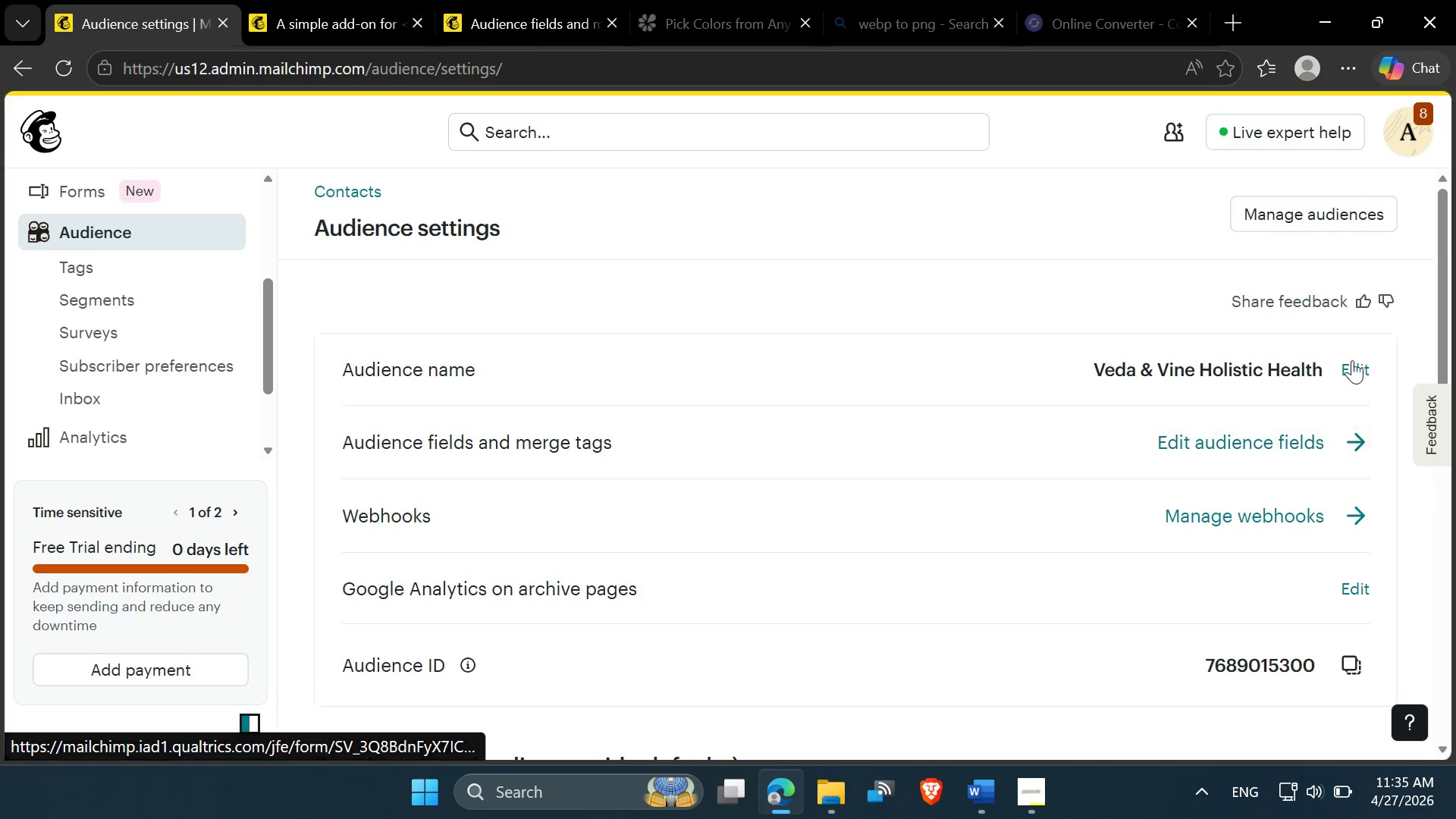 
left_click([1352, 362])
 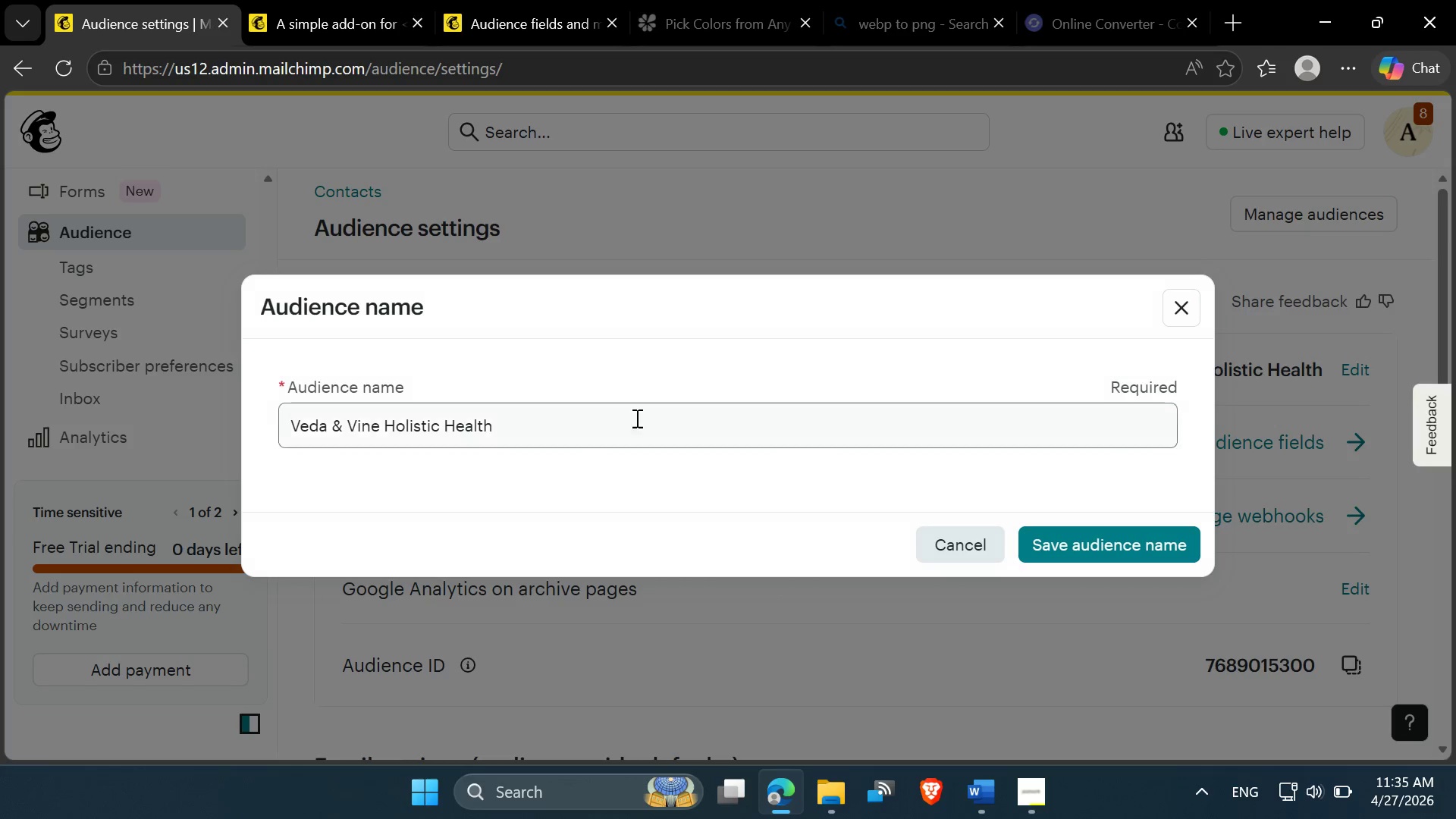 
left_click([613, 418])
 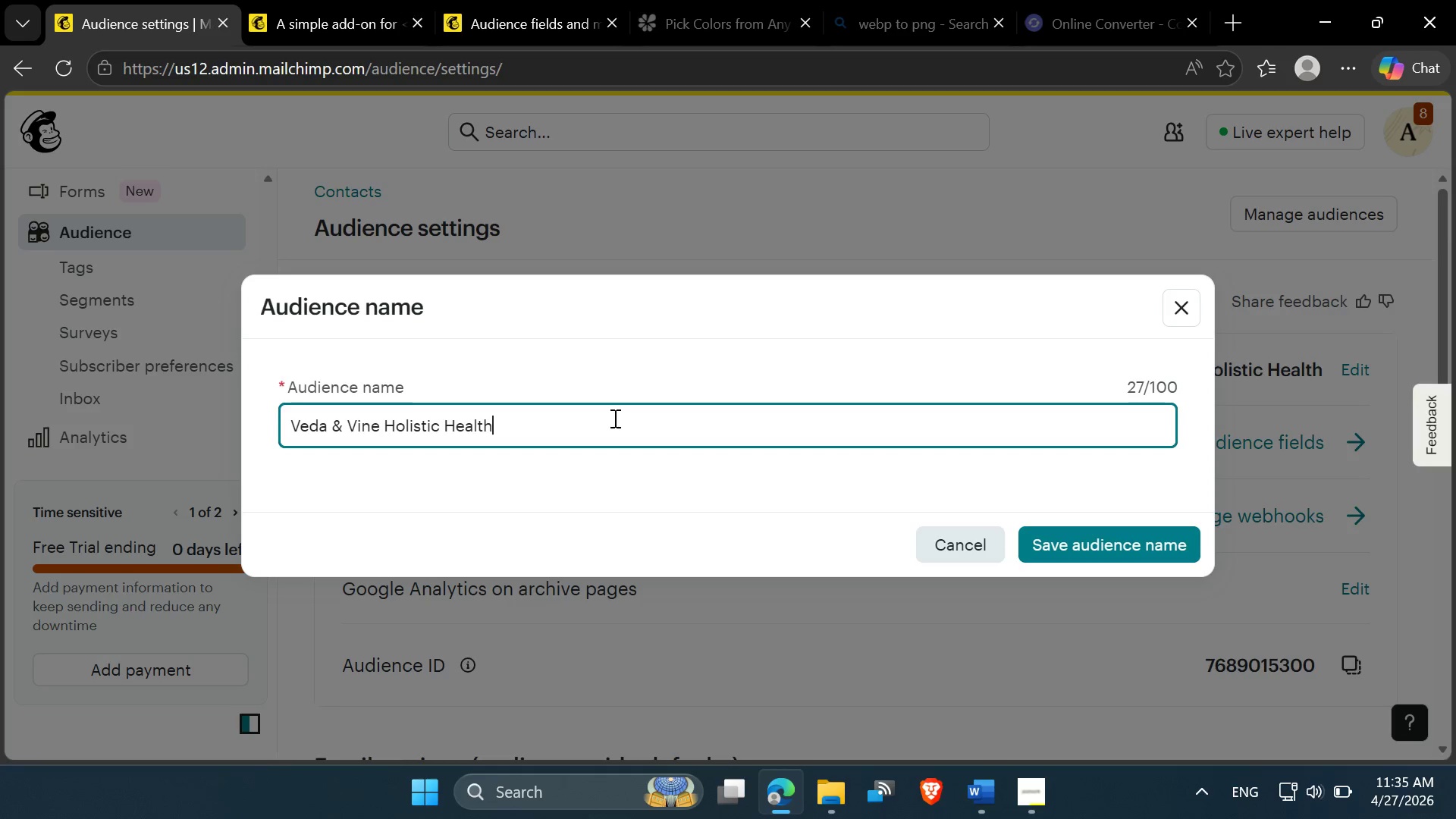 
key(Control+A)
 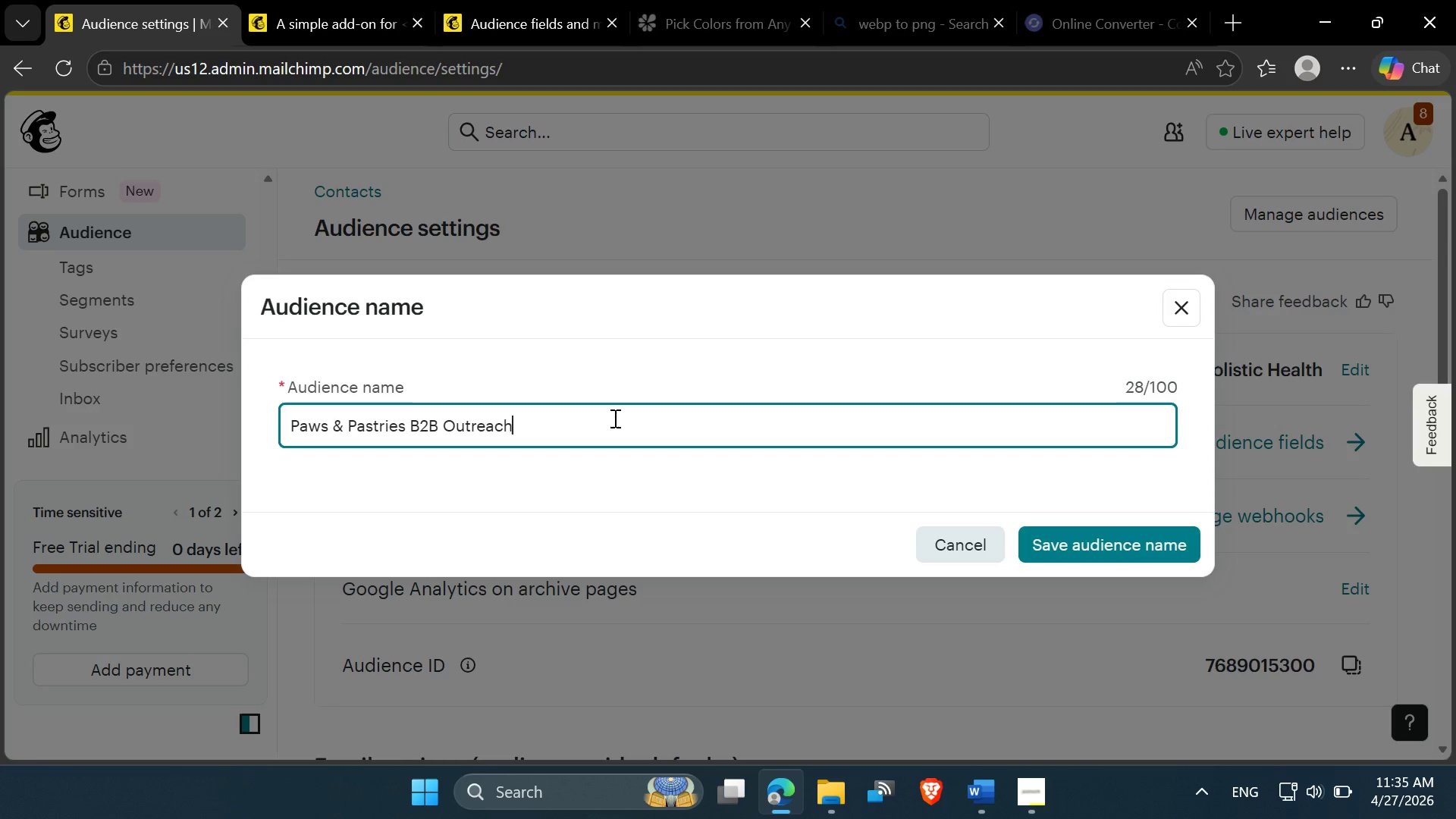 
key(Control+V)
 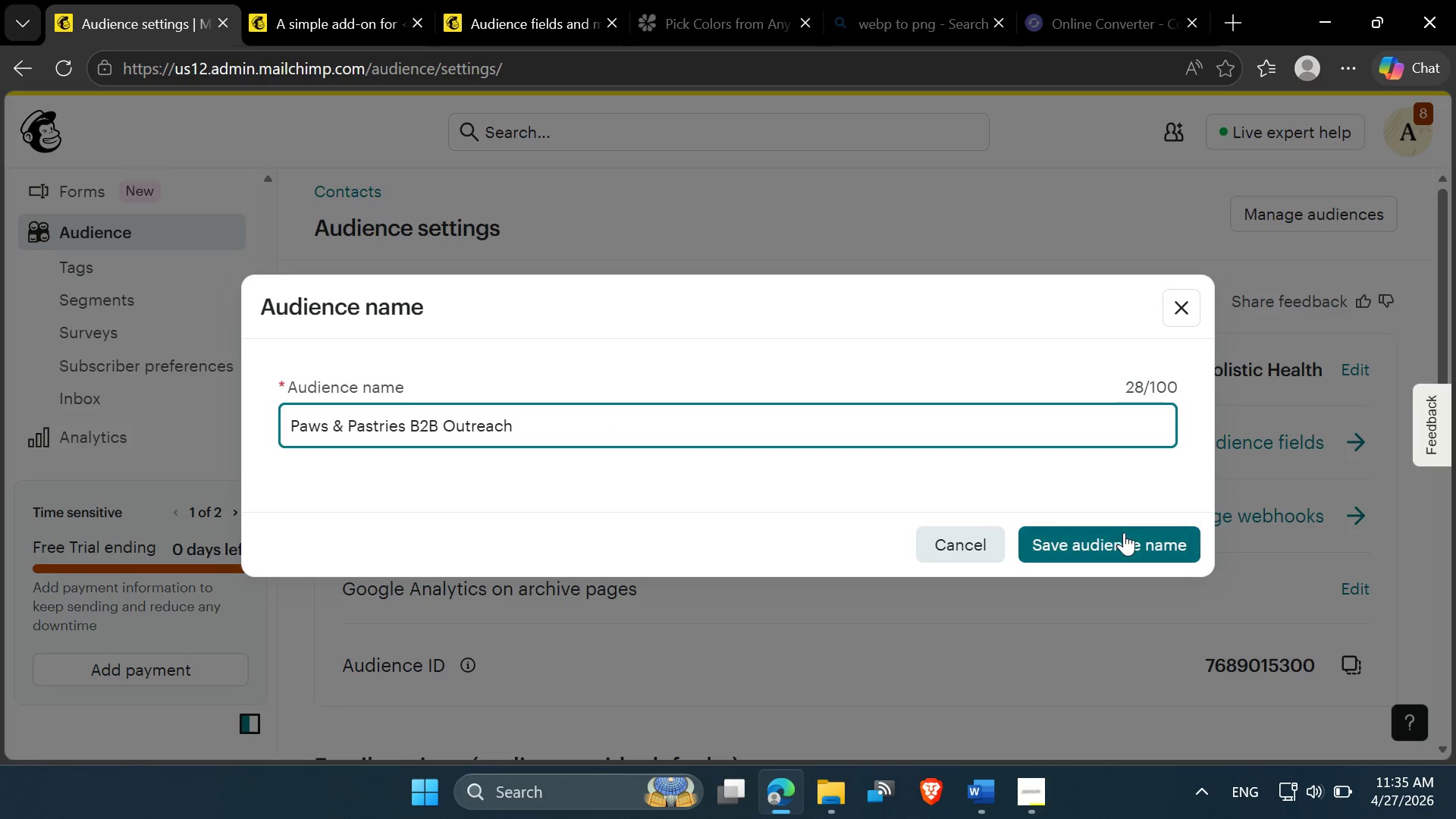 
left_click([1121, 540])
 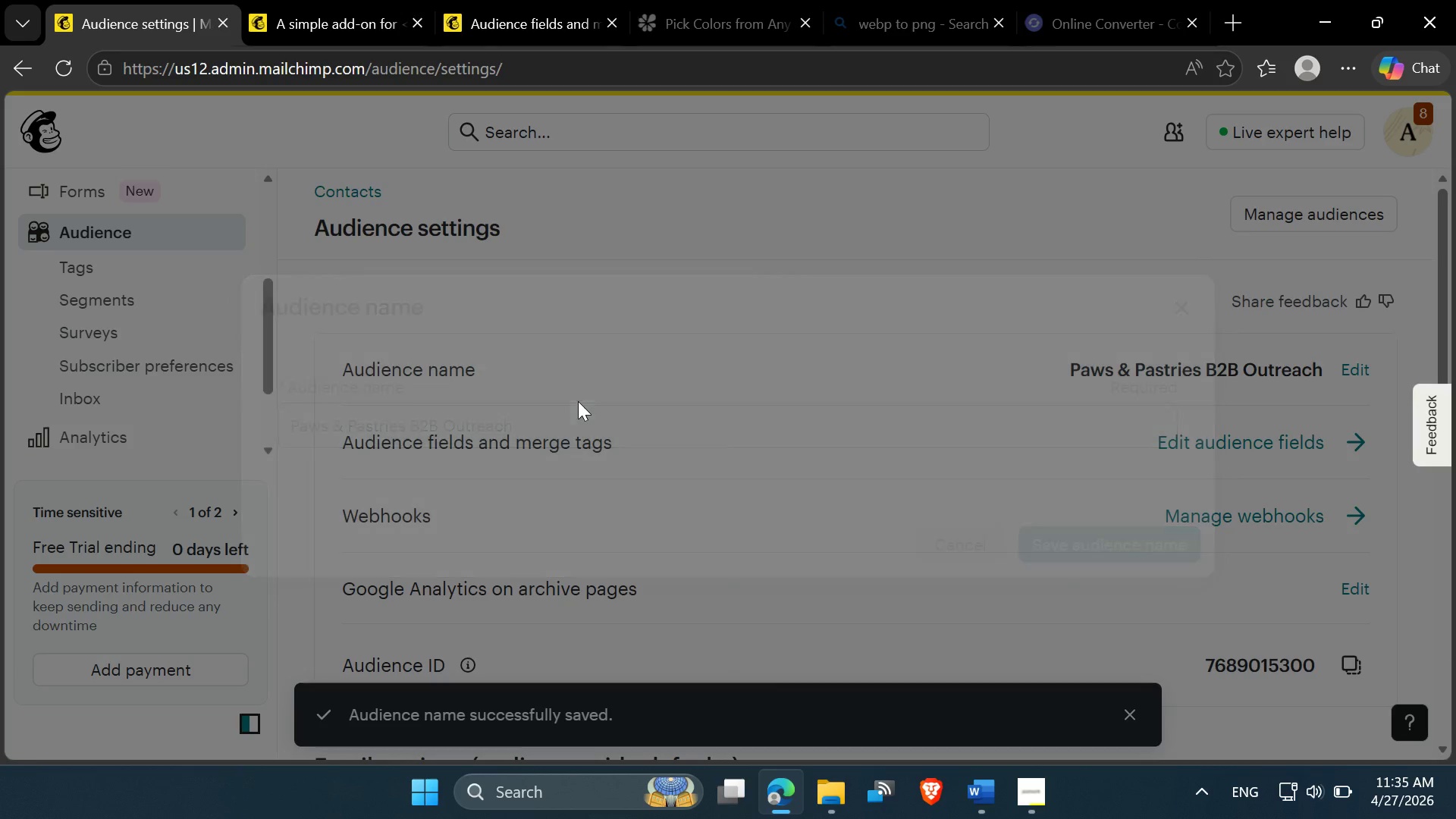 
scroll: coordinate [720, 460], scroll_direction: down, amount: 1.0
 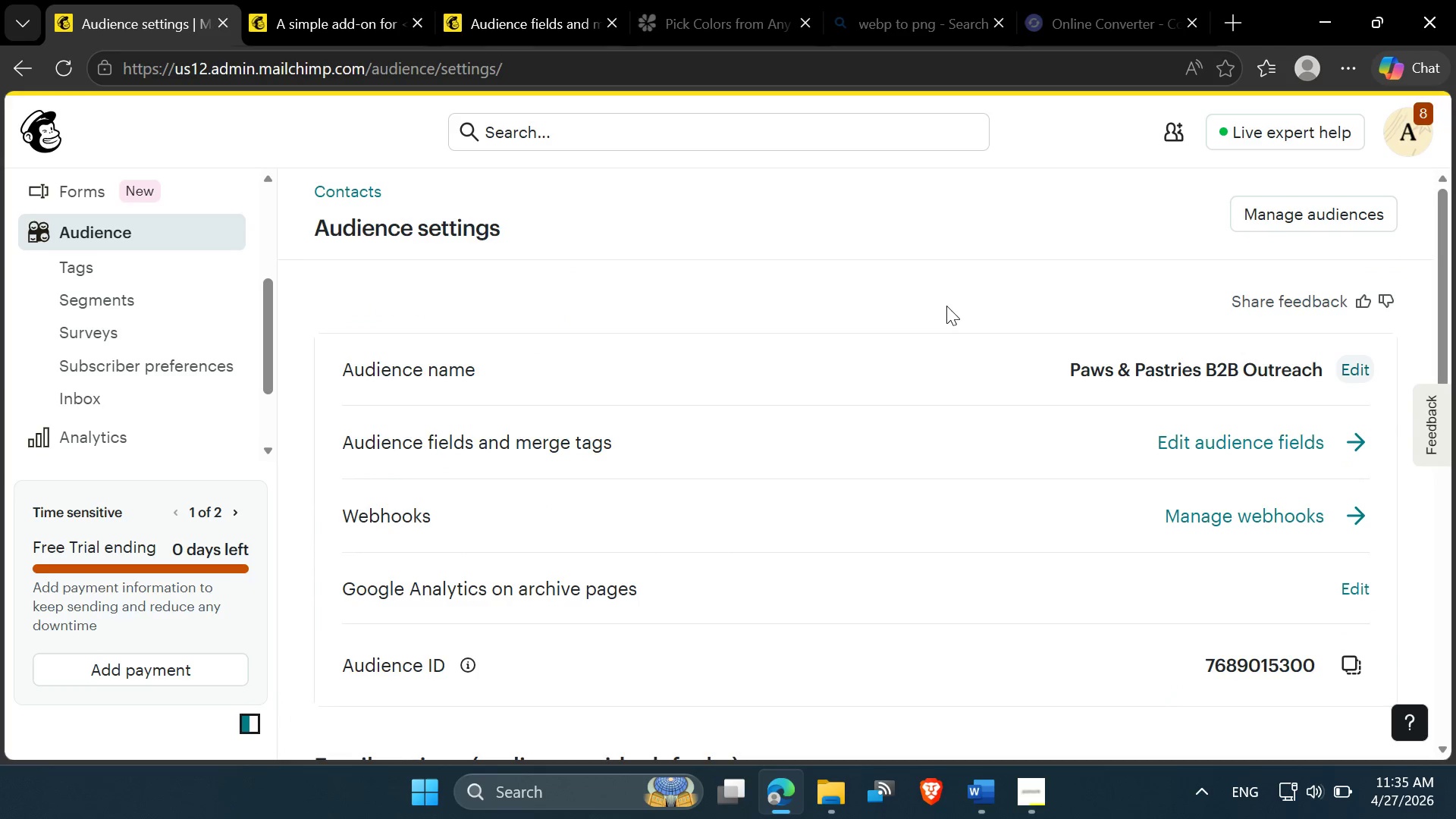 
left_click([946, 305])
 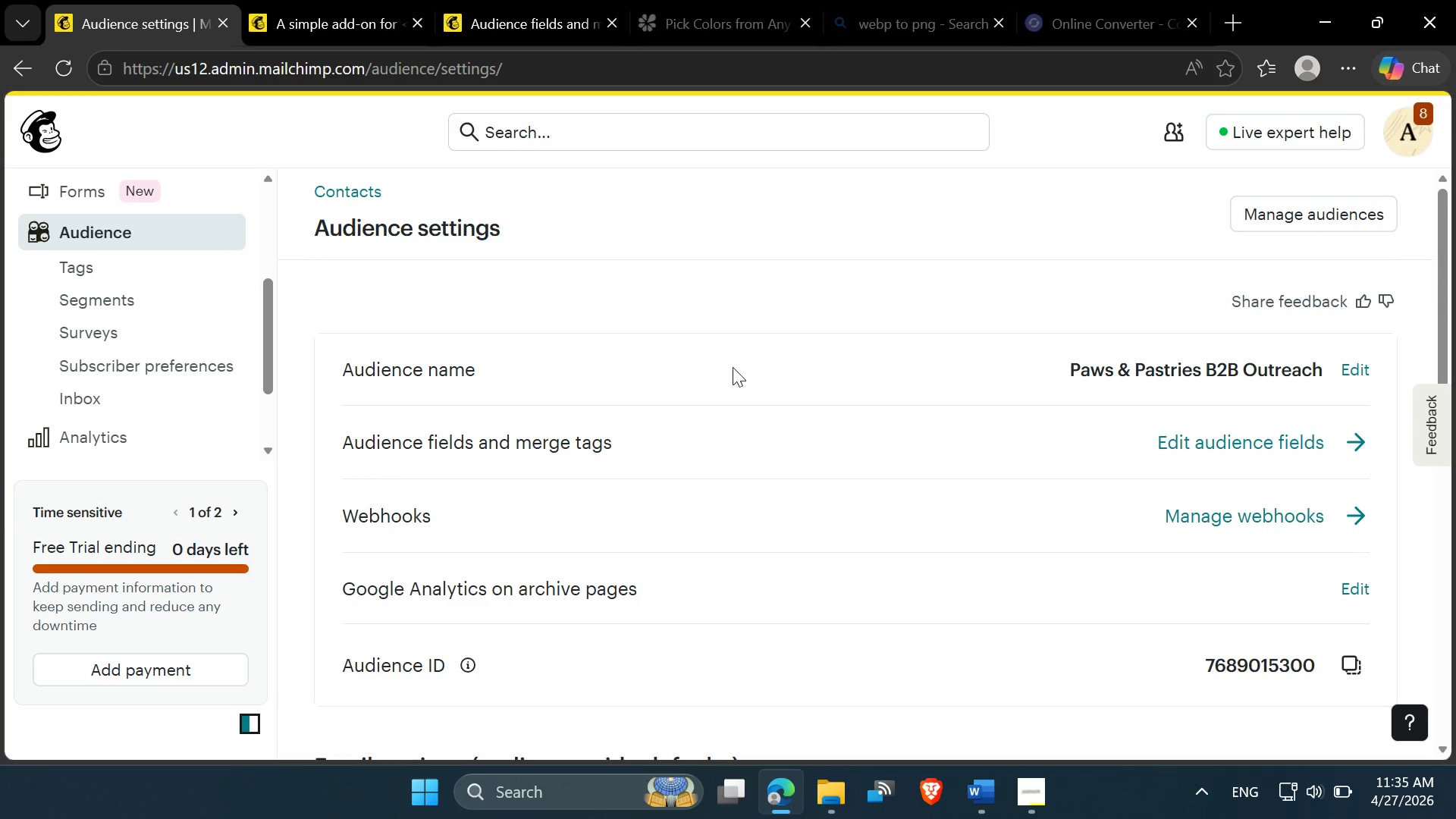 
scroll: coordinate [698, 372], scroll_direction: up, amount: 3.0
 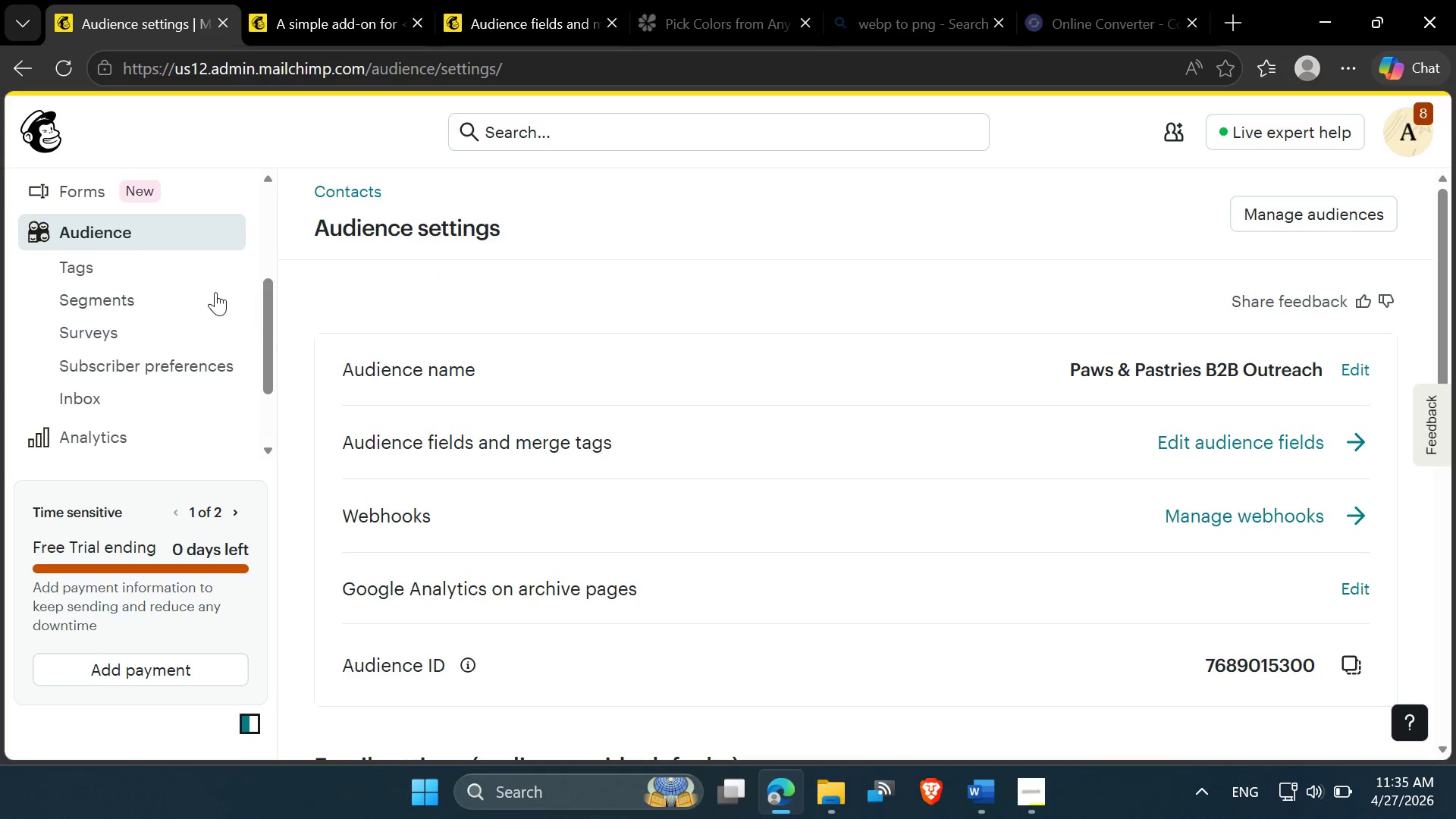 
left_click([124, 228])
 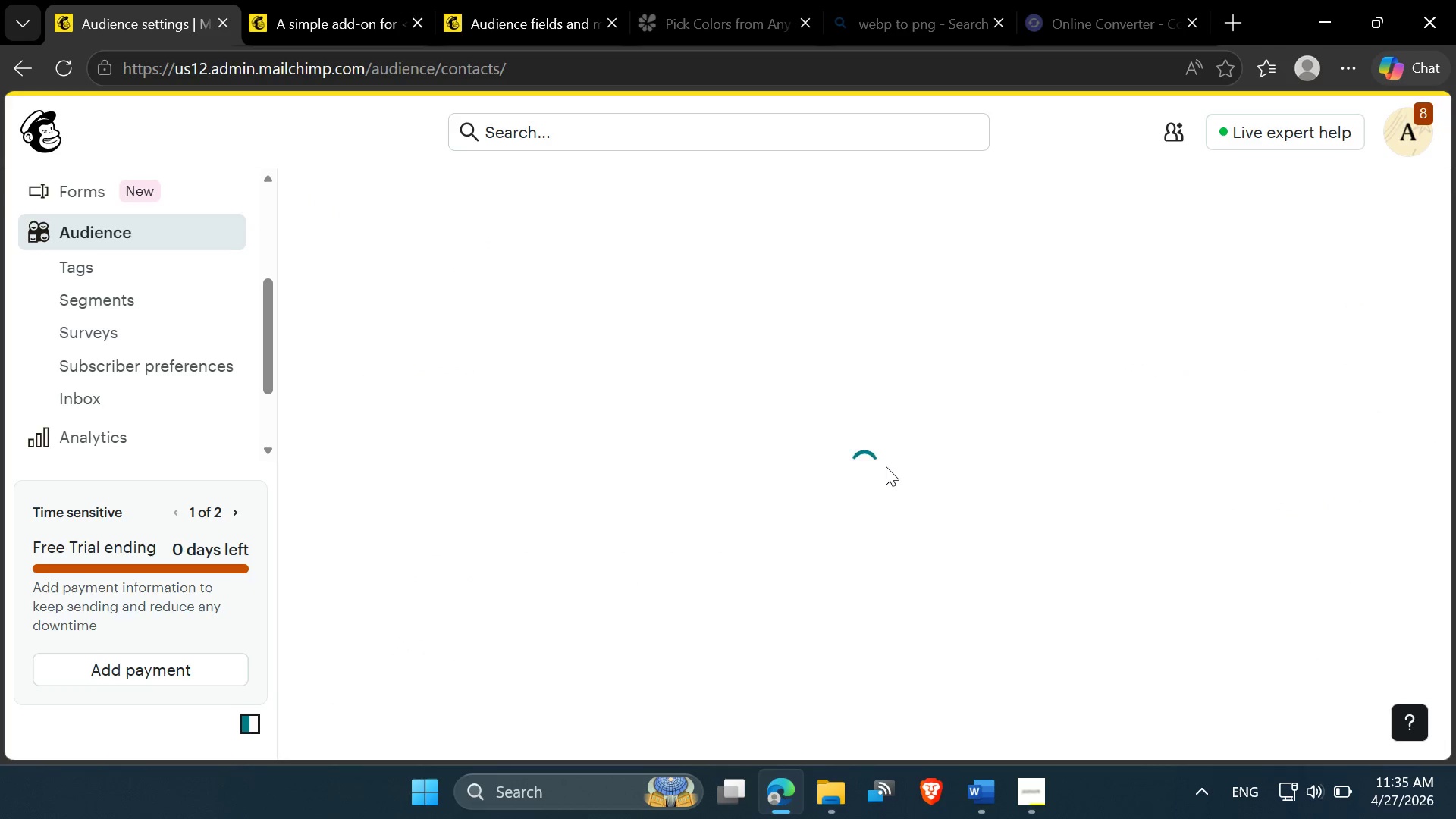 
scroll: coordinate [883, 469], scroll_direction: up, amount: 1.0
 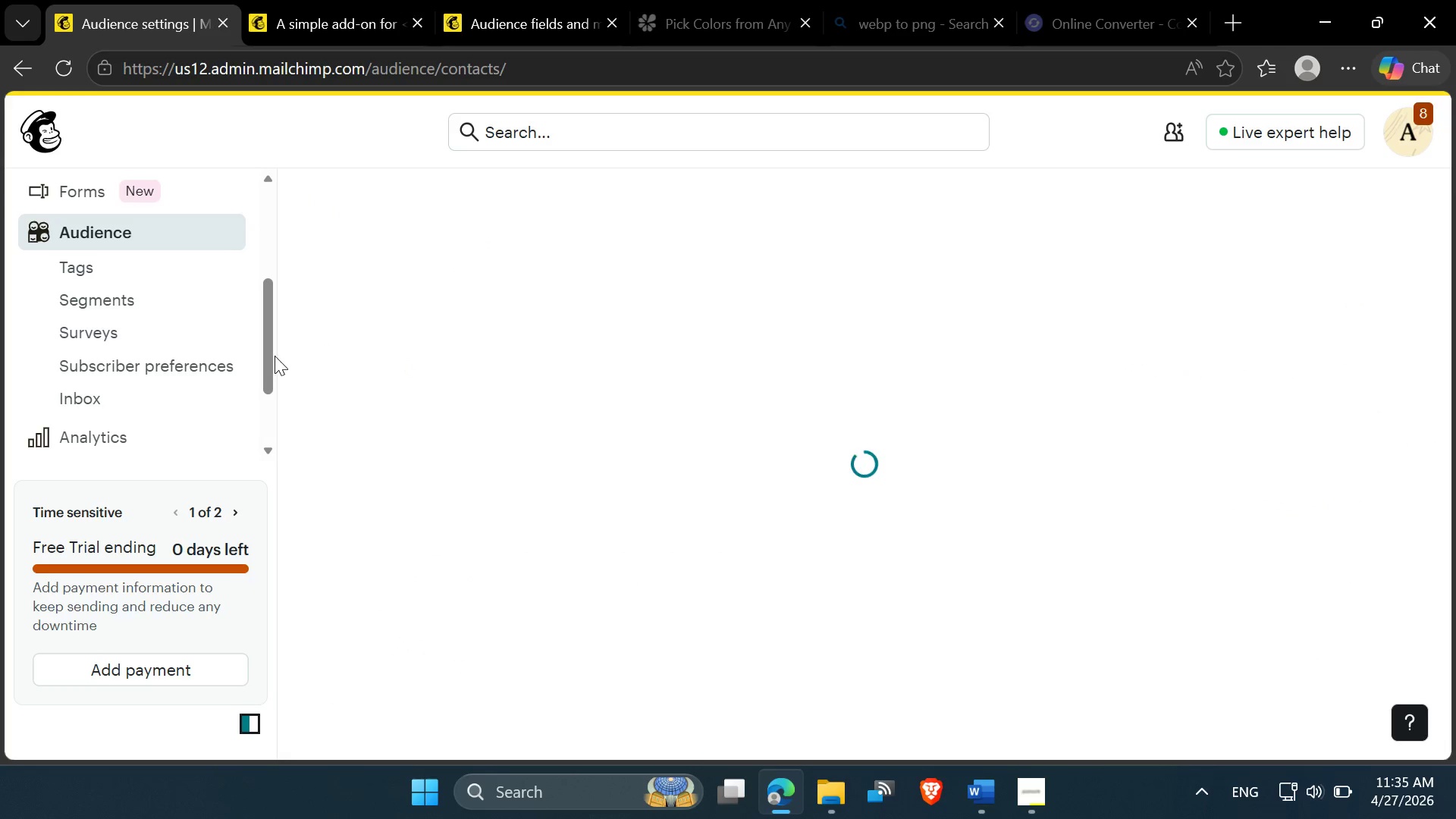 
left_click_drag(start_coordinate=[266, 356], to_coordinate=[275, 365])
 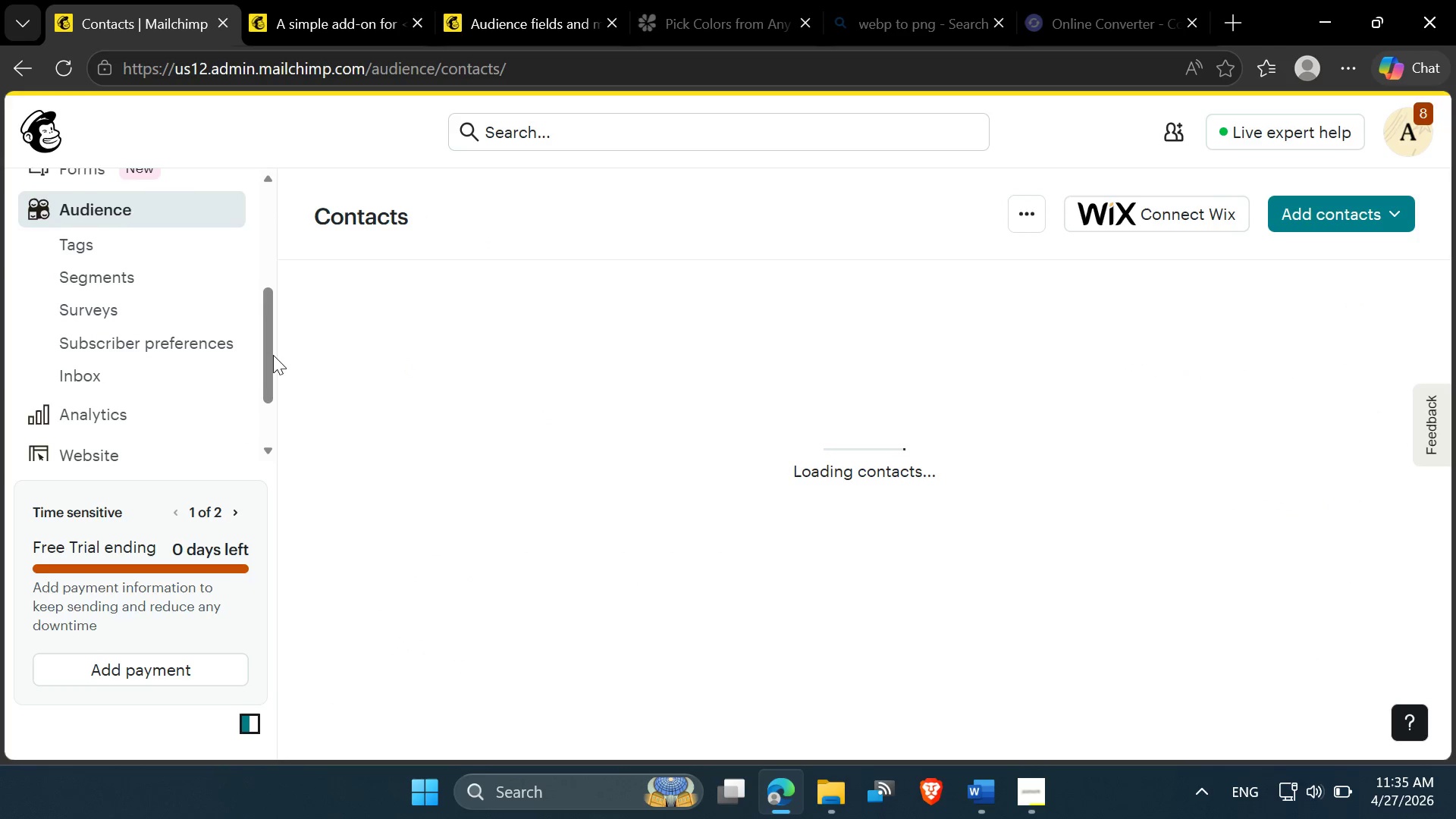 
left_click_drag(start_coordinate=[273, 355], to_coordinate=[271, 317])
 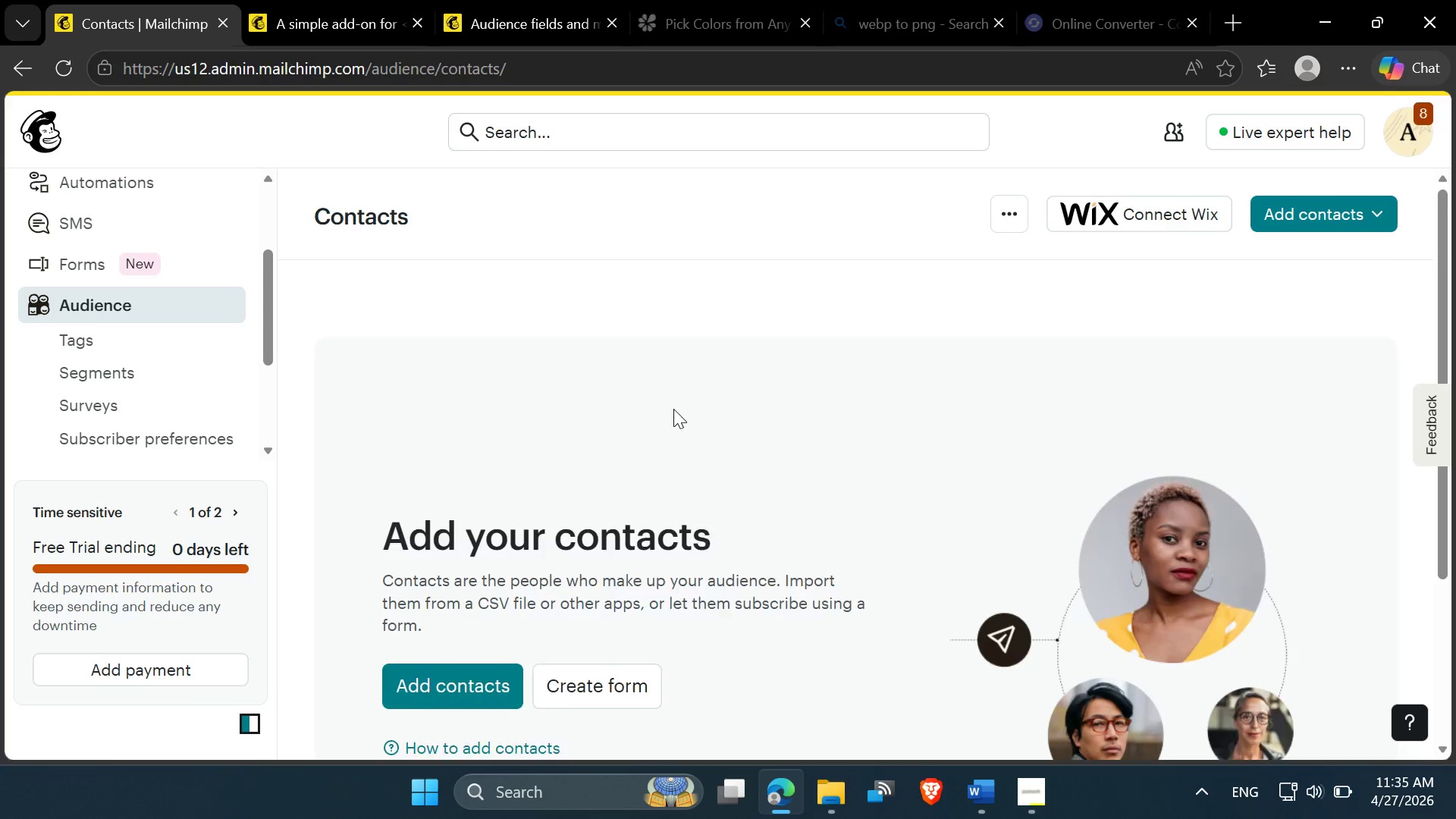 
scroll: coordinate [673, 409], scroll_direction: none, amount: 0.0
 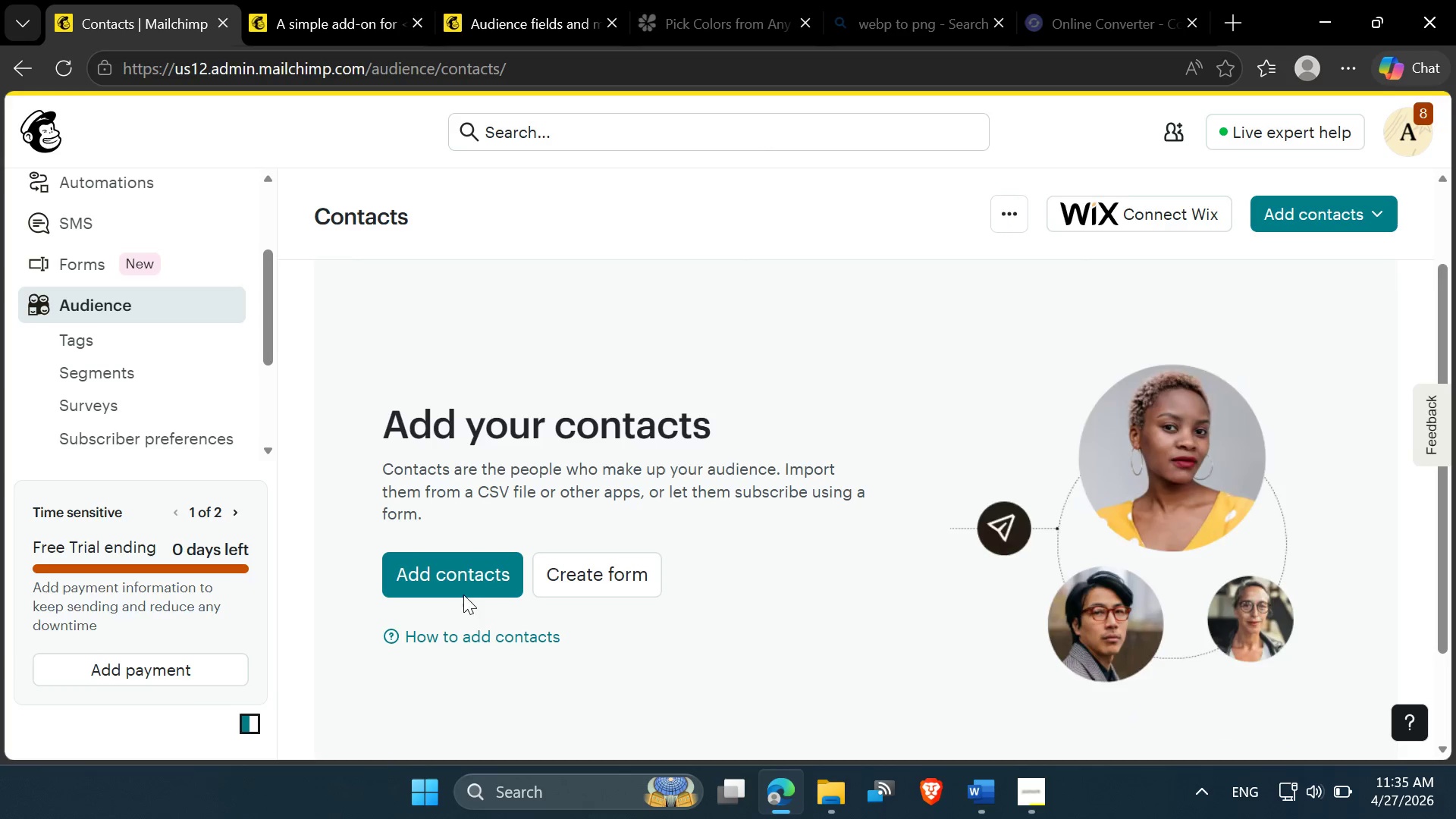 
left_click([451, 580])
 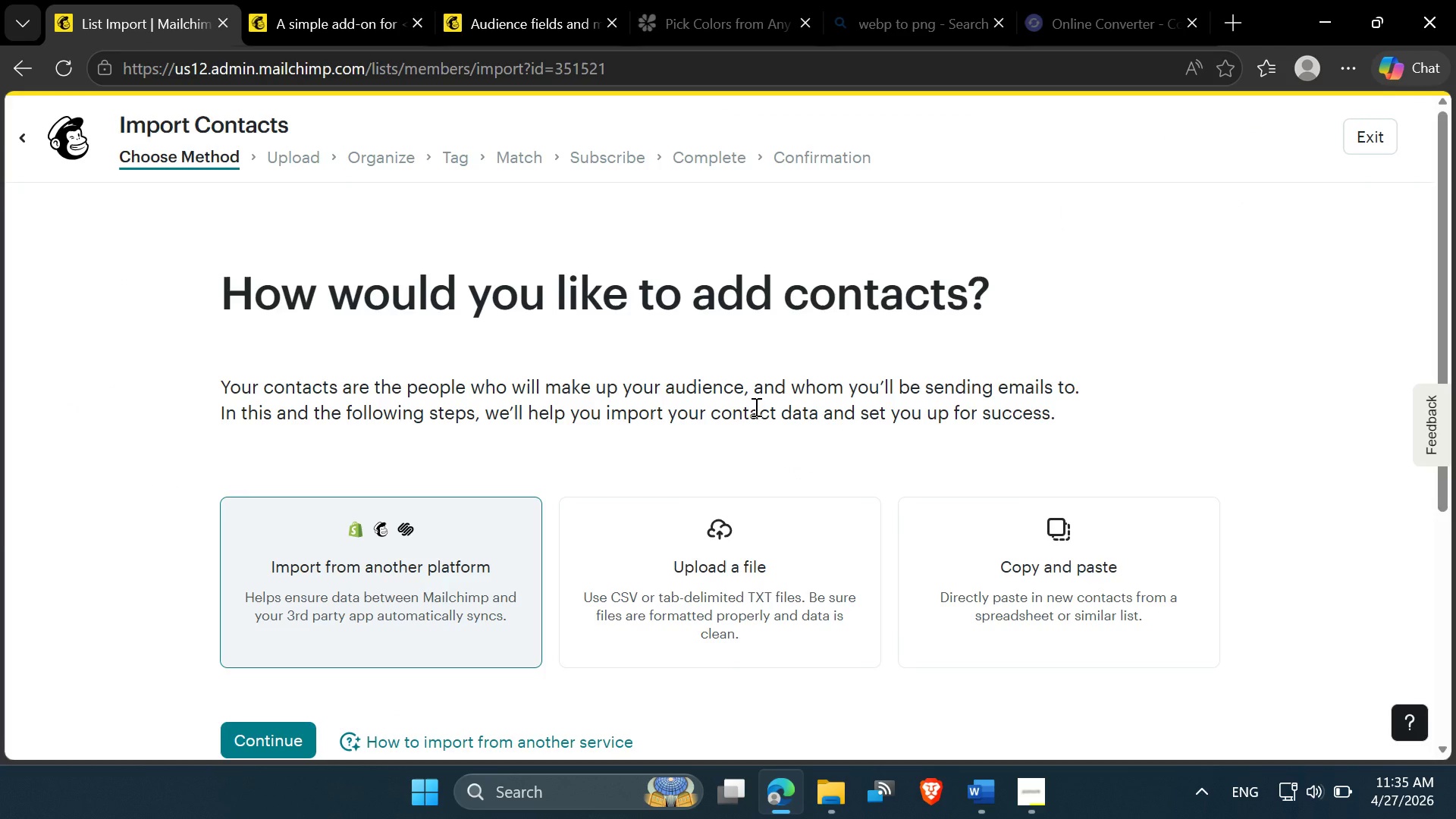 
left_click([919, 592])
 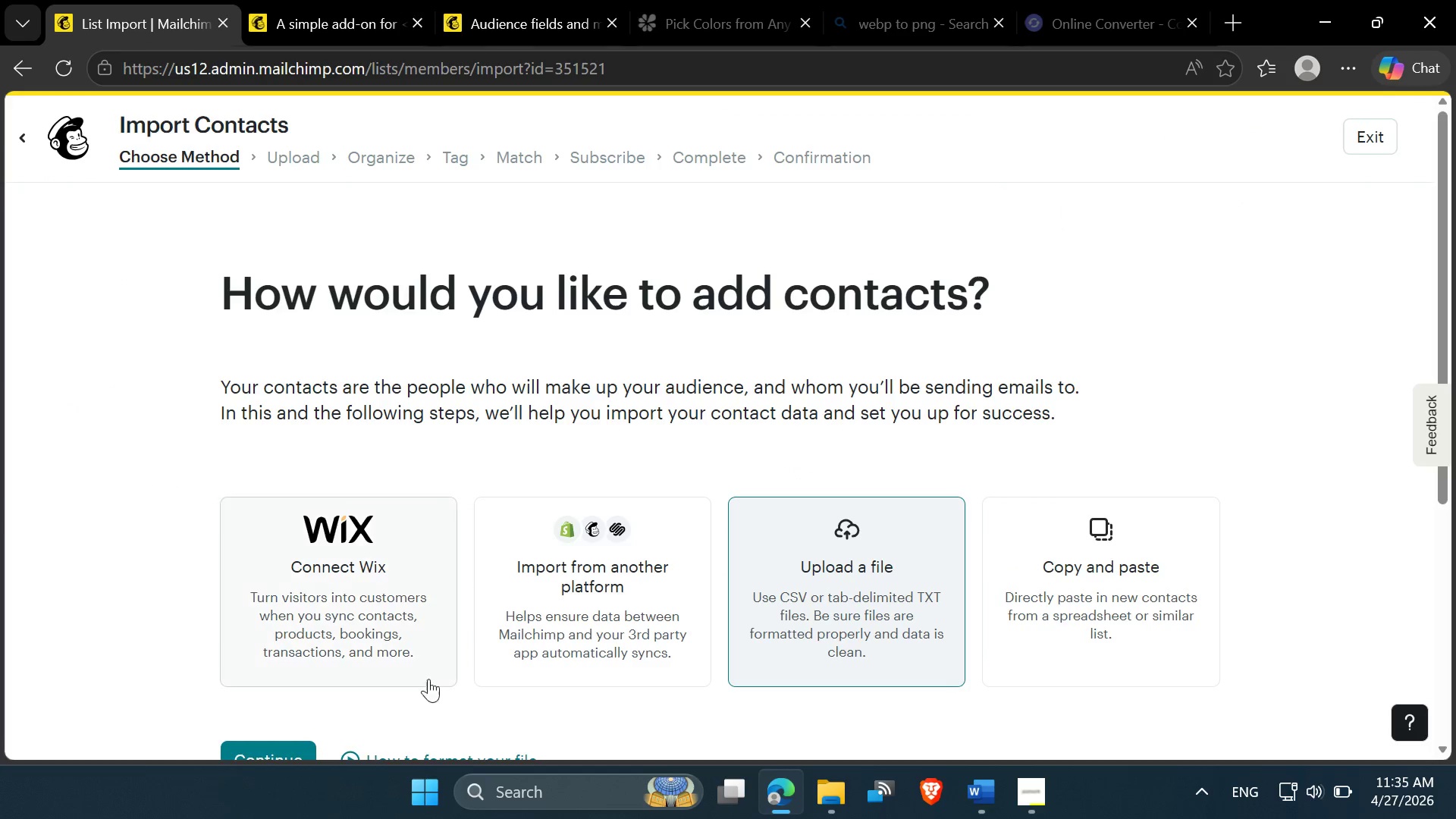 
scroll: coordinate [440, 629], scroll_direction: down, amount: 1.0
 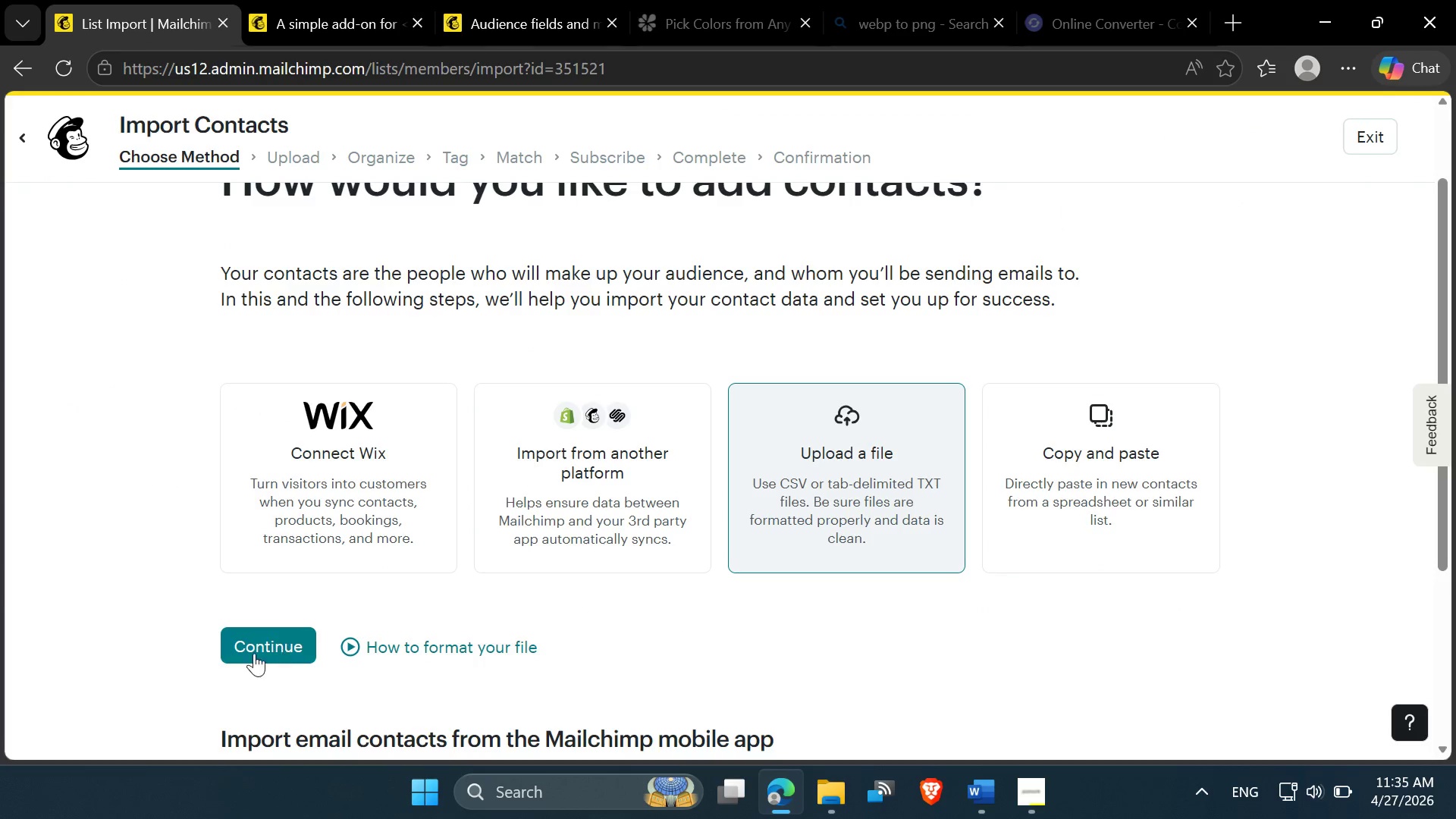 
left_click([253, 651])
 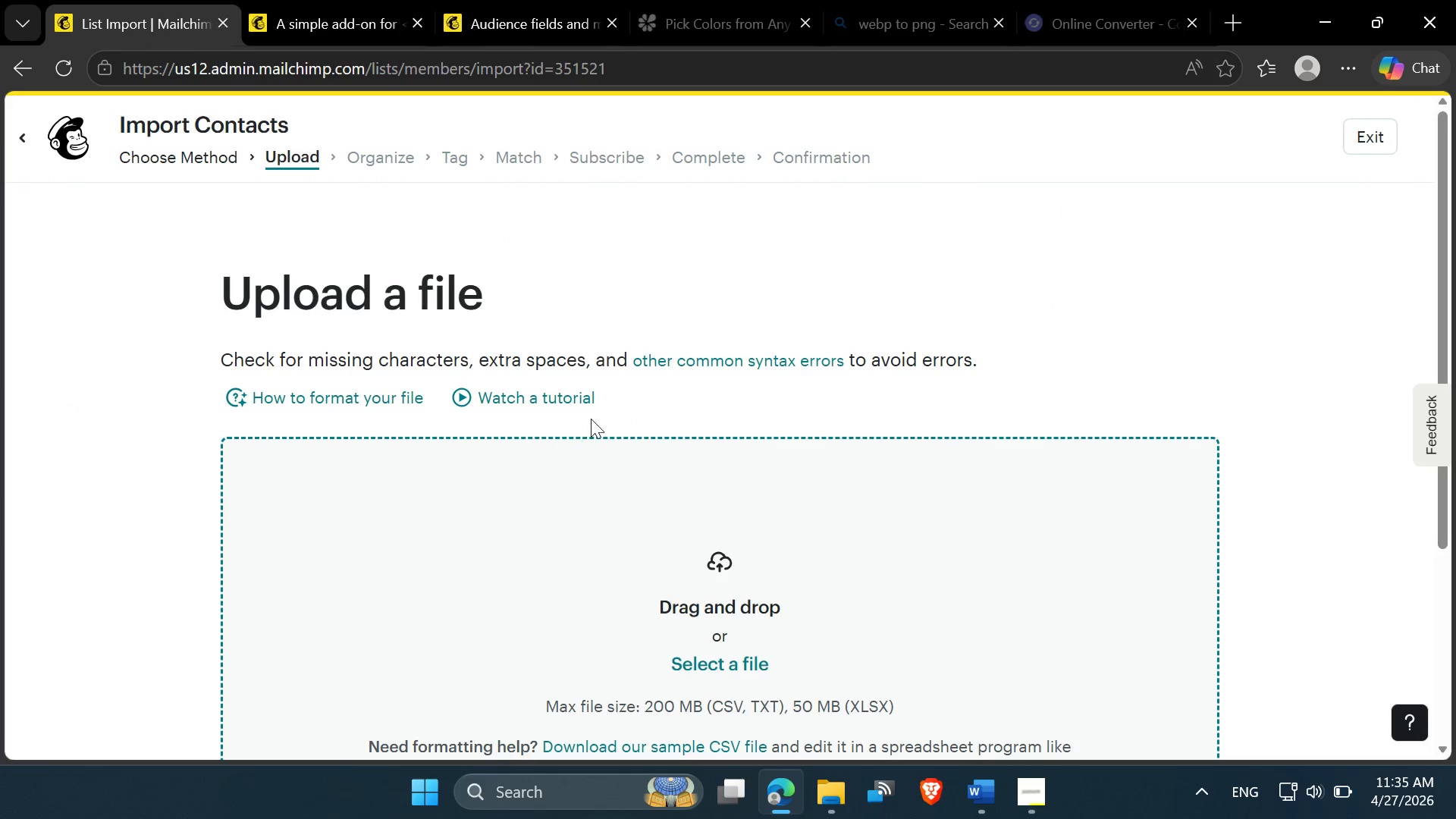 
scroll: coordinate [659, 541], scroll_direction: down, amount: 1.0
 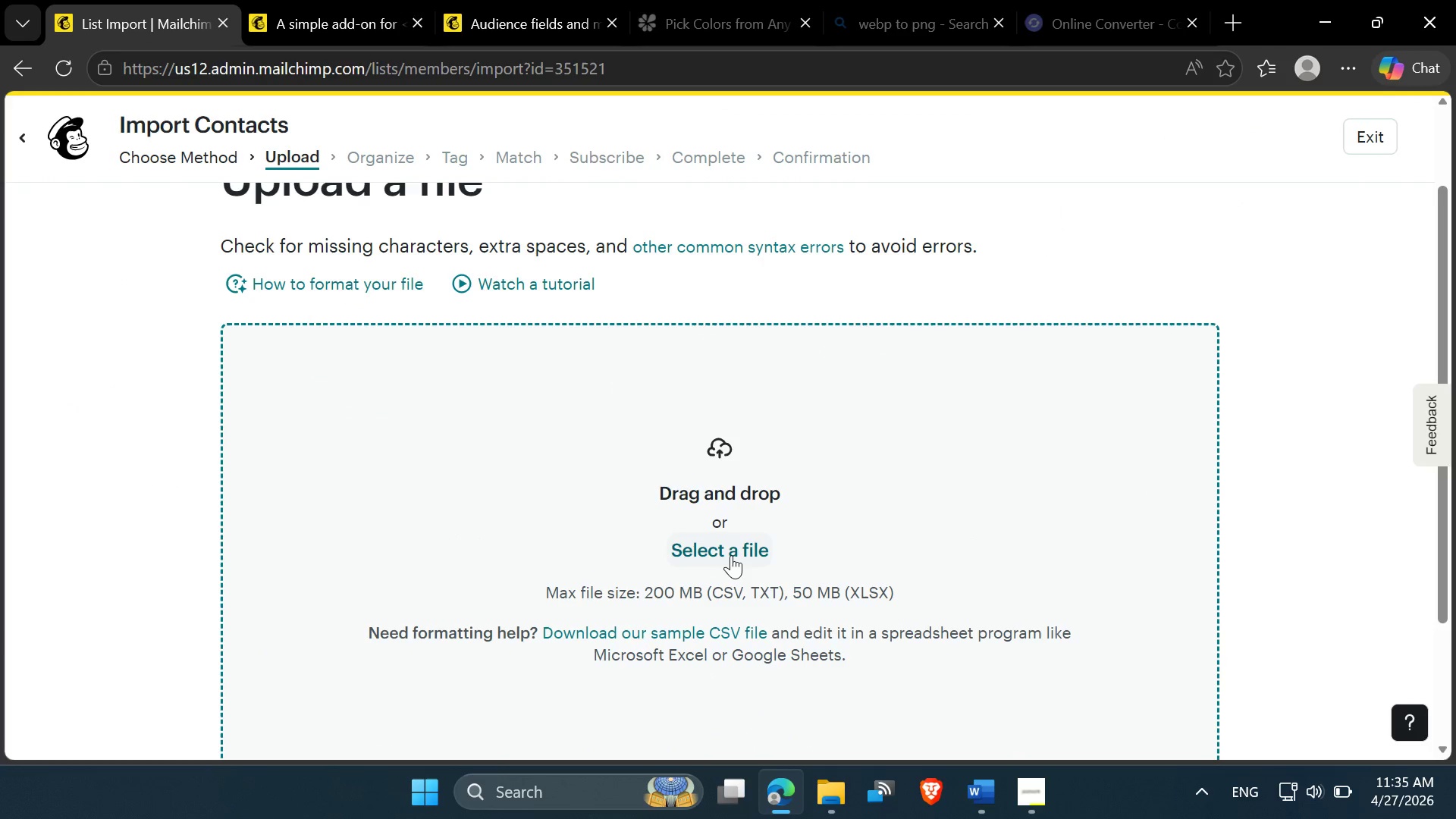 
left_click([731, 555])
 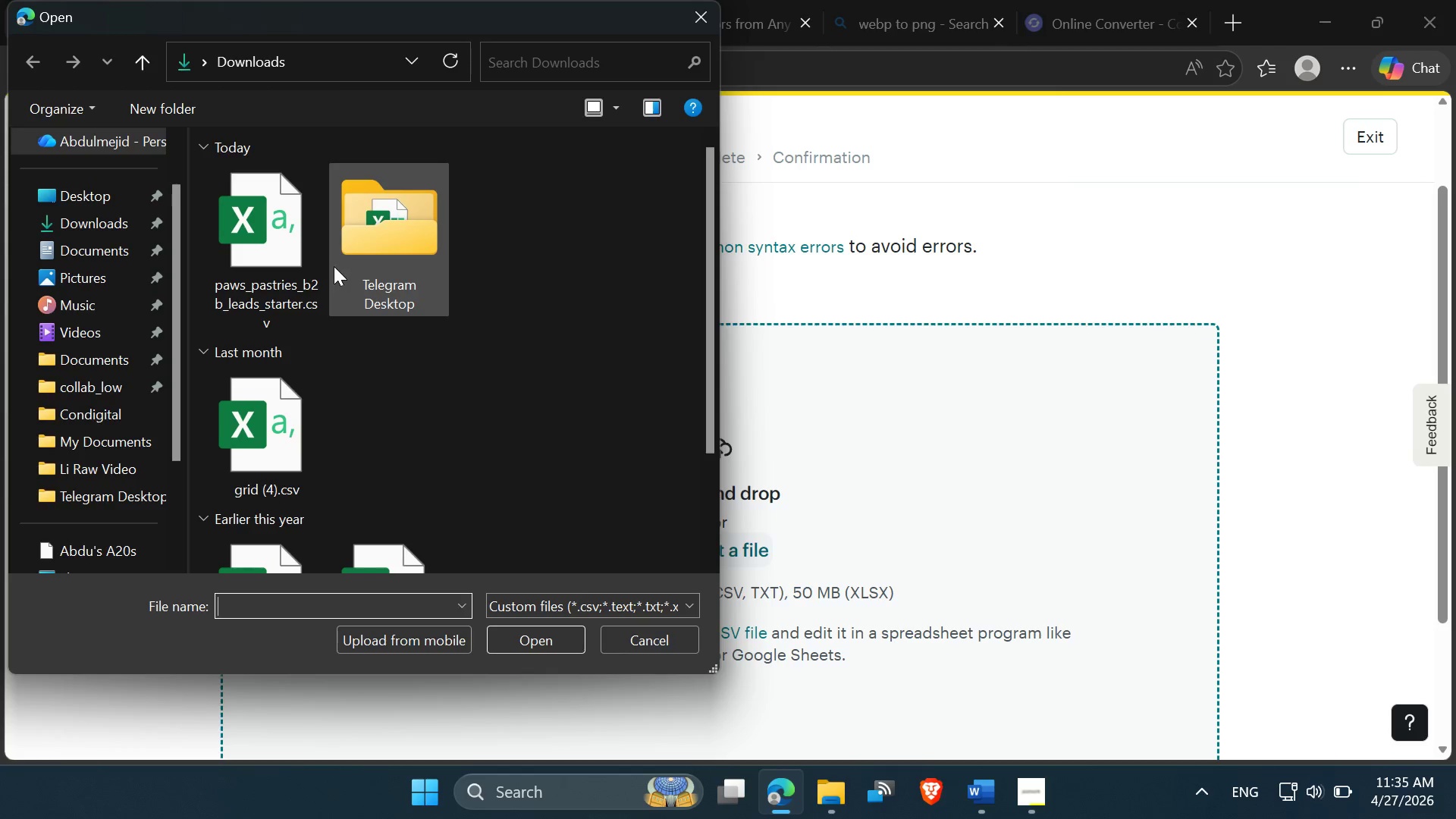 
double_click([281, 271])
 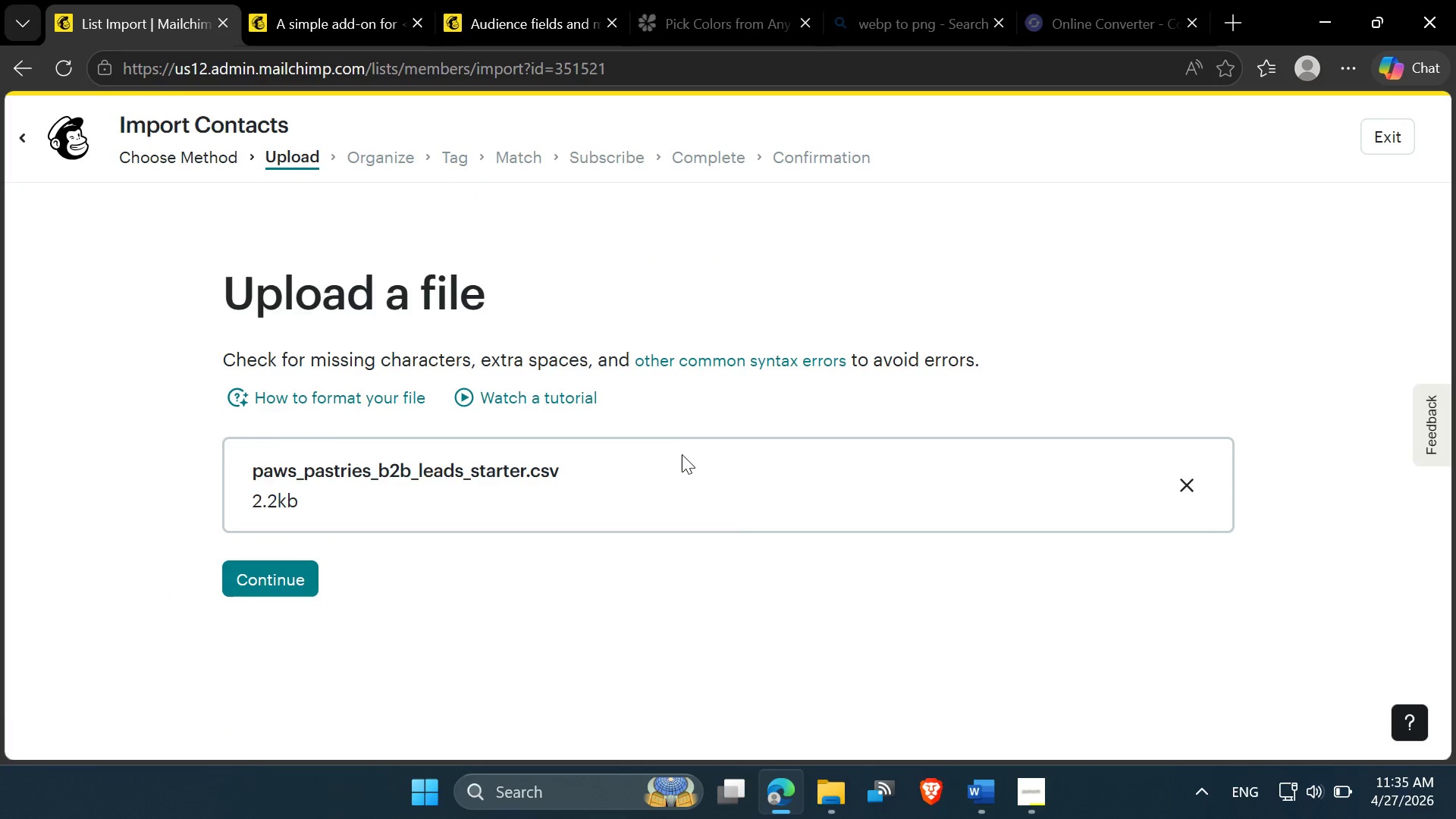 
scroll: coordinate [682, 456], scroll_direction: down, amount: 1.0
 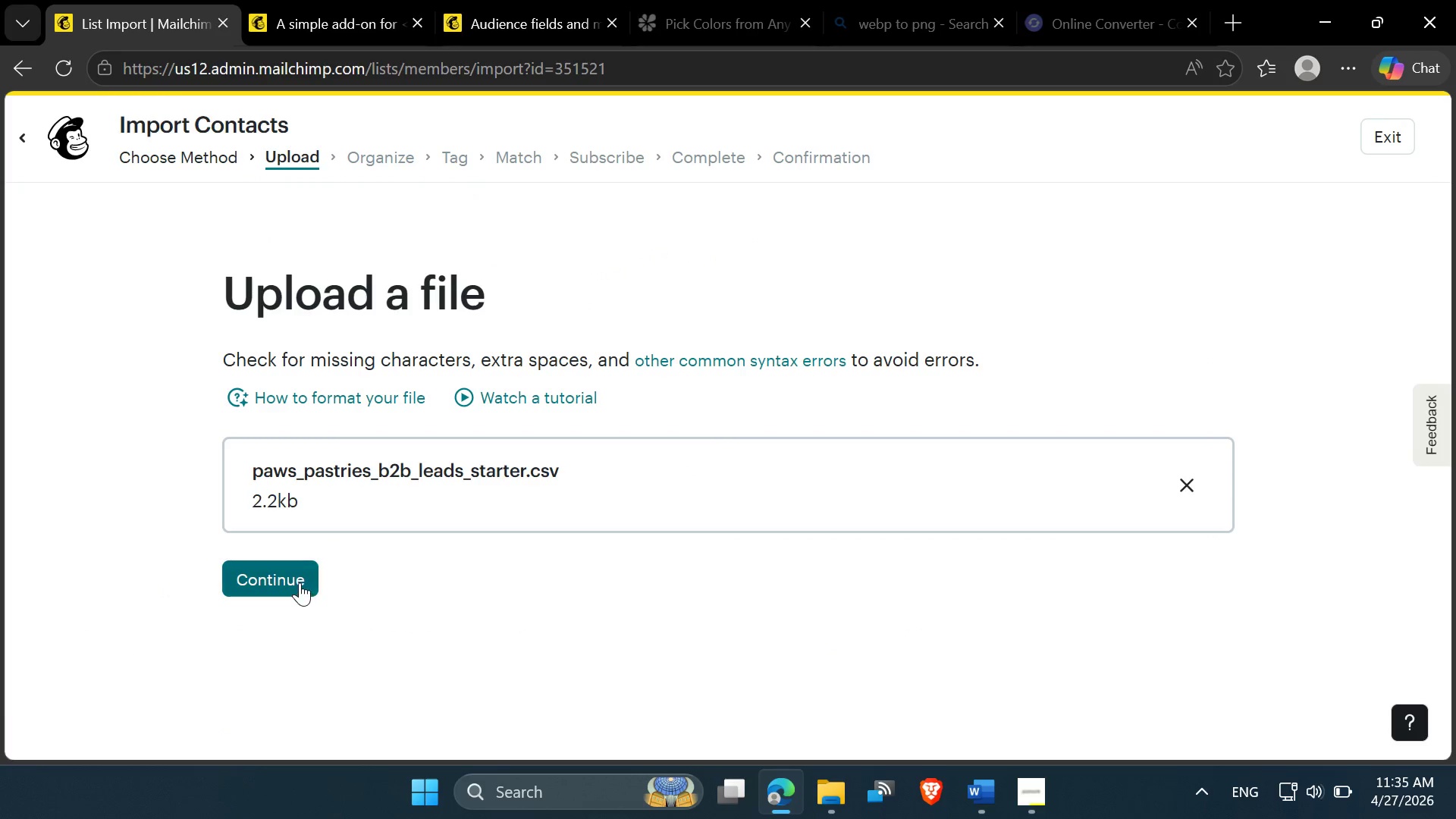 
left_click([300, 582])
 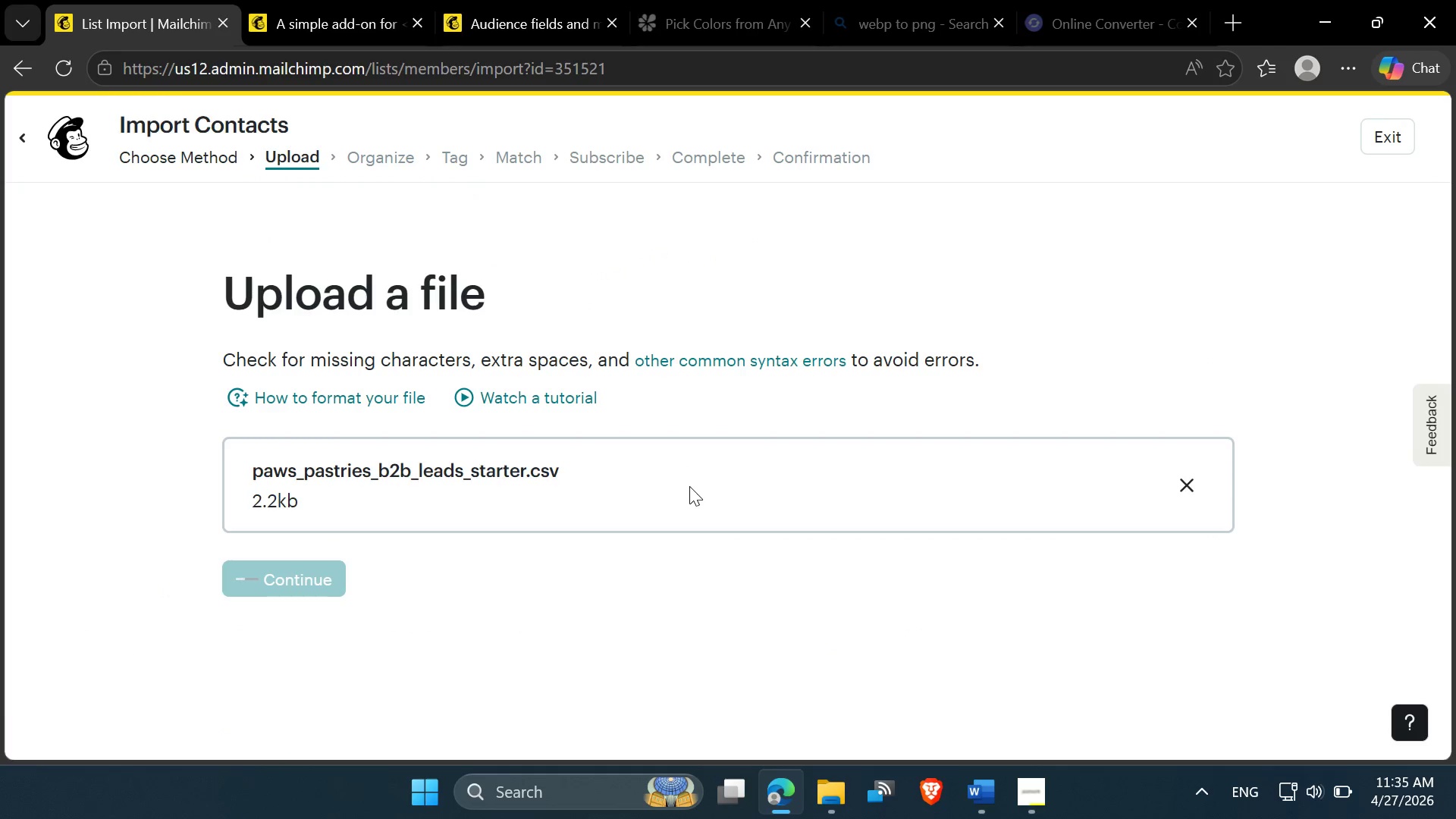 
wait(8.78)
 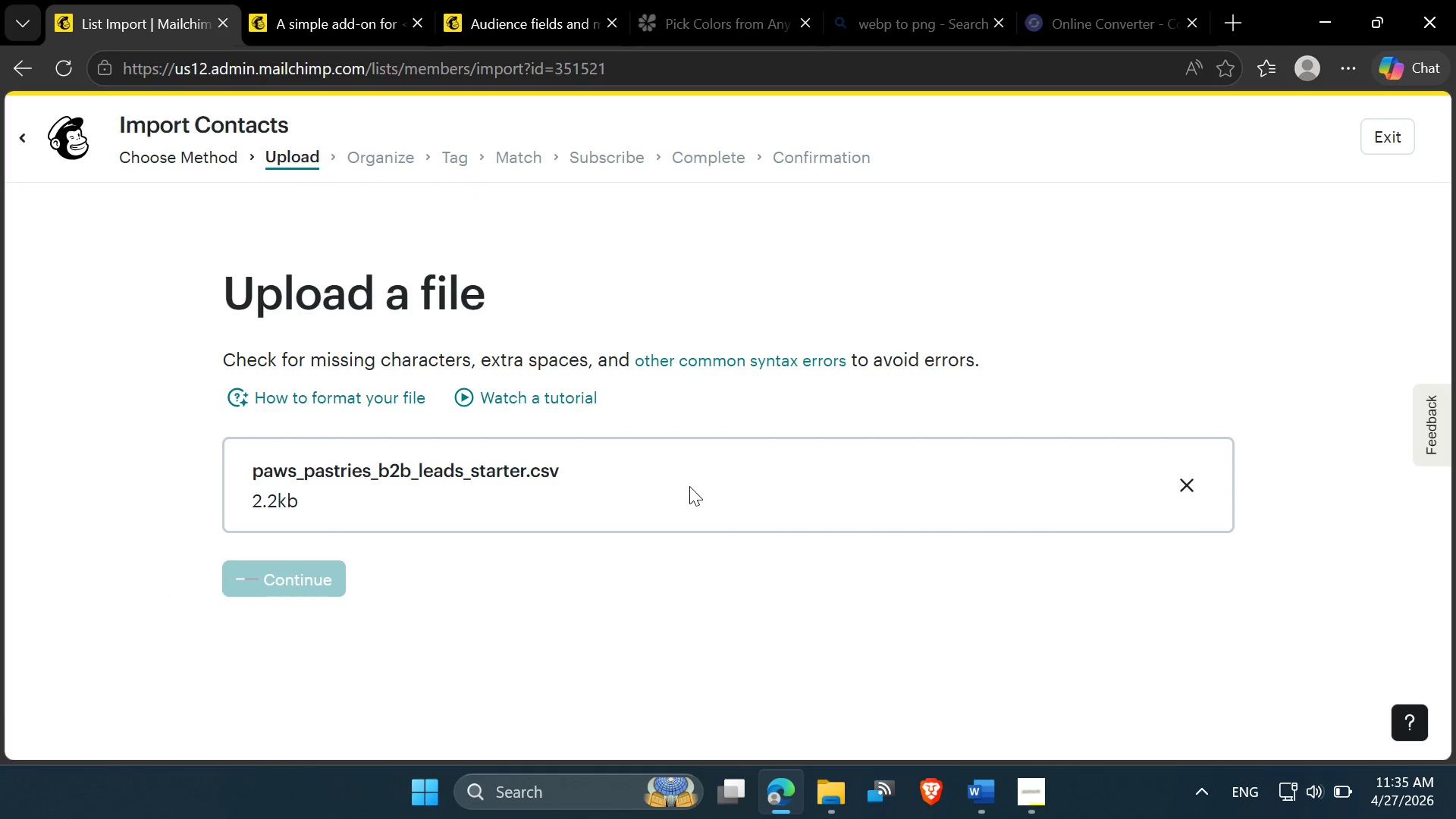 
scroll: coordinate [689, 486], scroll_direction: down, amount: 3.0
 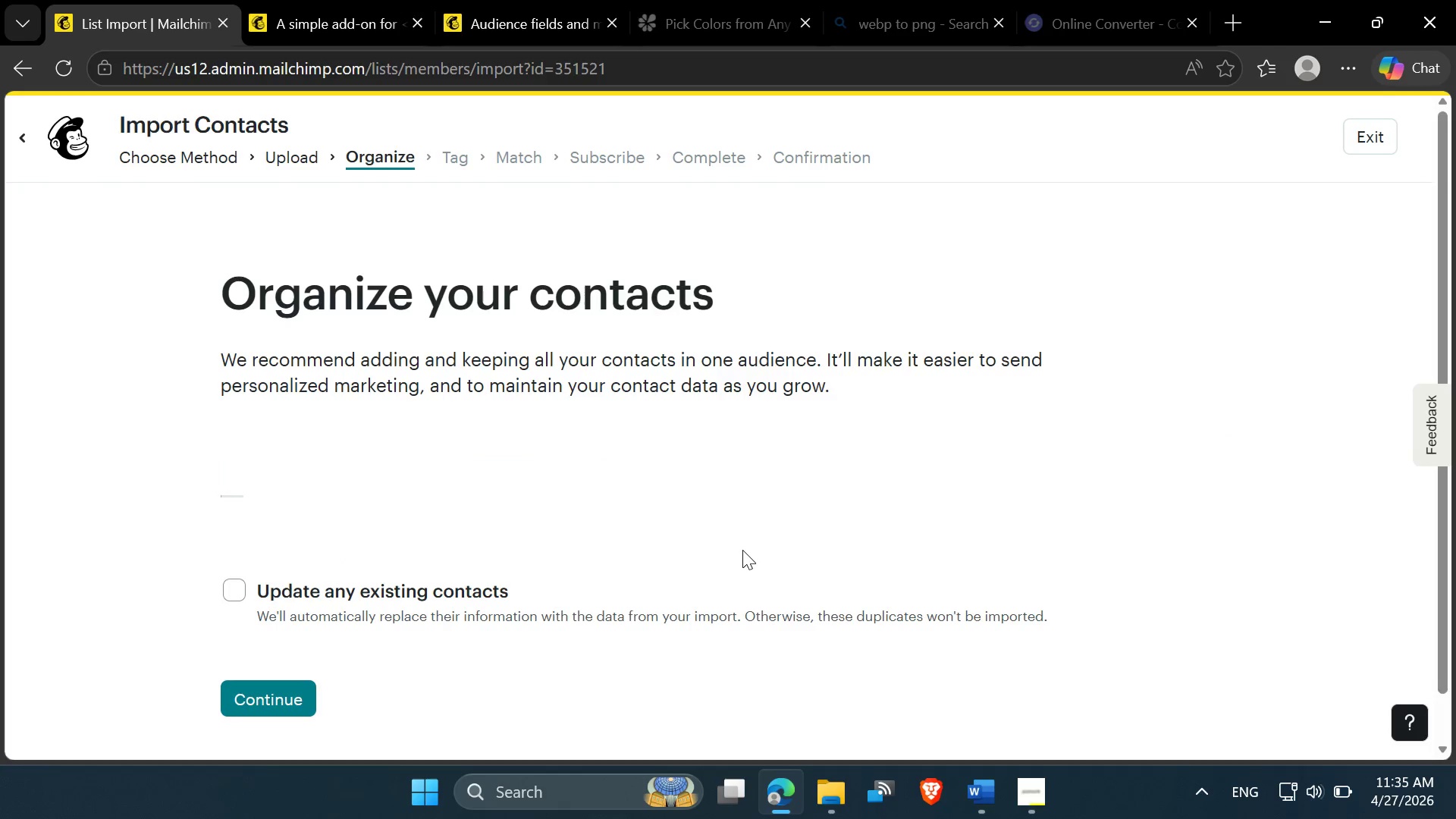 
scroll: coordinate [742, 550], scroll_direction: up, amount: 2.0
 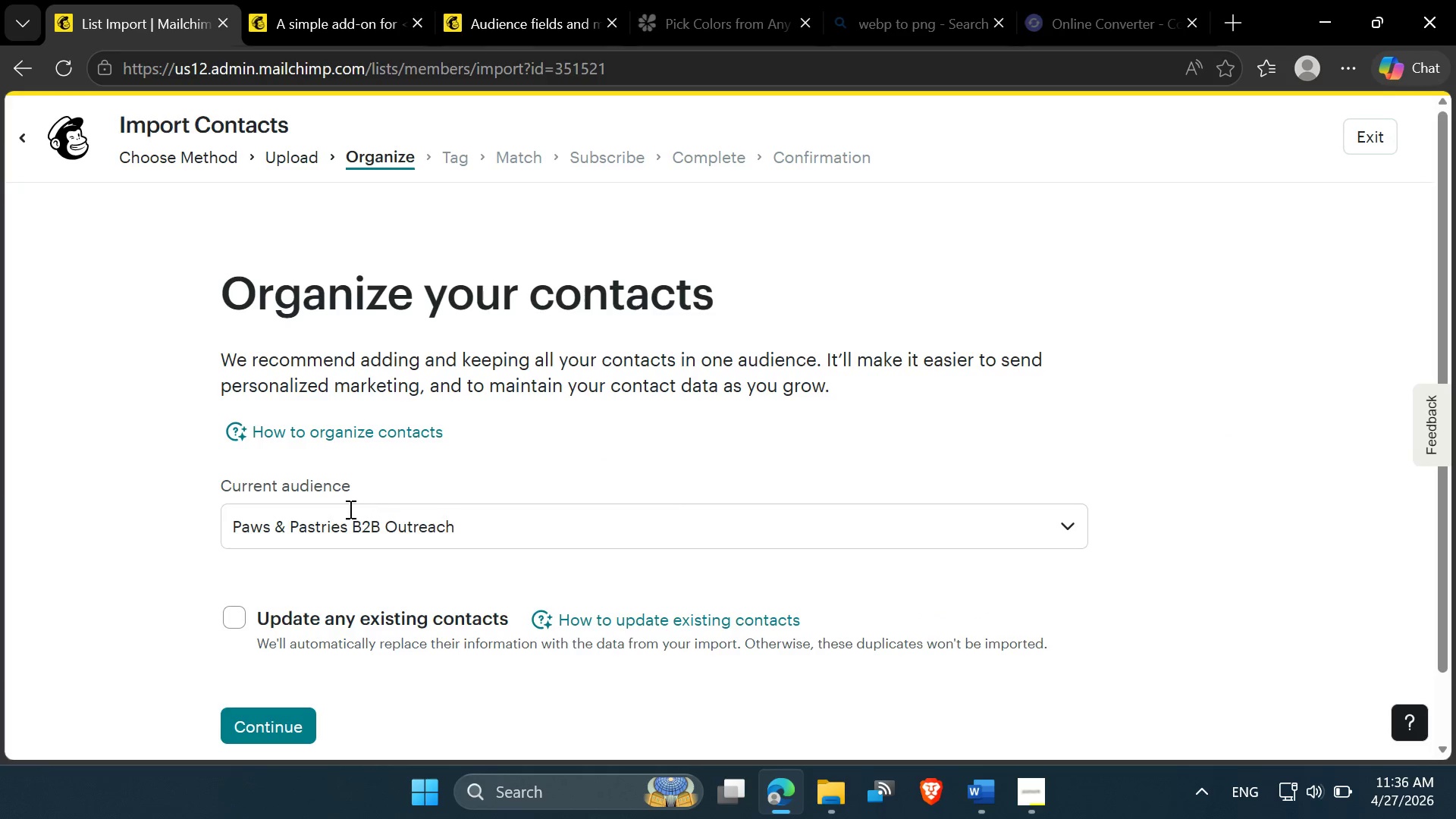 
left_click([240, 611])